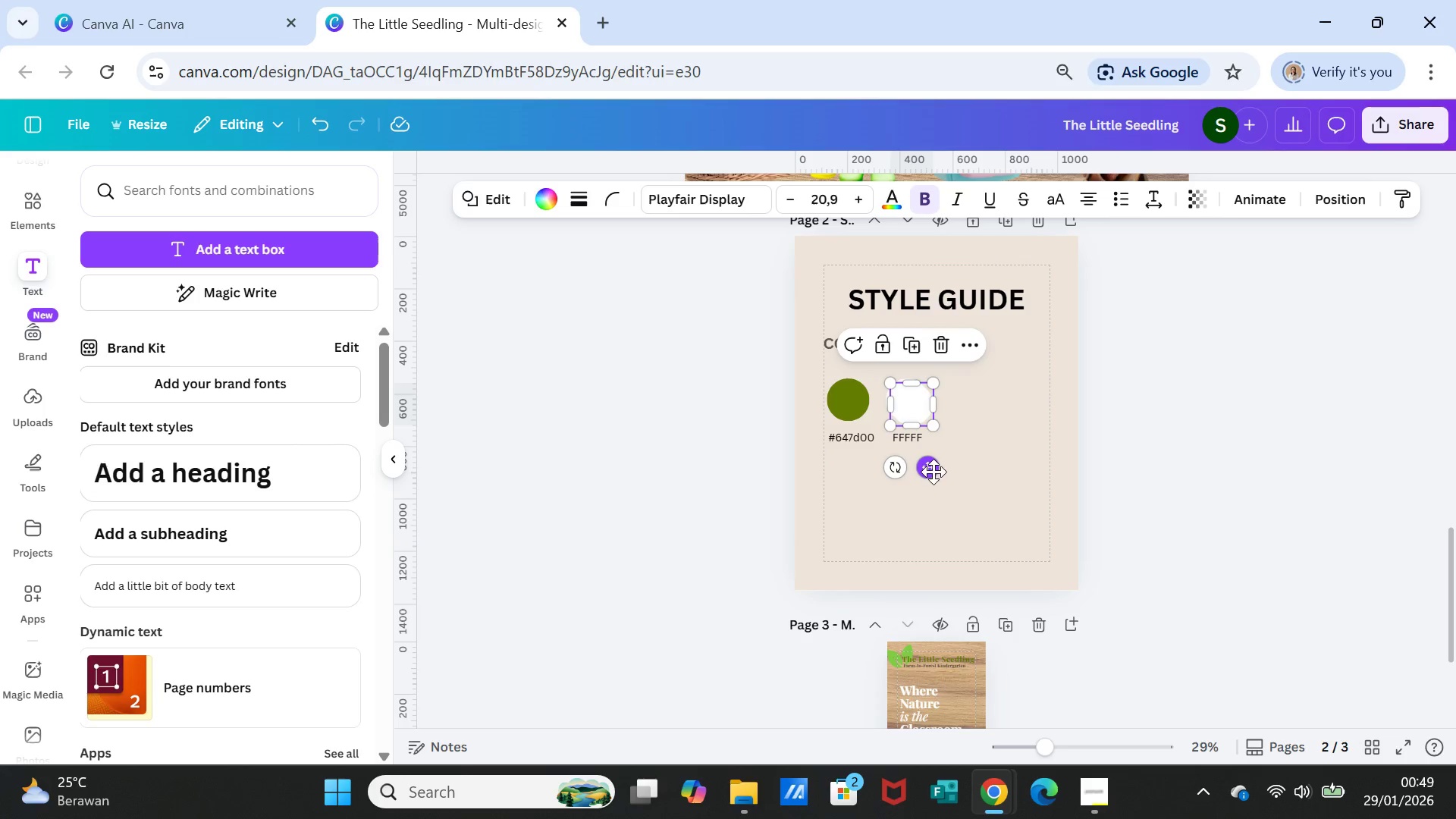 
left_click_drag(start_coordinate=[934, 472], to_coordinate=[986, 465])
 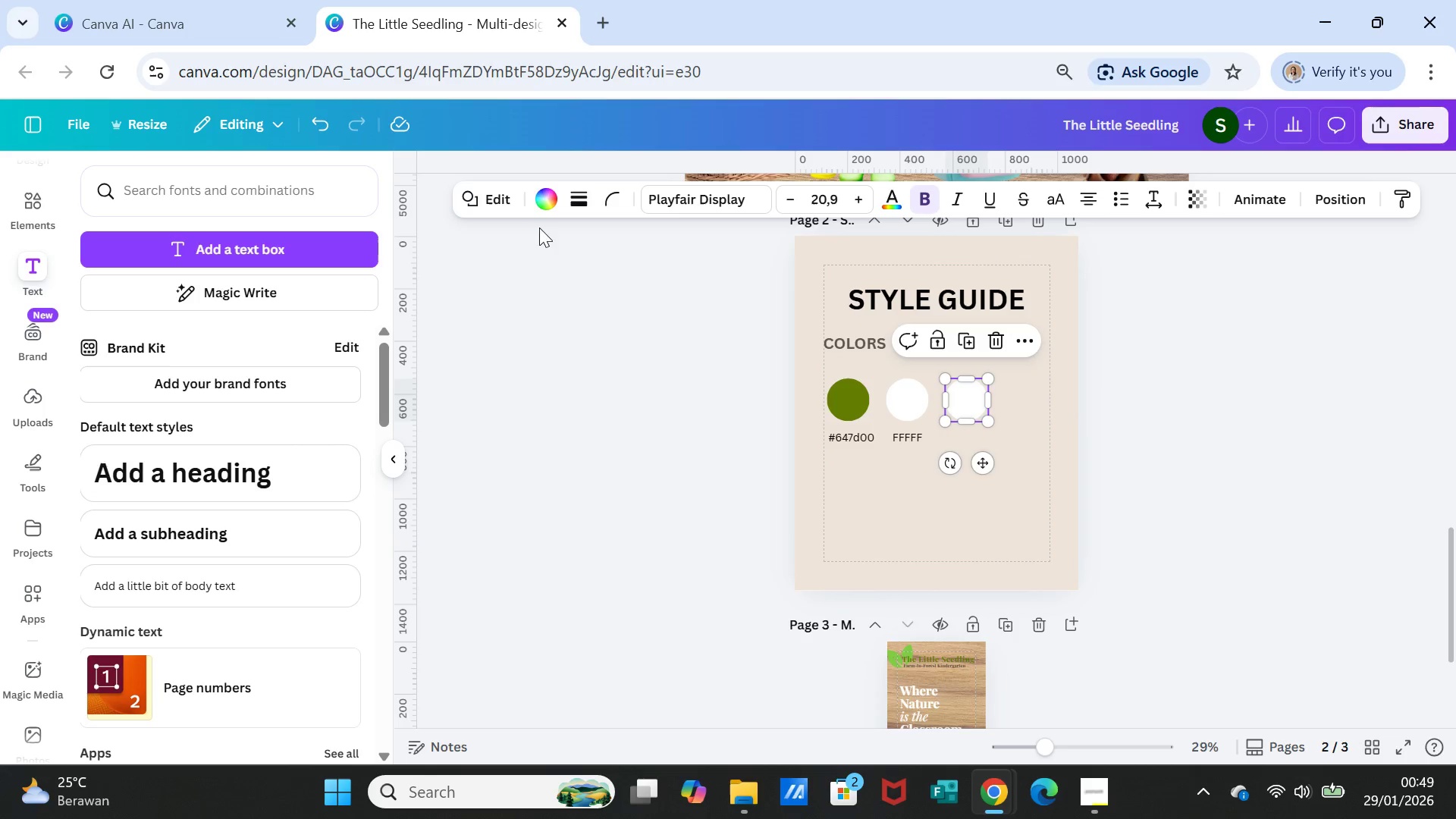 
left_click([542, 201])
 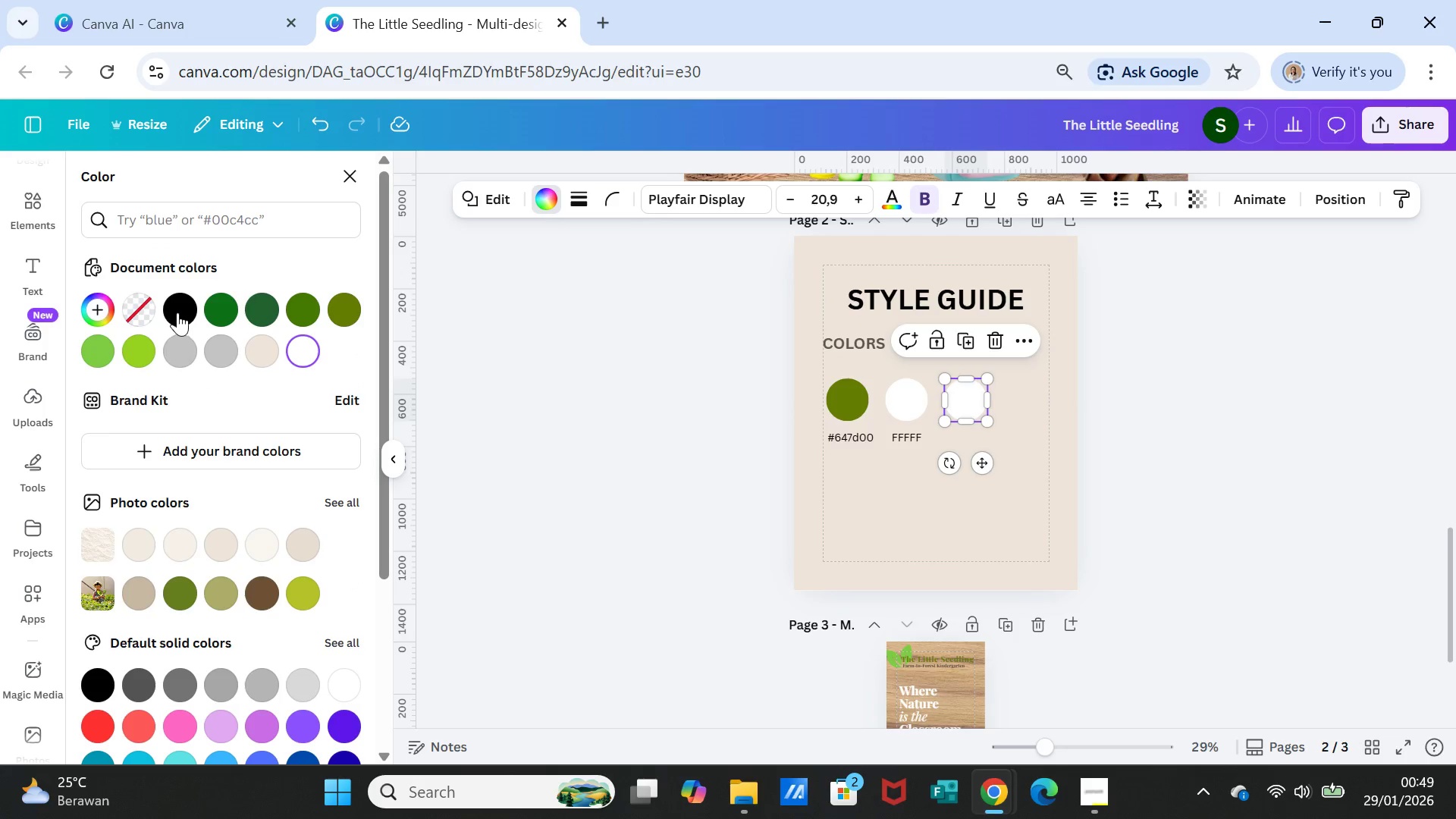 
left_click([181, 303])
 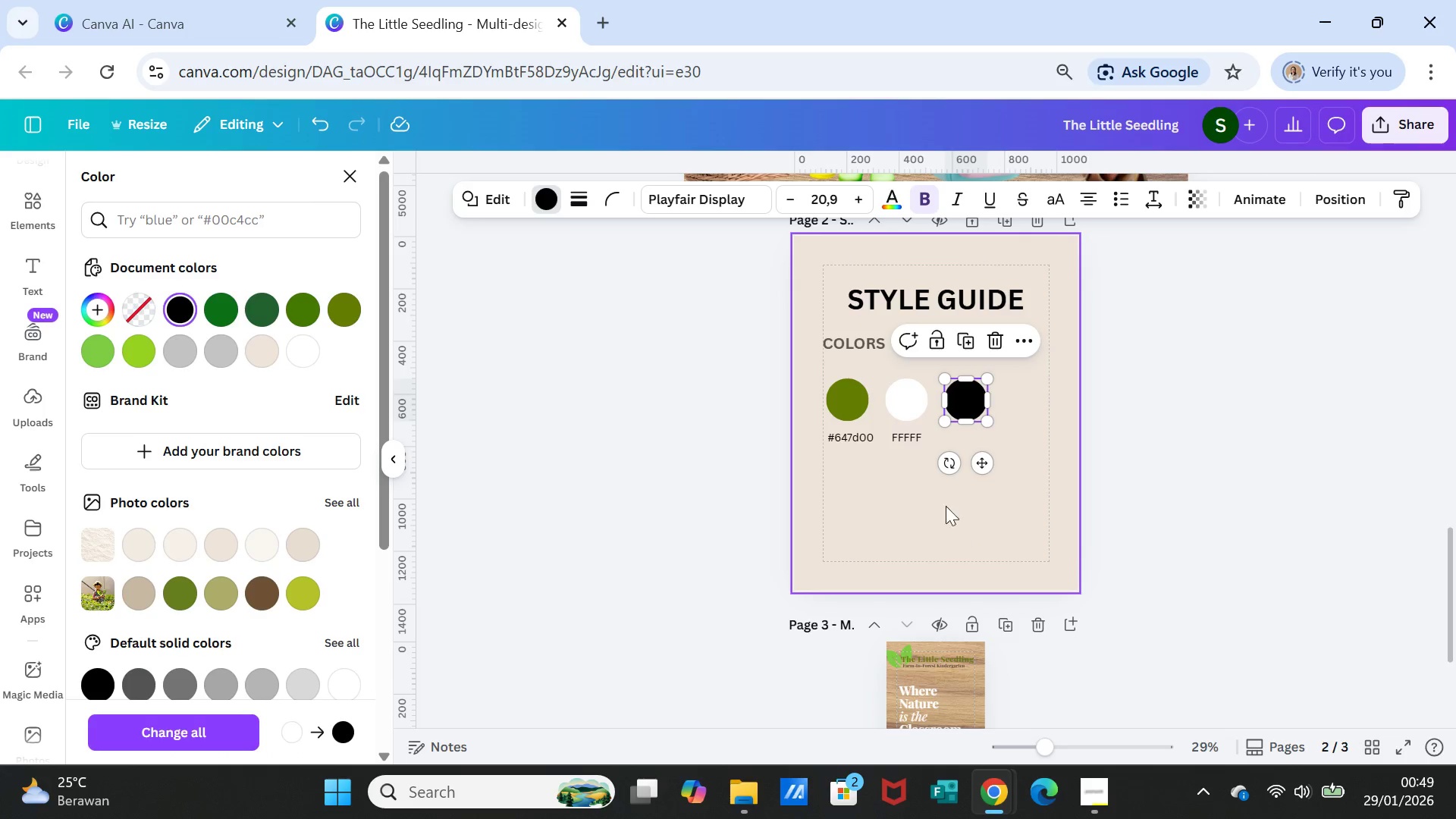 
left_click([911, 437])
 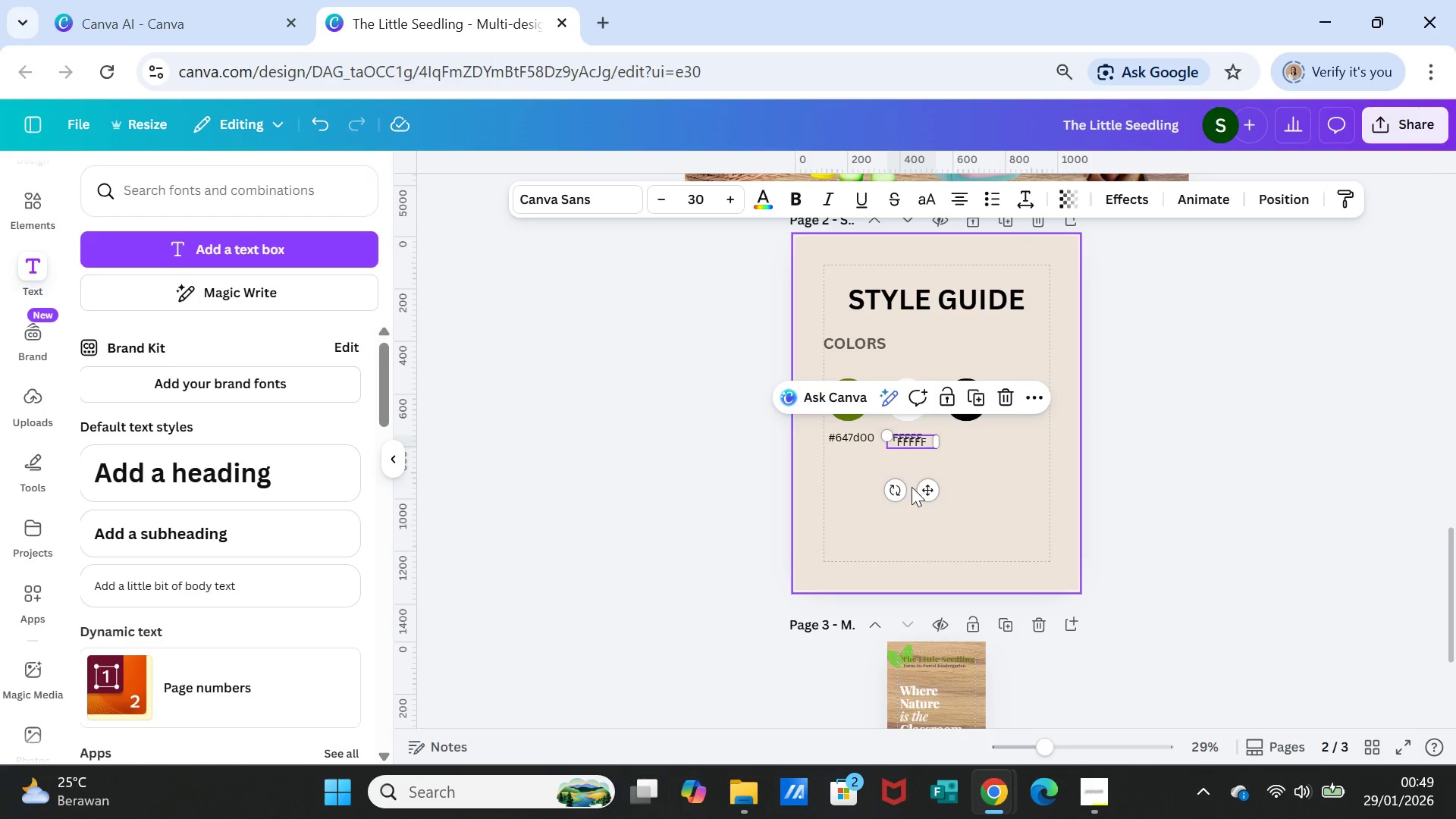 
left_click_drag(start_coordinate=[930, 489], to_coordinate=[987, 485])
 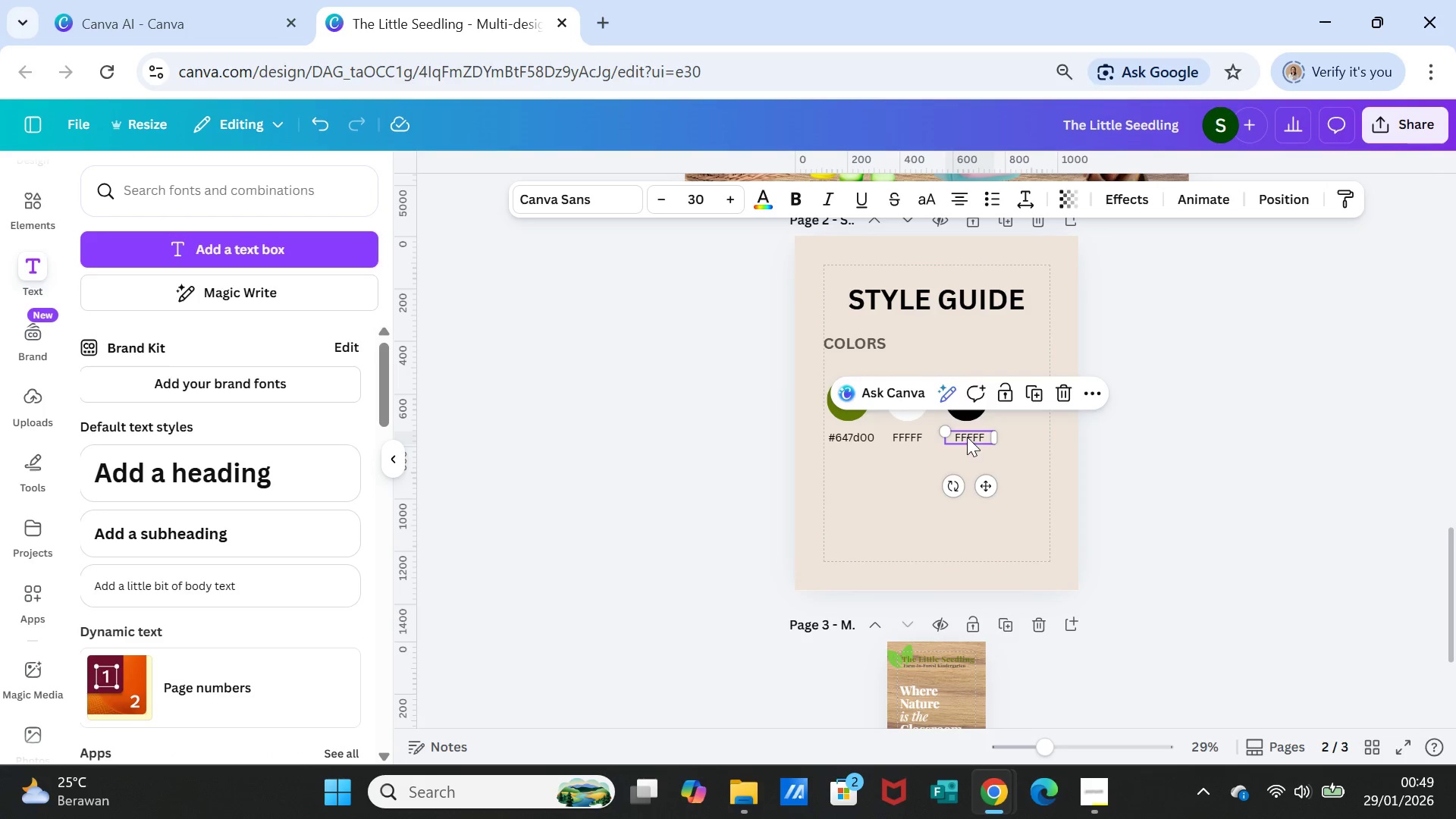 
left_click([967, 437])
 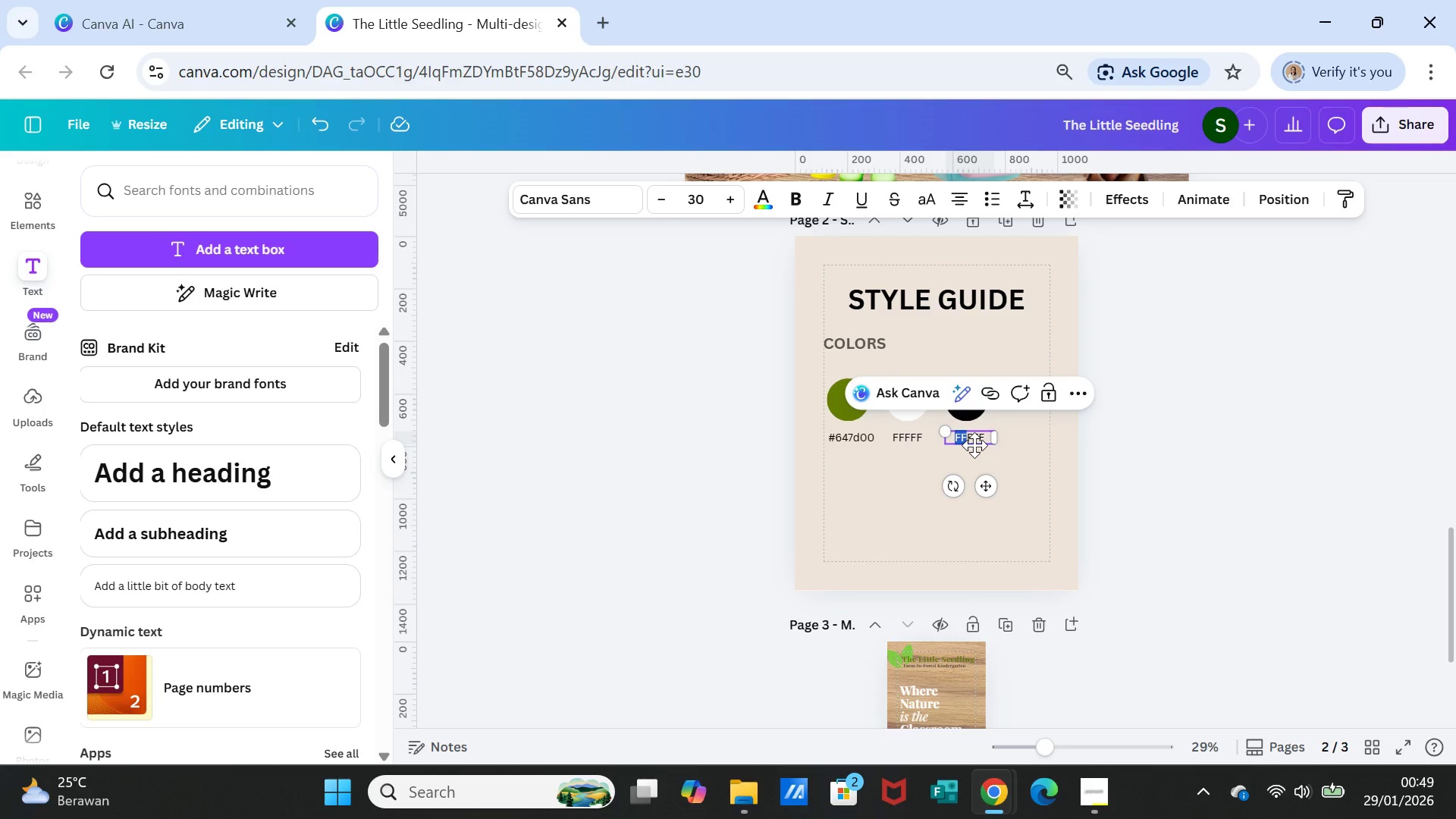 
double_click([974, 445])
 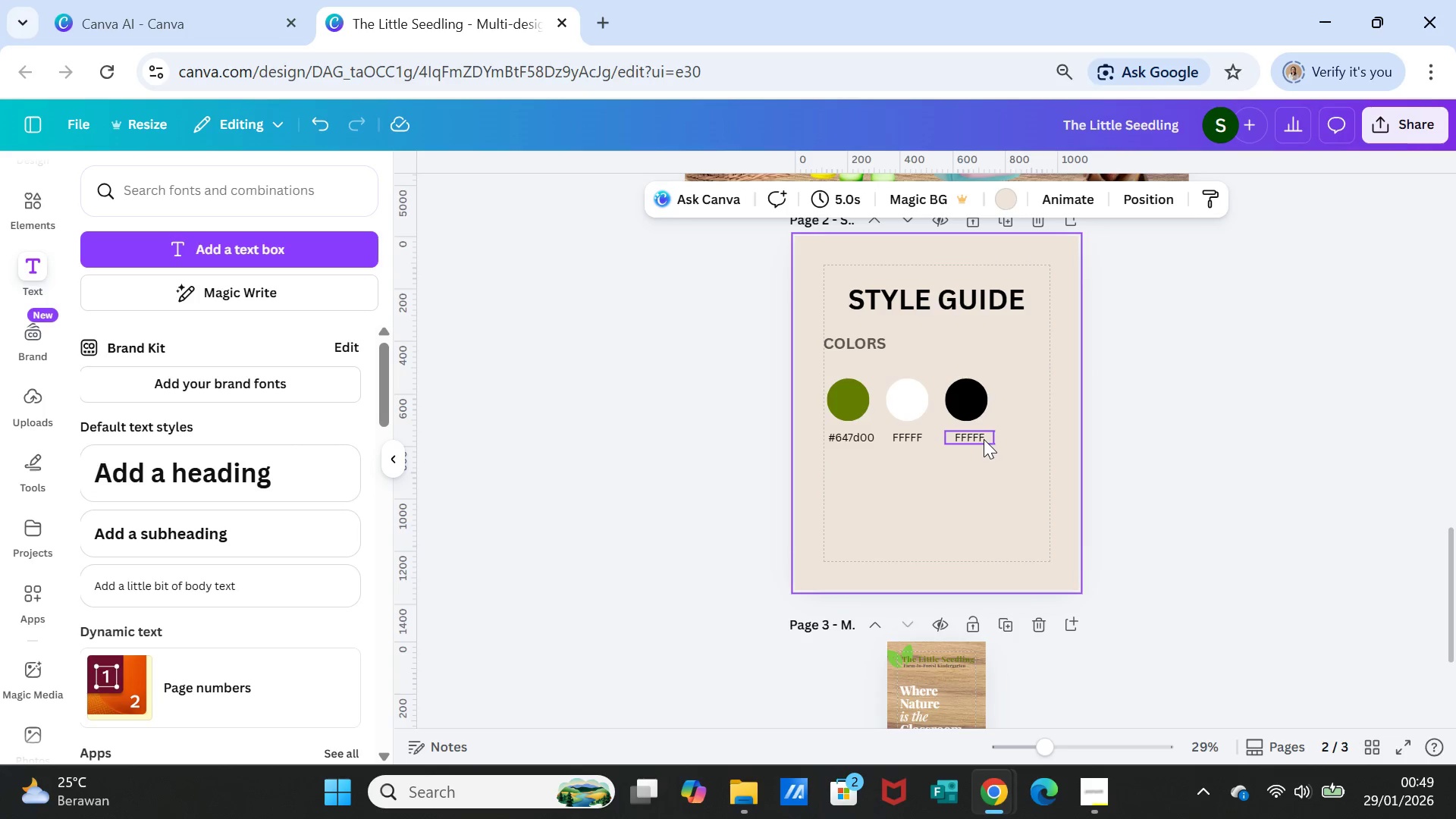 
left_click([984, 439])
 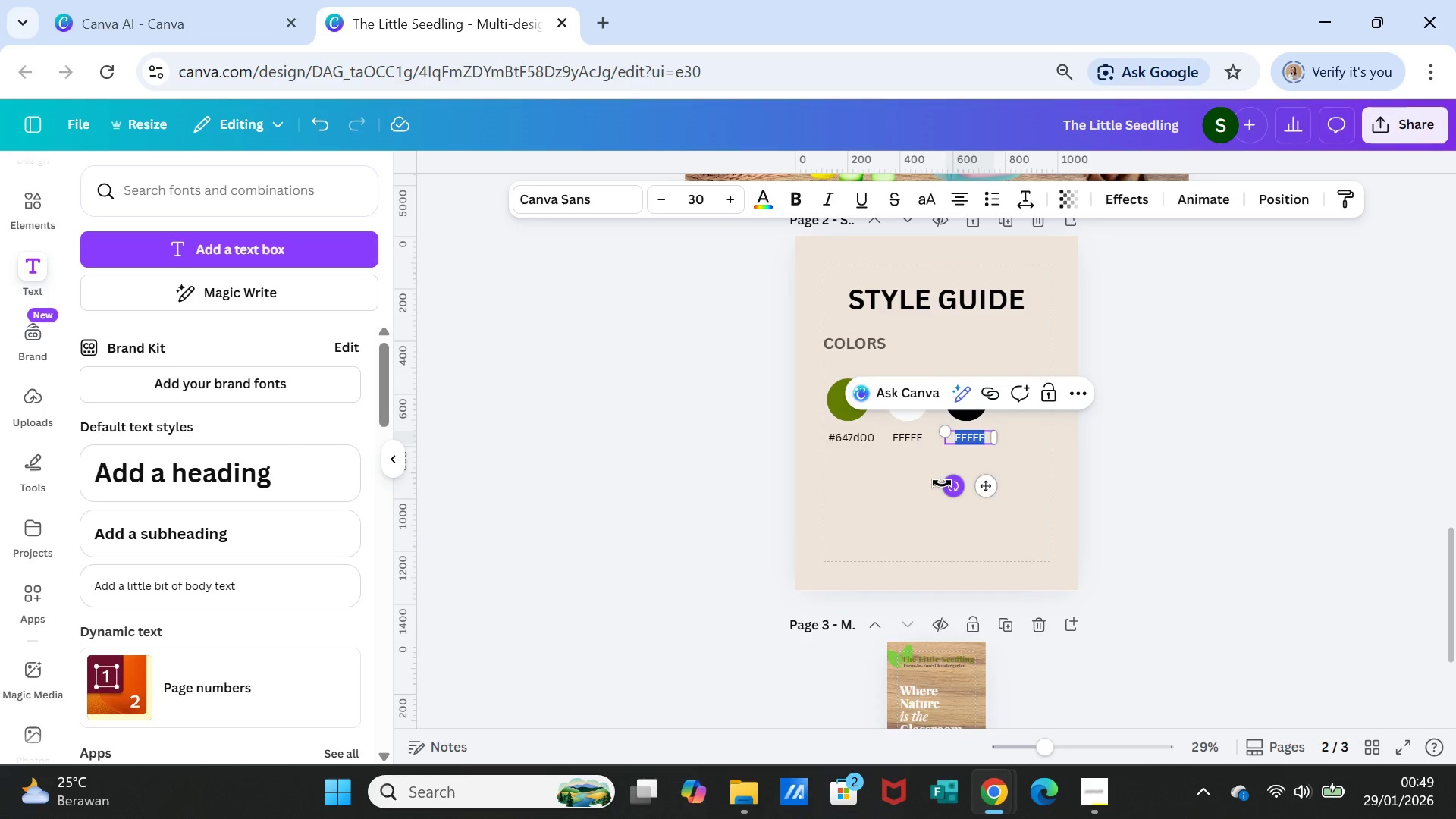 
type(00000)
 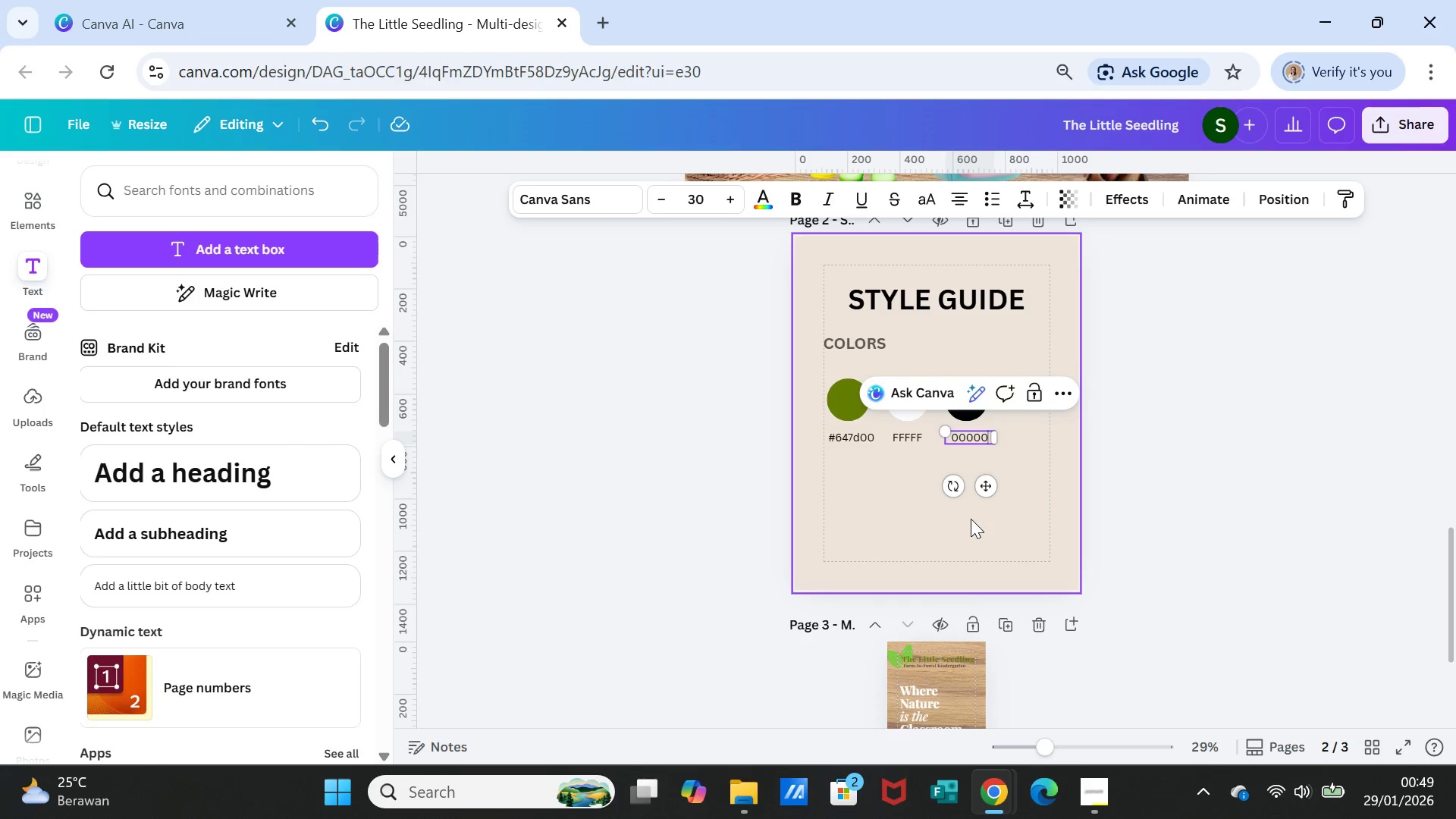 
left_click([973, 522])
 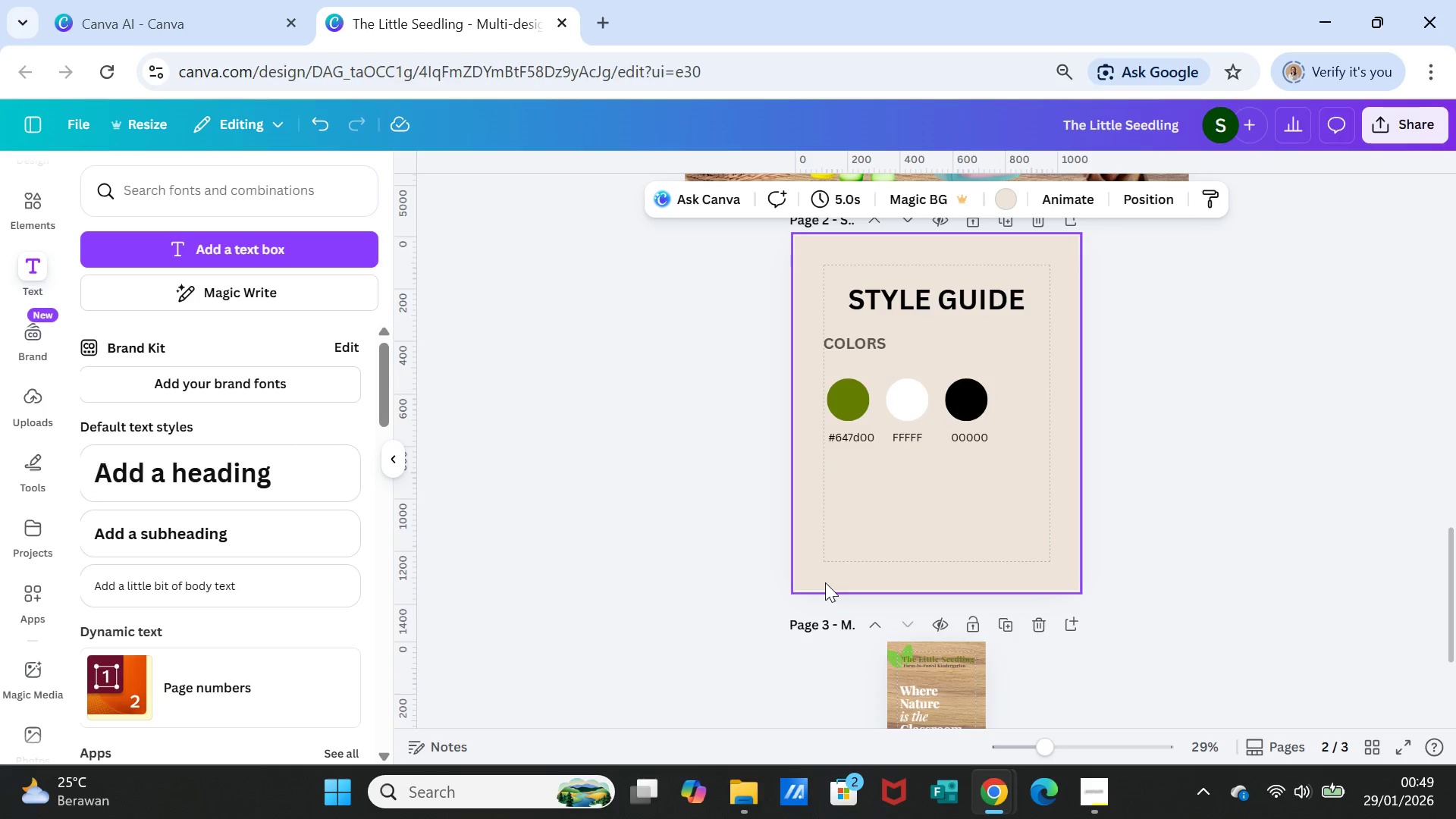 
scroll: coordinate [826, 582], scroll_direction: up, amount: 7.0
 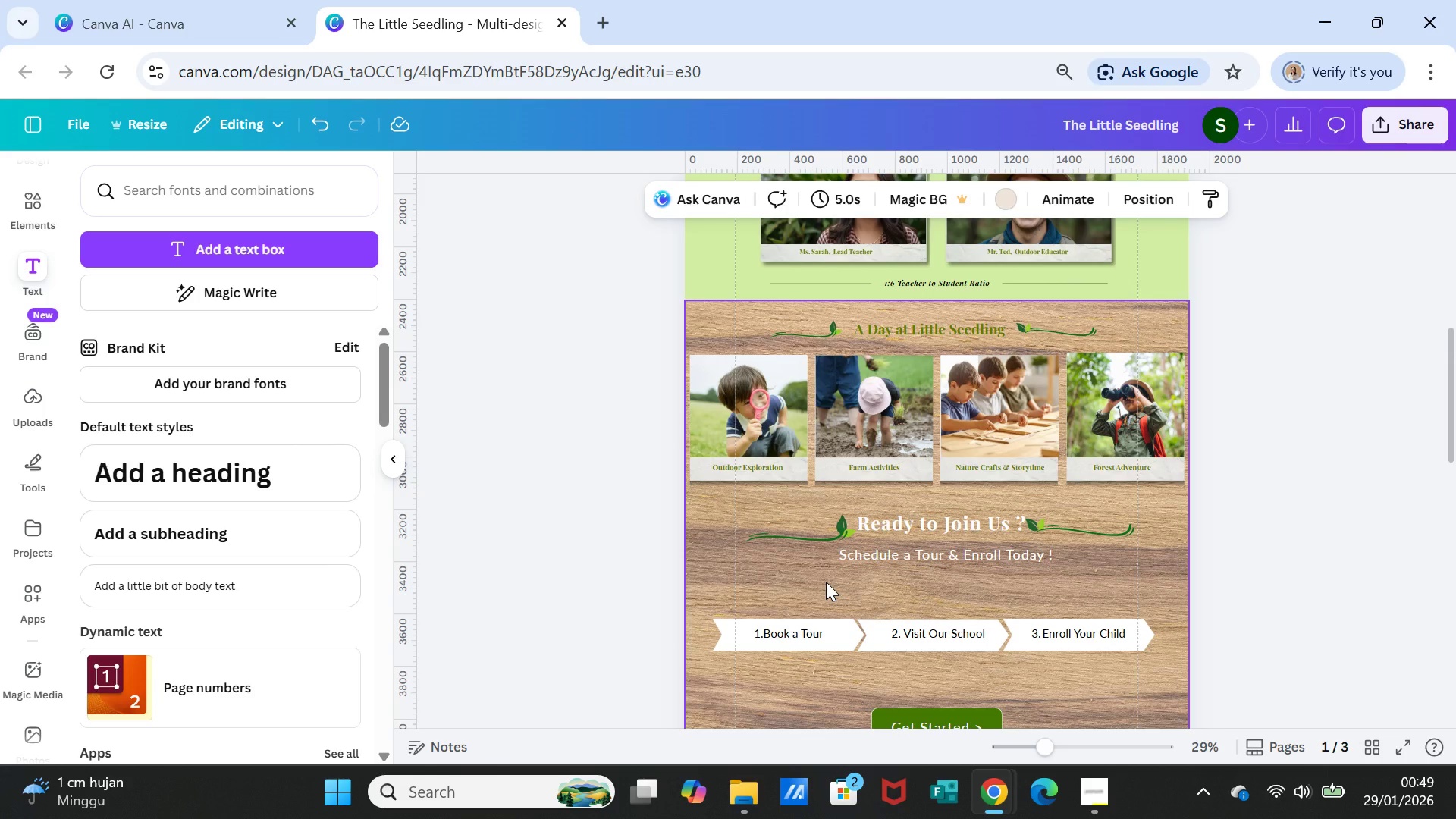 
scroll: coordinate [826, 582], scroll_direction: down, amount: 8.0
 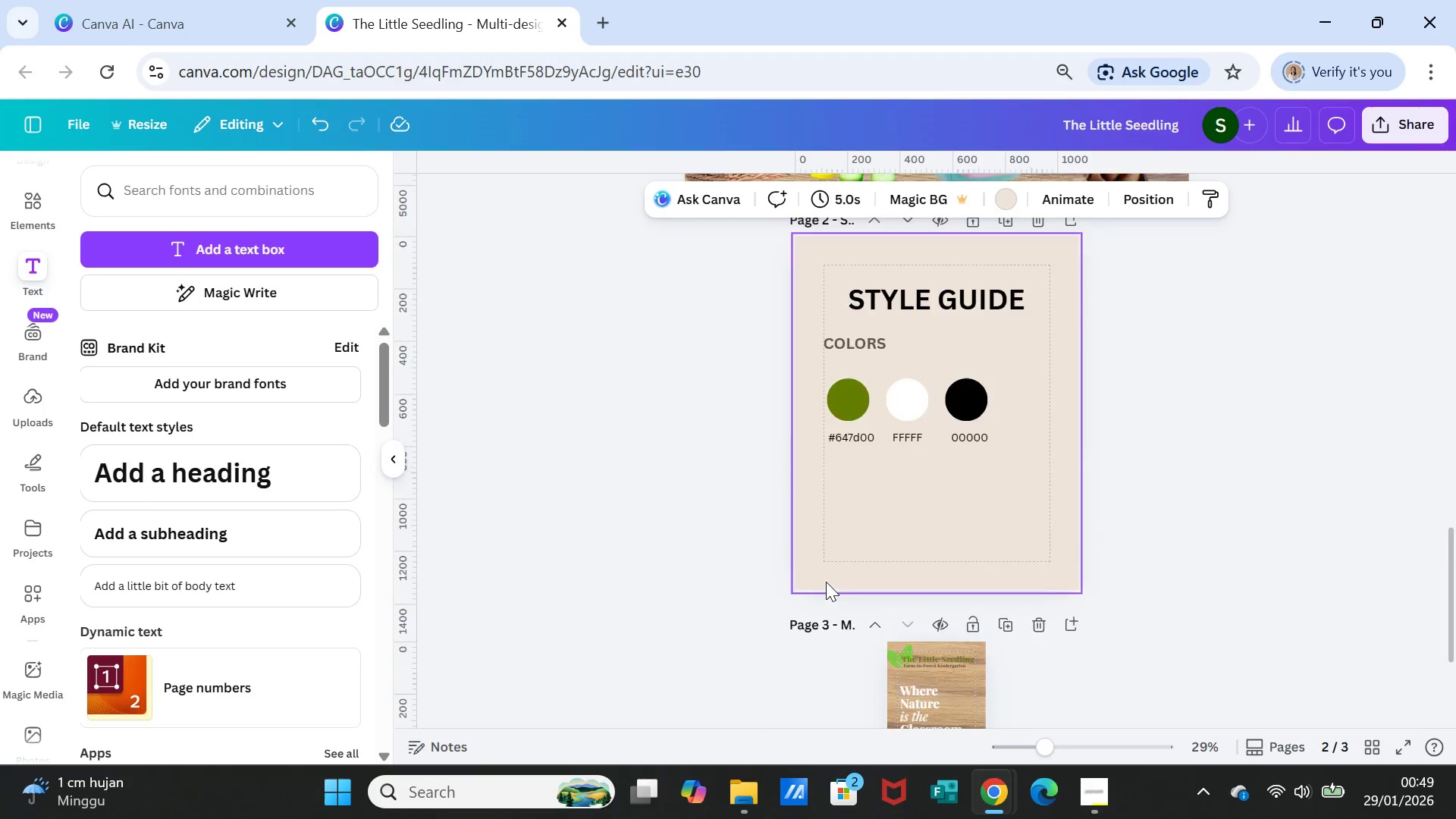 
scroll: coordinate [826, 582], scroll_direction: up, amount: 1.0
 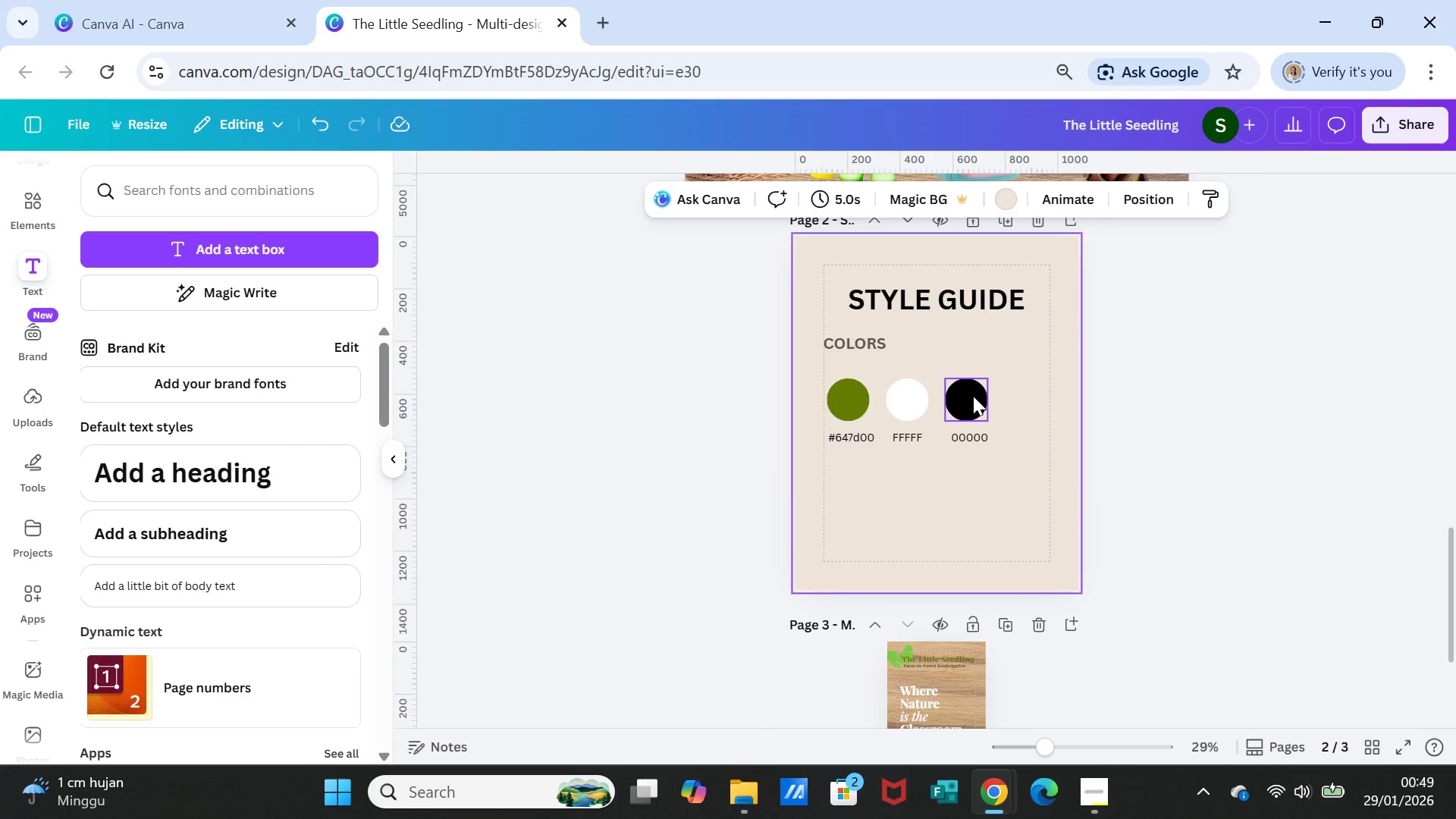 
left_click([973, 396])
 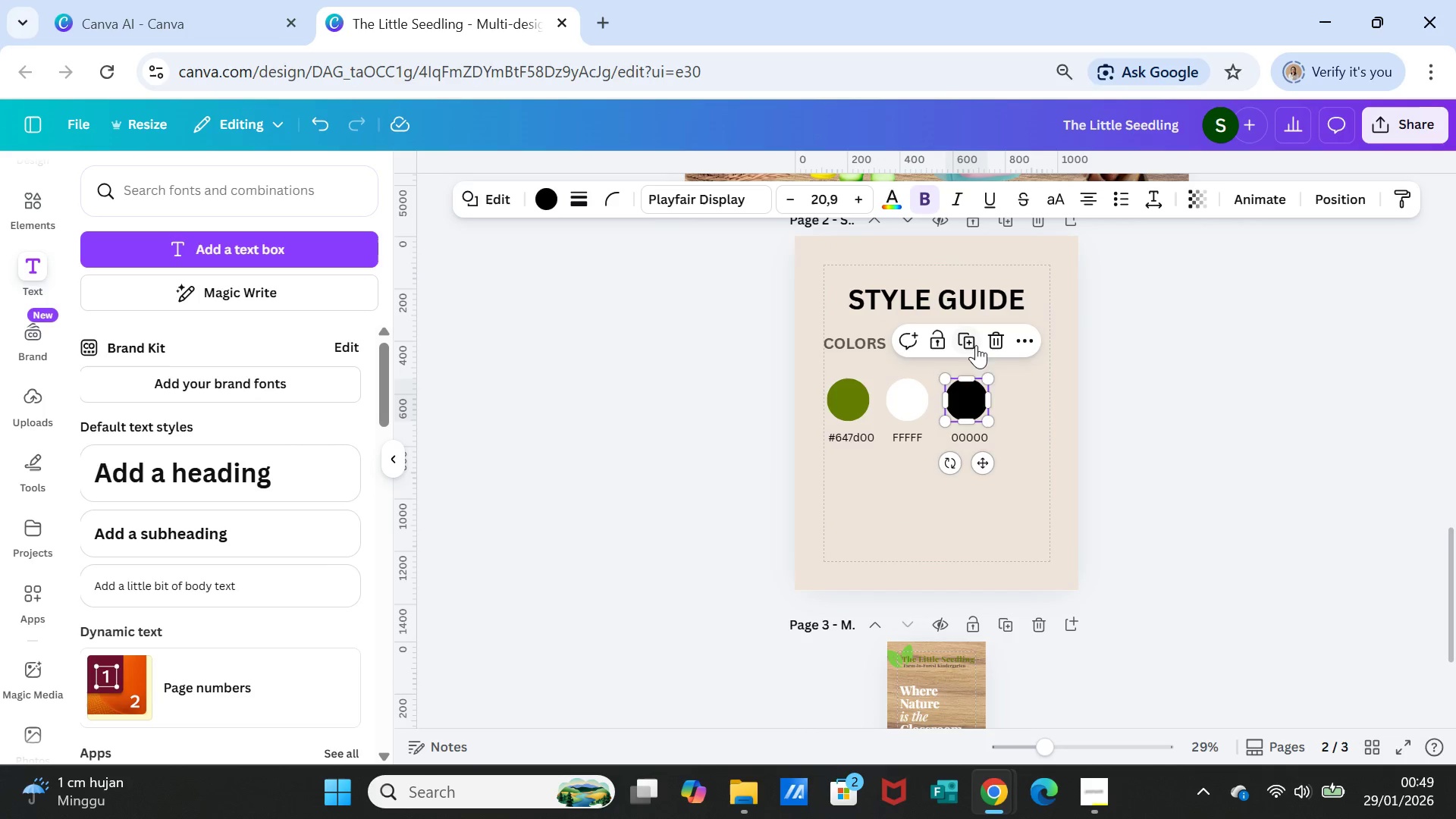 
left_click([971, 341])
 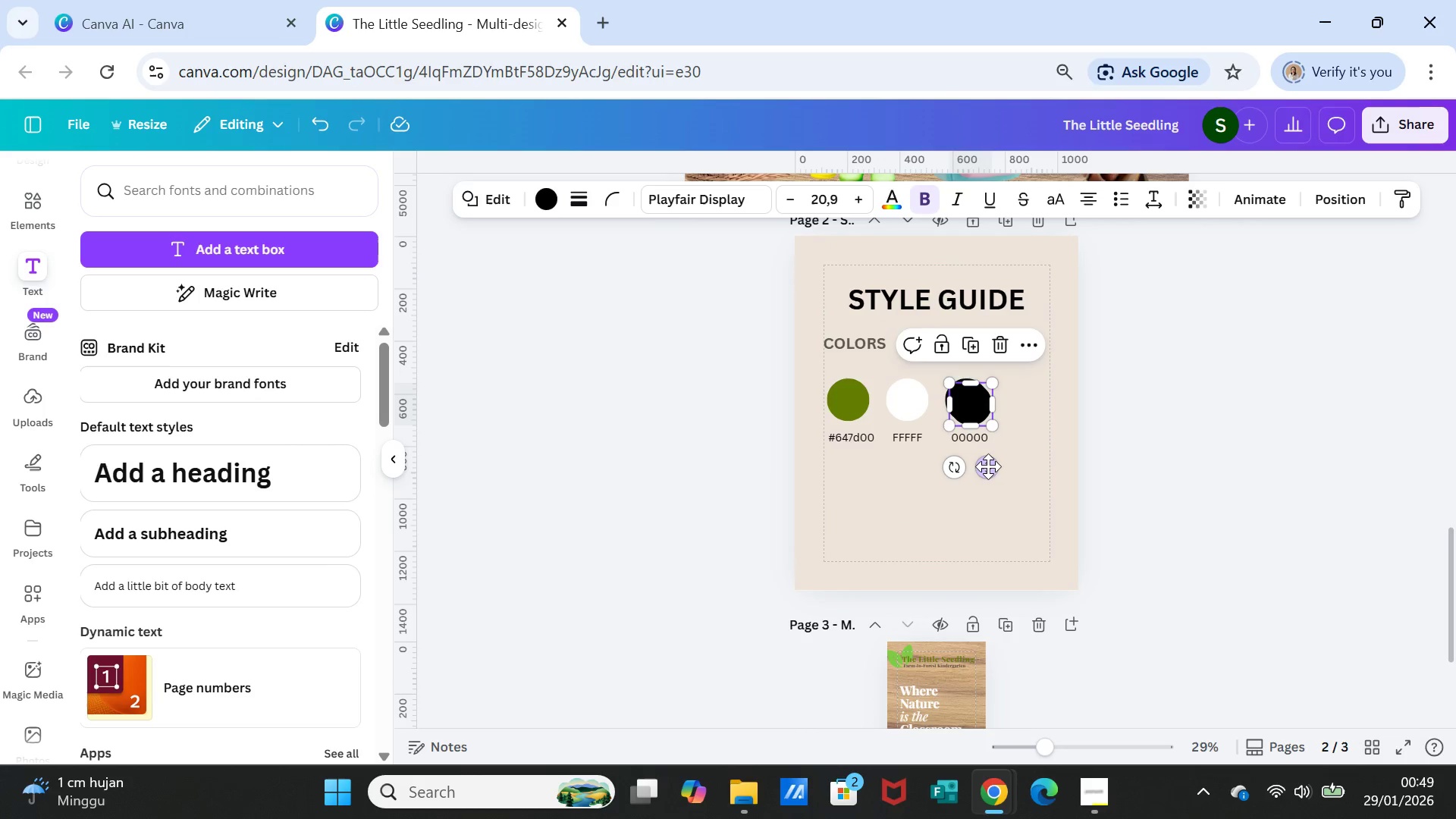 
left_click_drag(start_coordinate=[988, 467], to_coordinate=[1040, 465])
 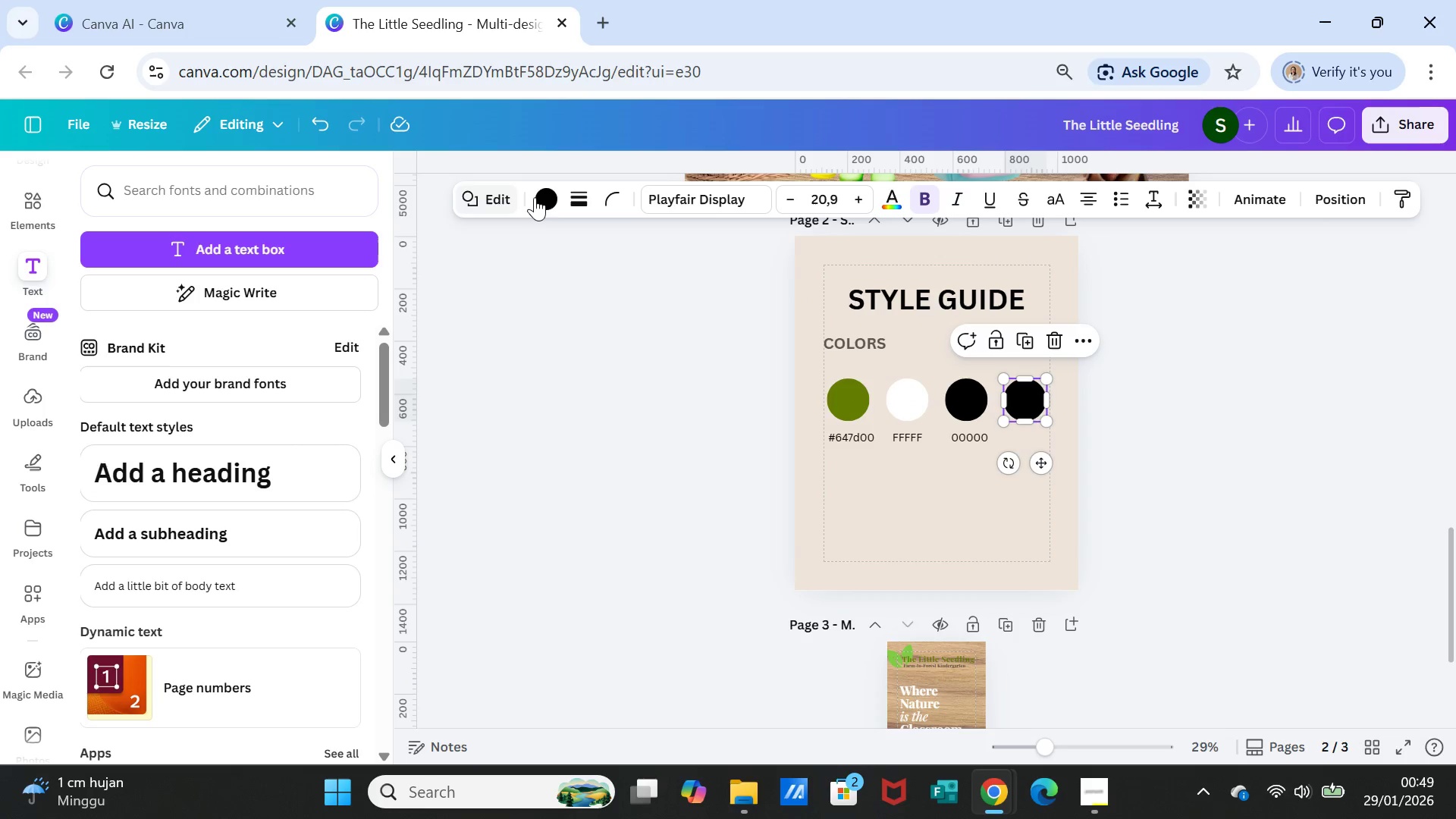 
left_click([538, 197])
 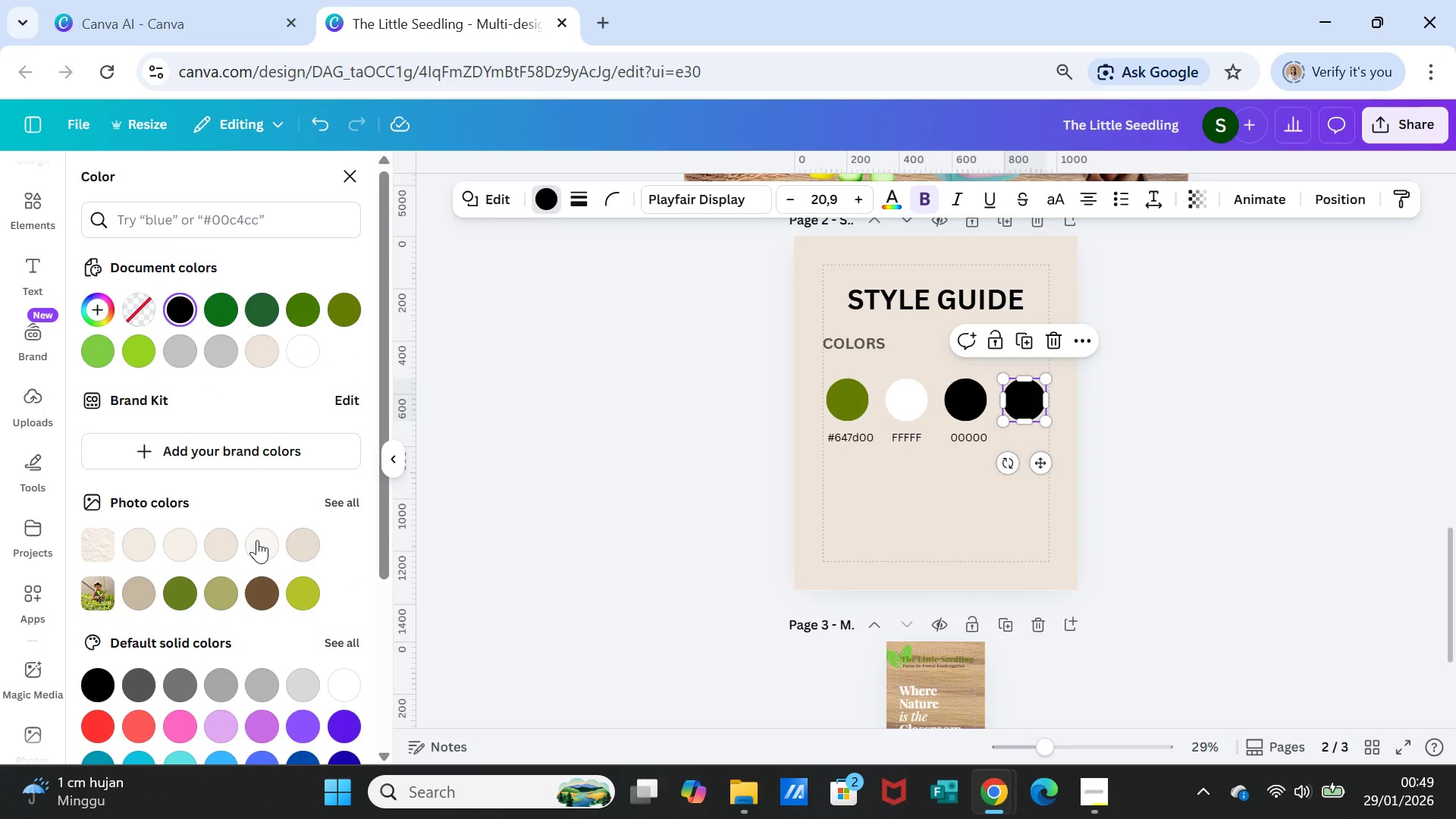 
scroll: coordinate [254, 537], scroll_direction: down, amount: 2.0
 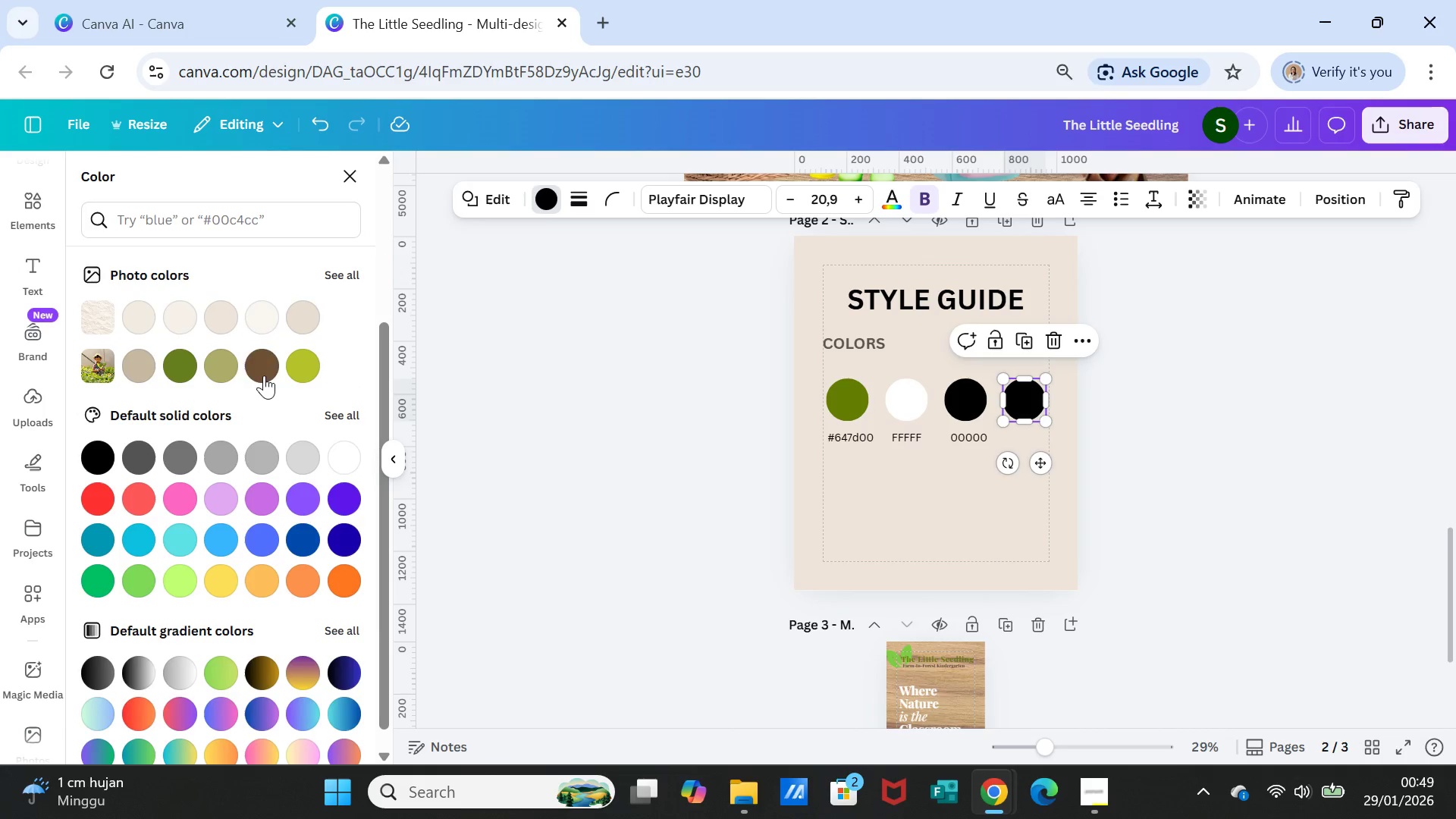 
left_click([264, 375])
 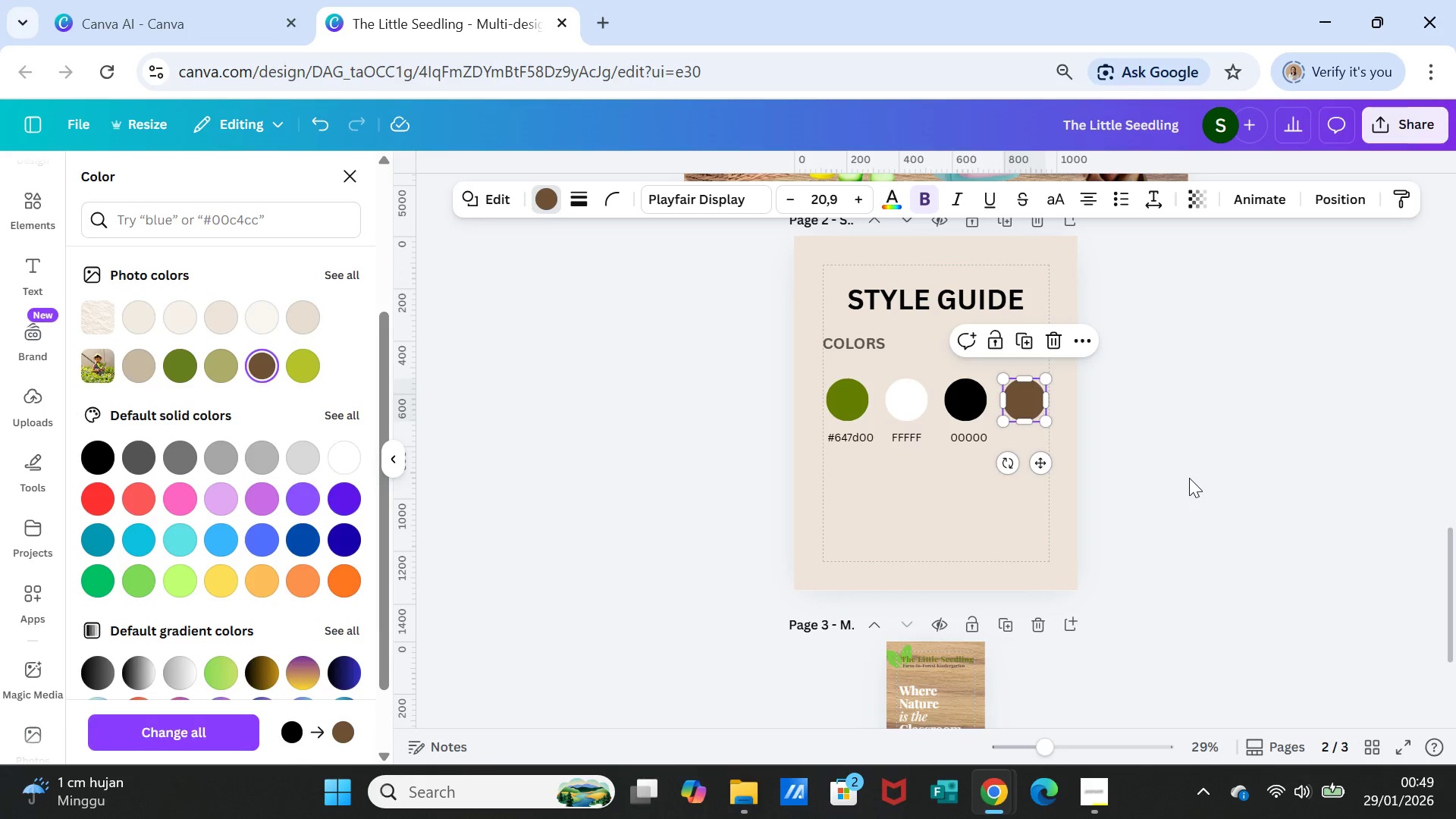 
left_click([1188, 478])
 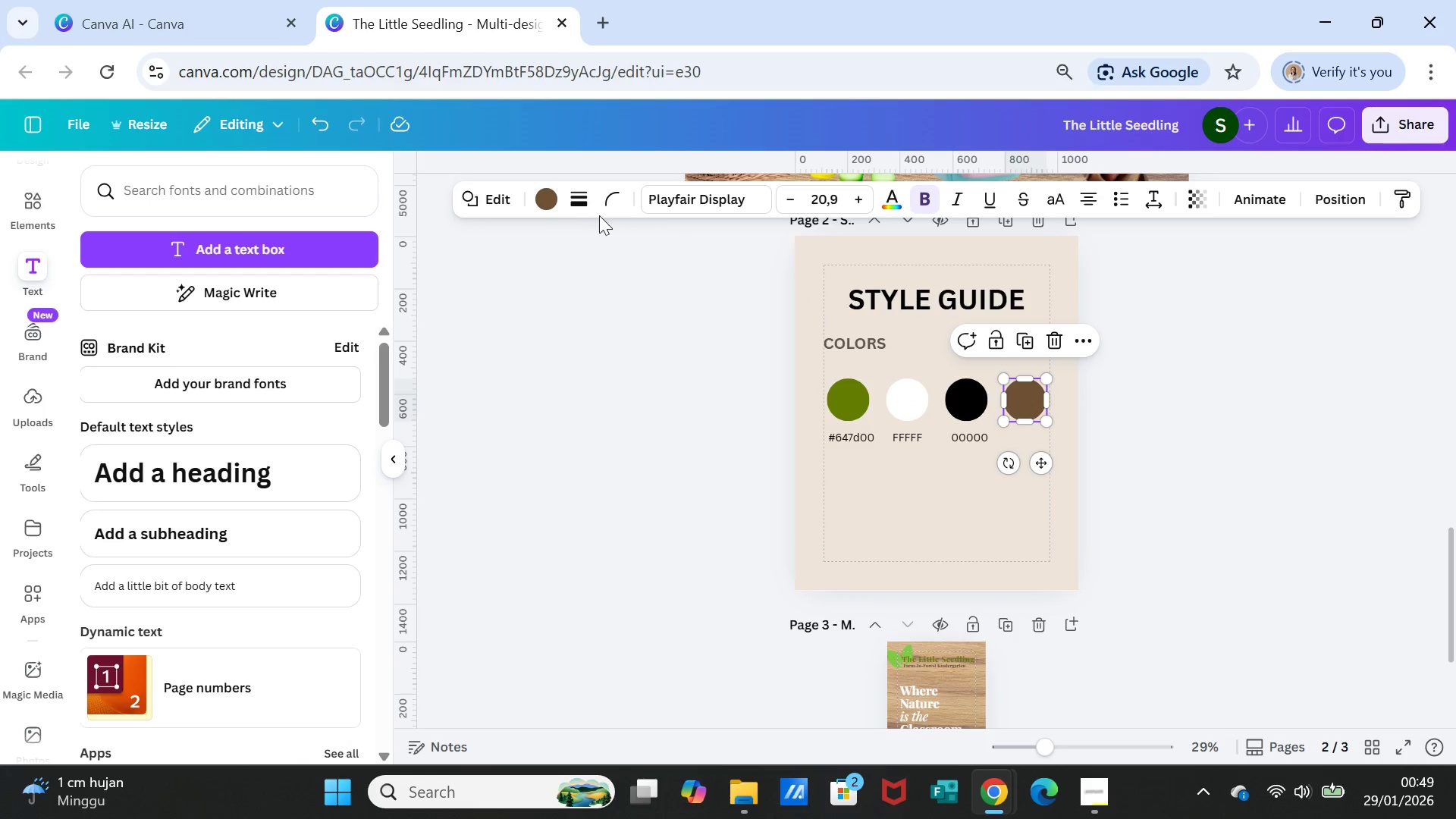 
left_click([550, 201])
 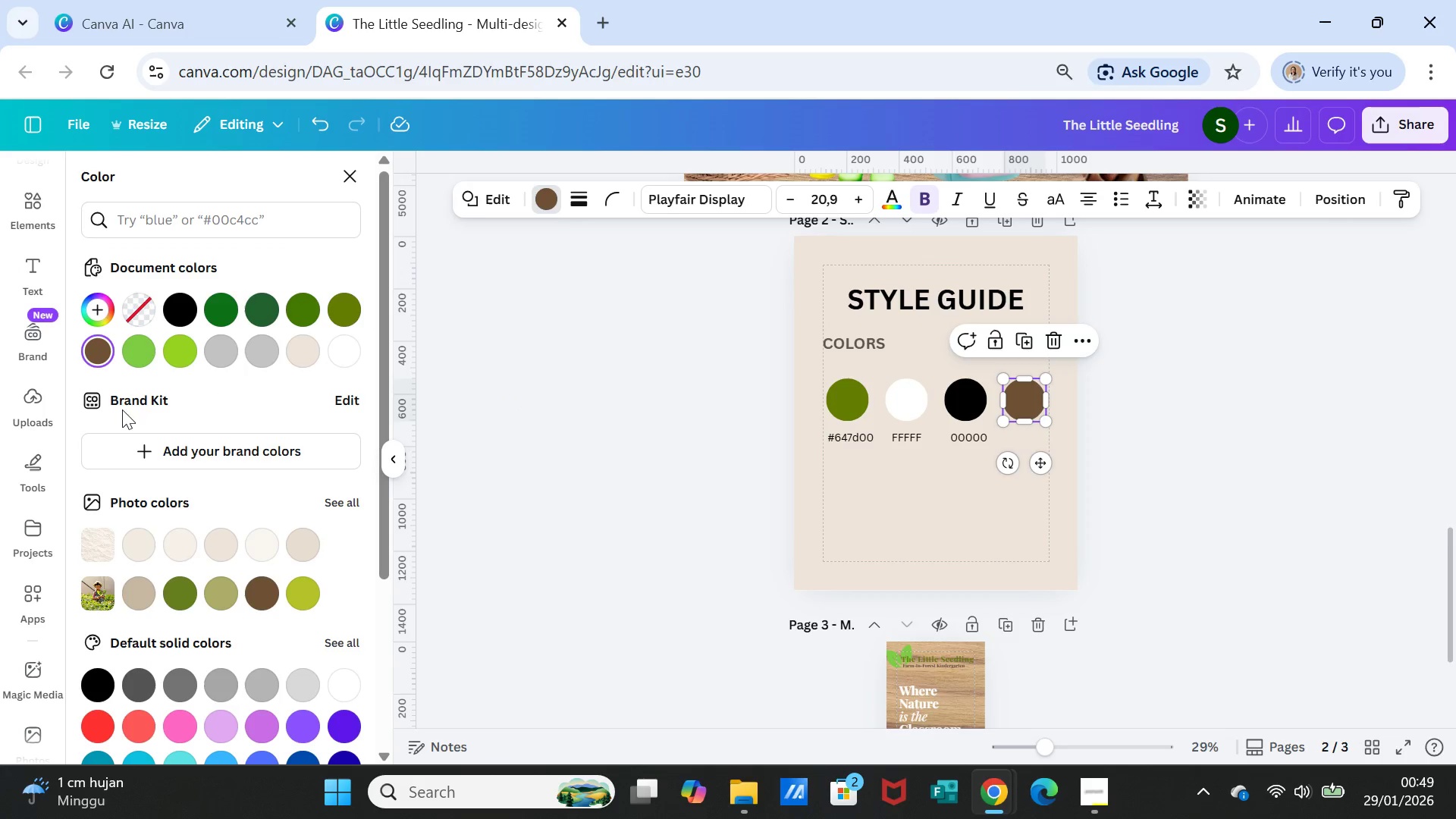 
mouse_move([113, 369])
 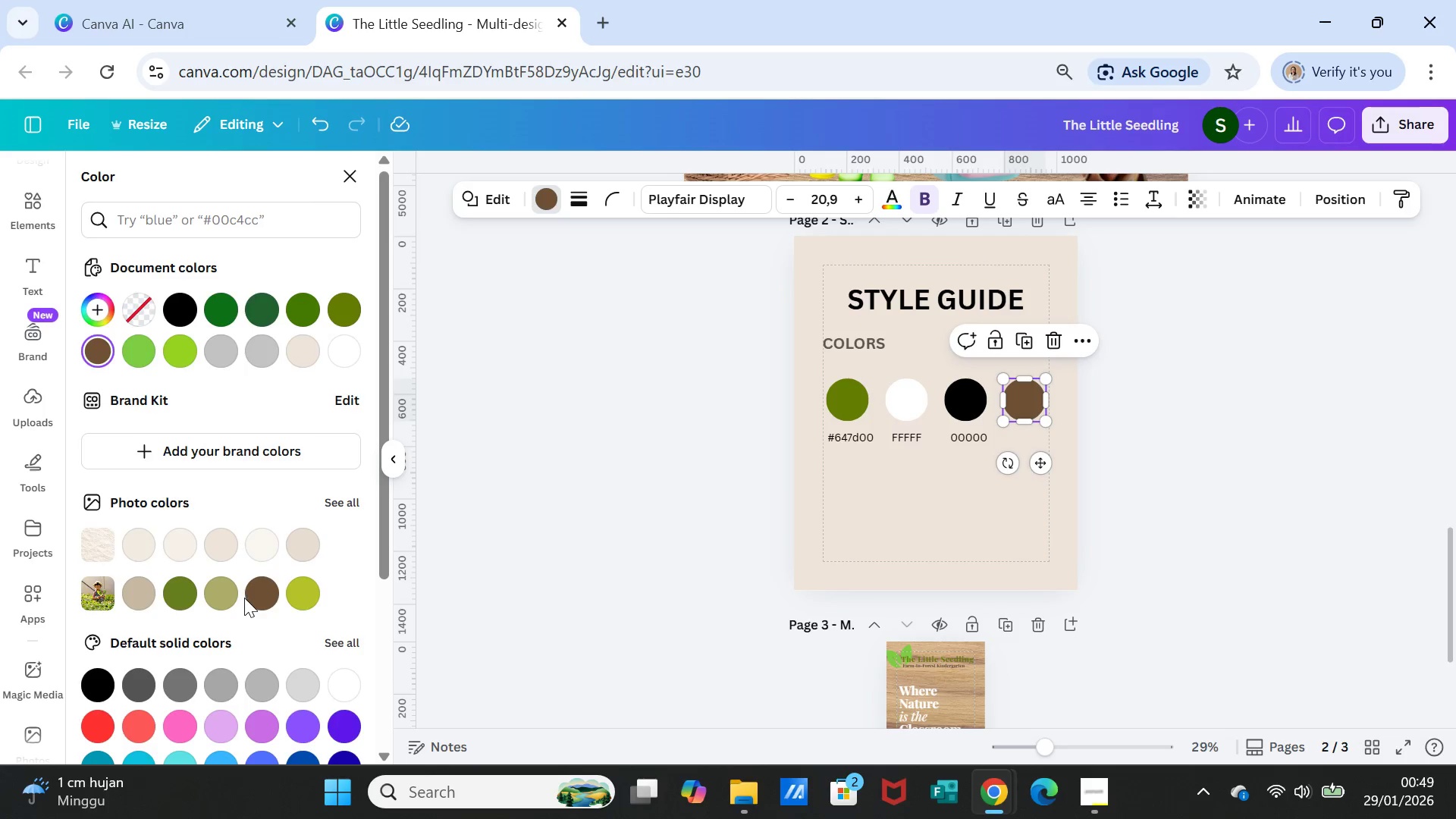 
scroll: coordinate [246, 614], scroll_direction: down, amount: 3.0
 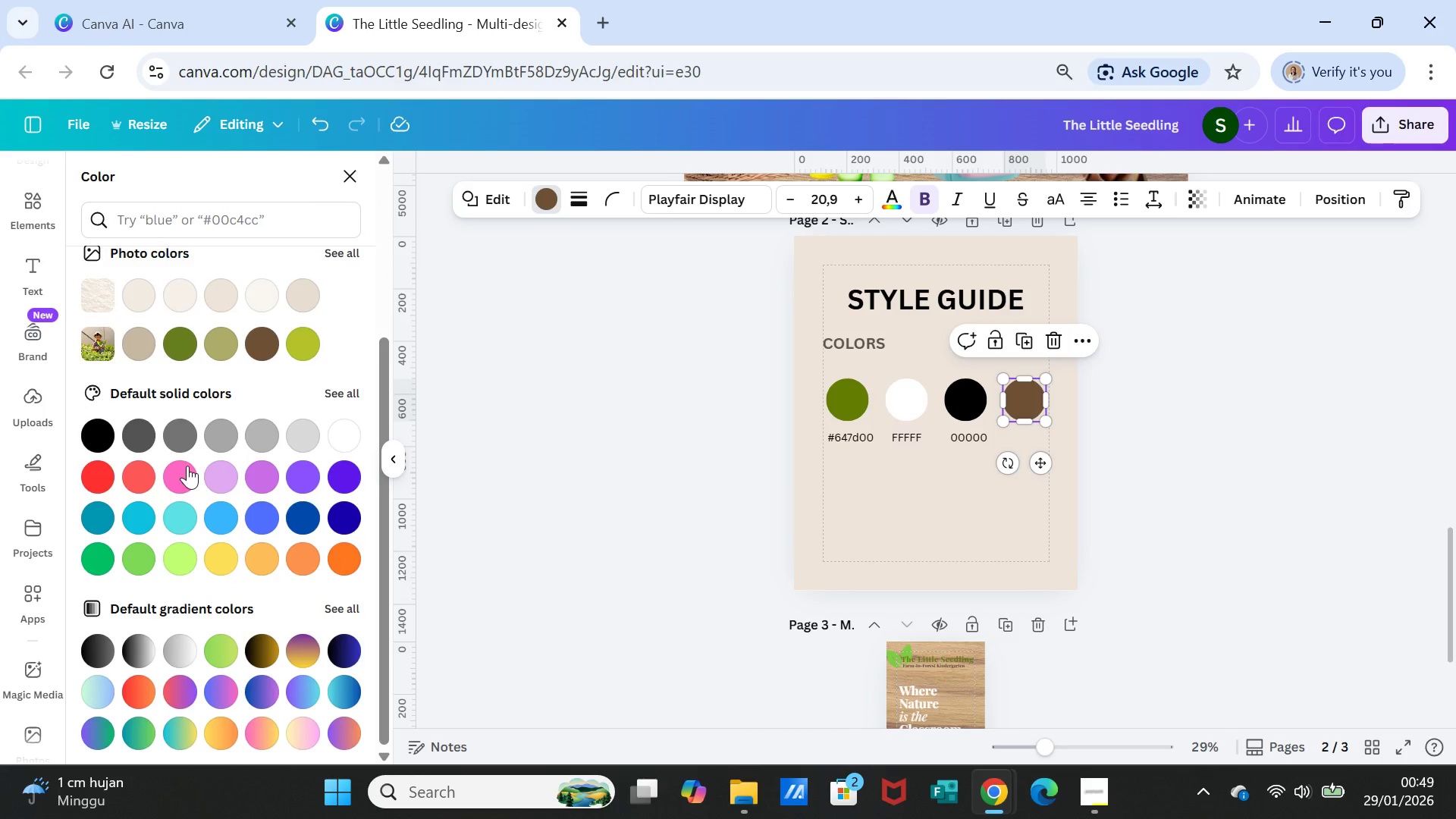 
scroll: coordinate [184, 456], scroll_direction: up, amount: 4.0
 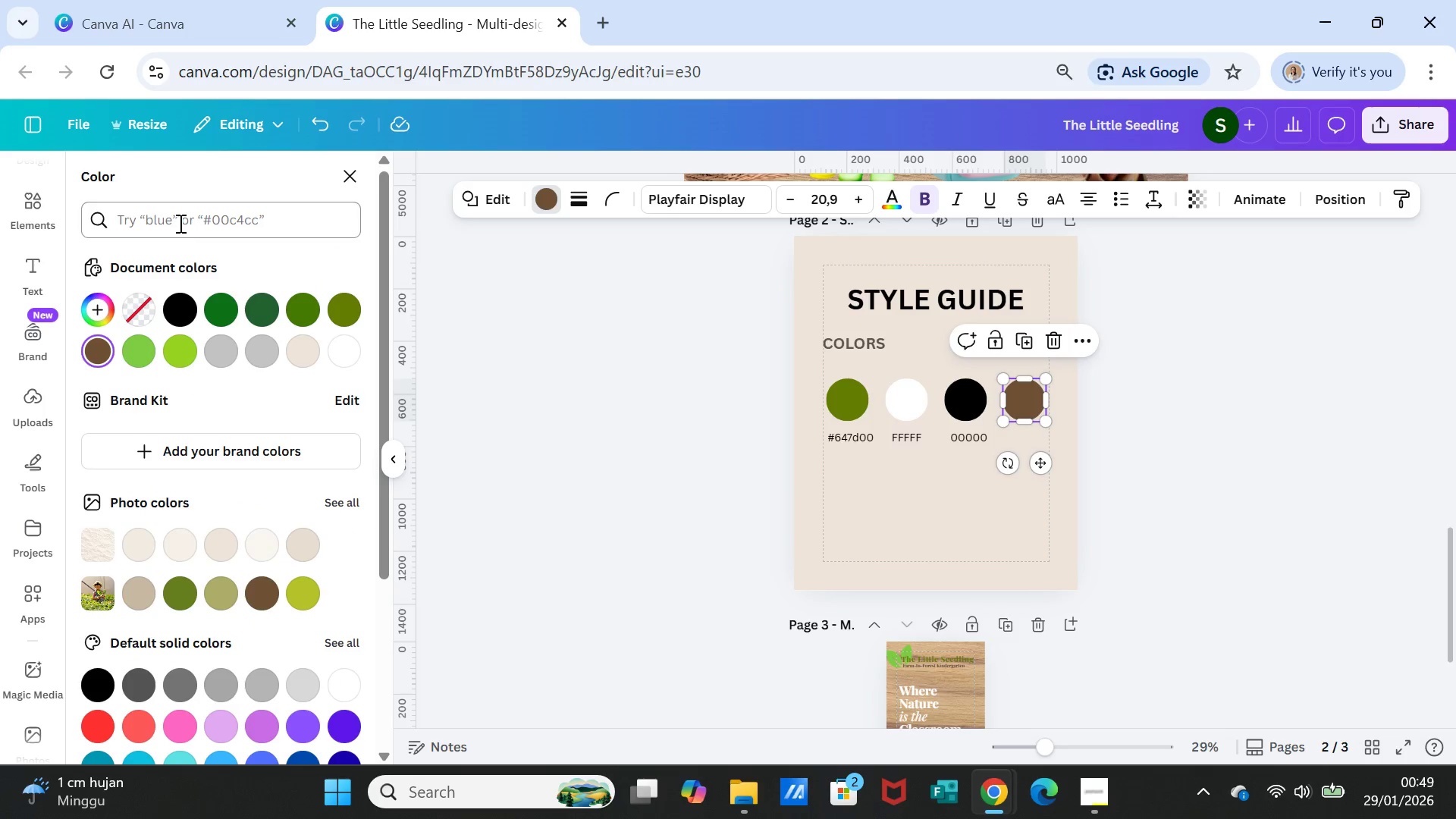 
left_click([179, 223])
 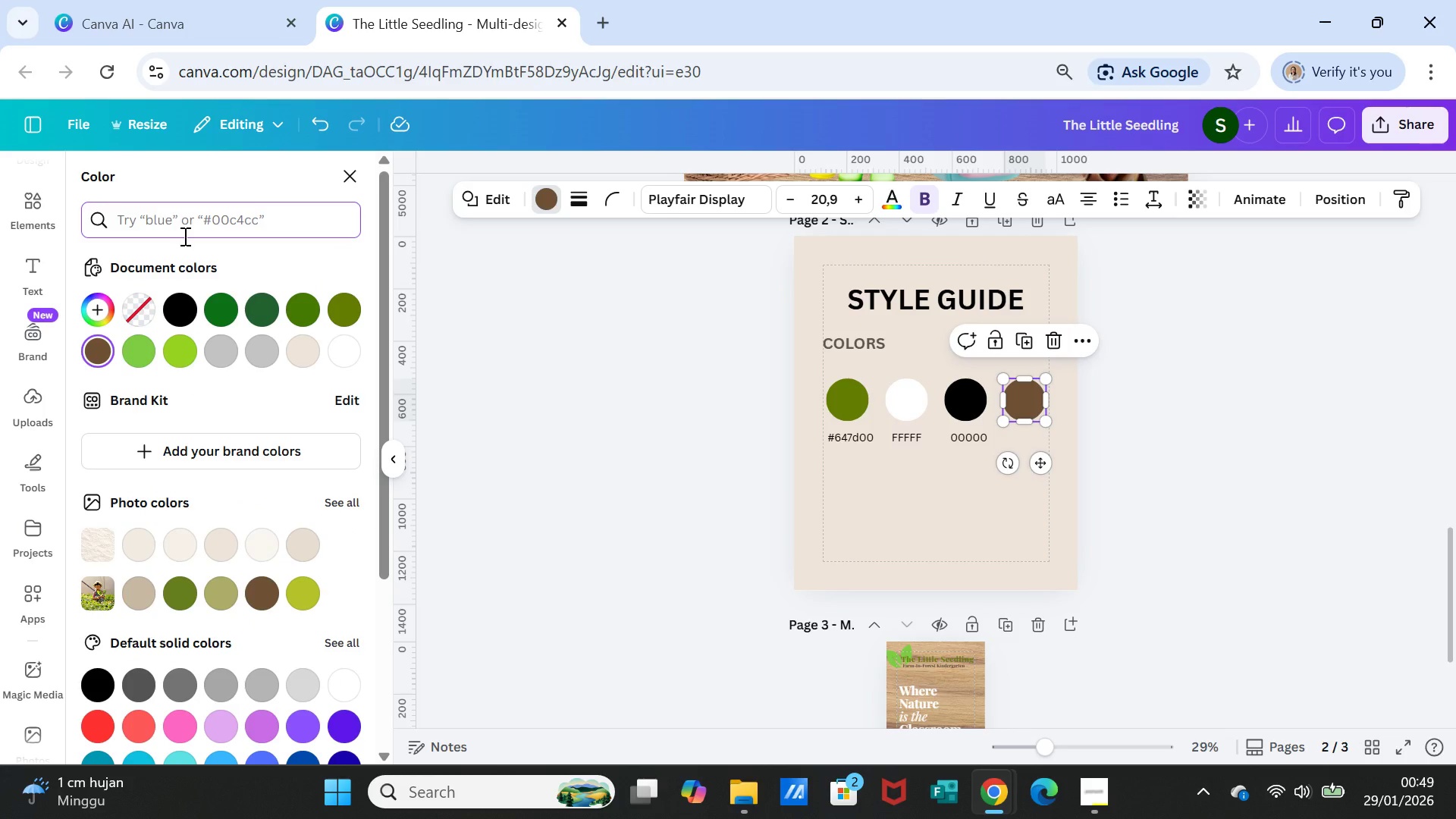 
type(BROWN)
 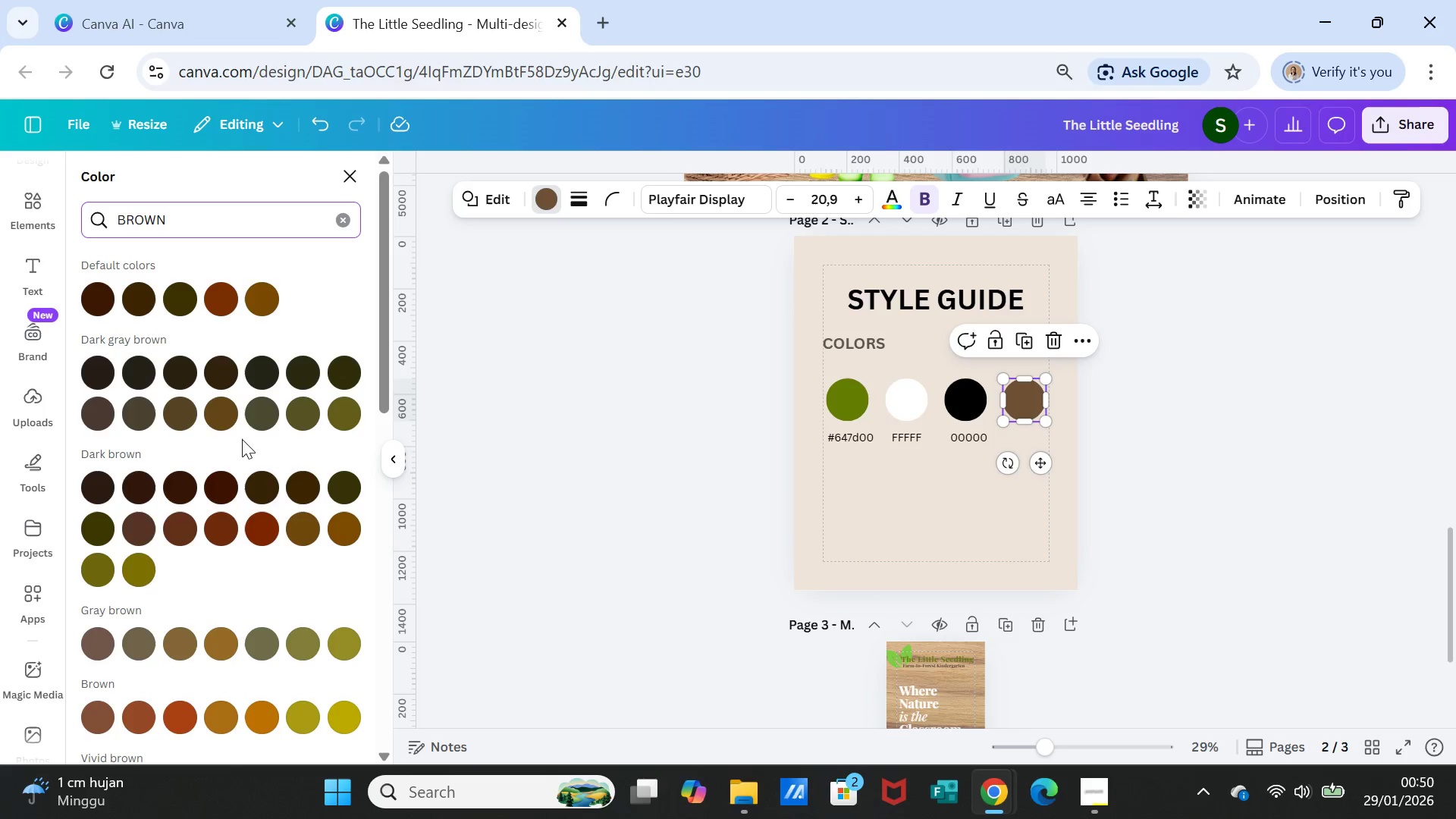 
scroll: coordinate [202, 532], scroll_direction: down, amount: 1.0
 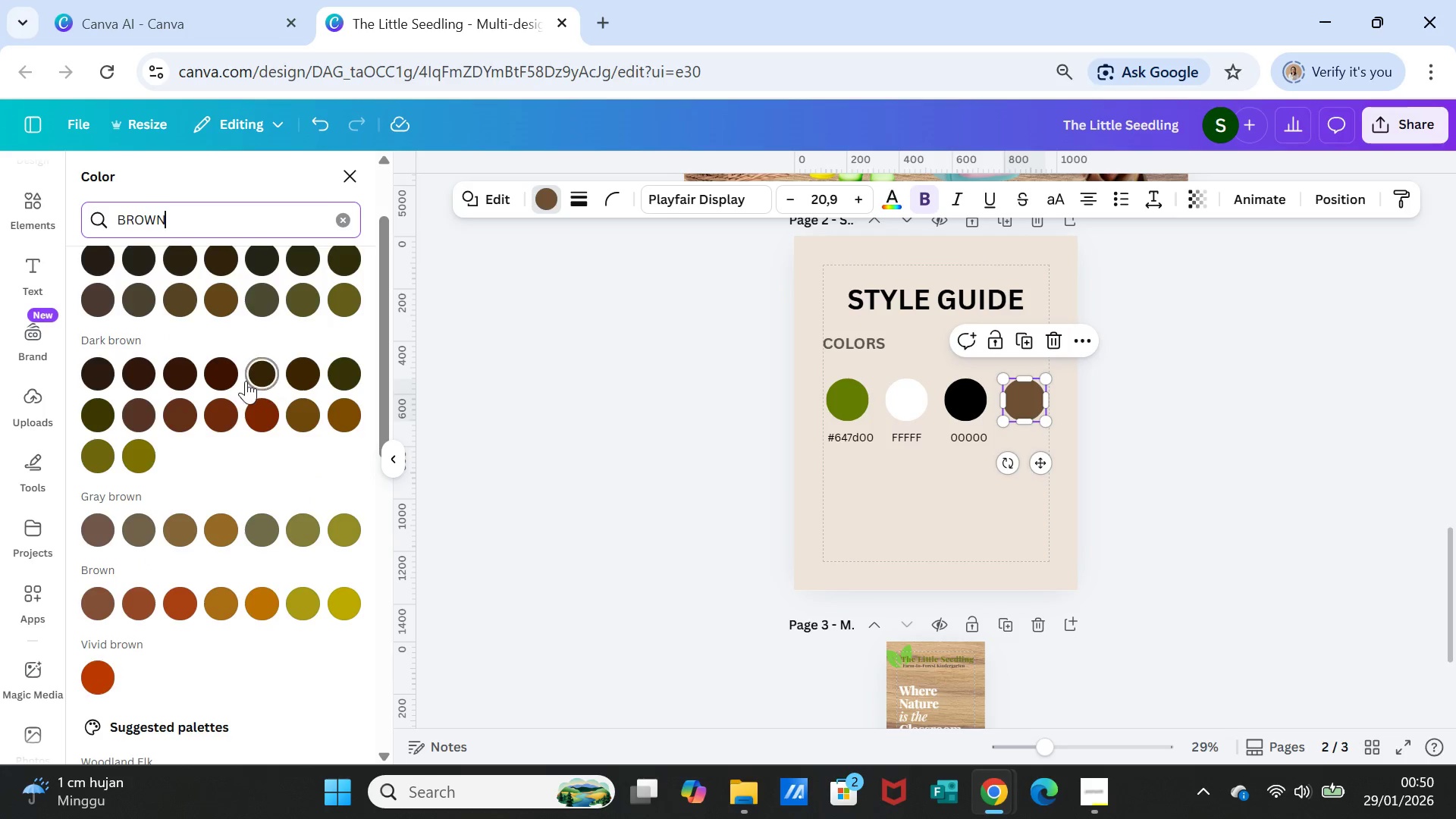 
left_click([228, 372])
 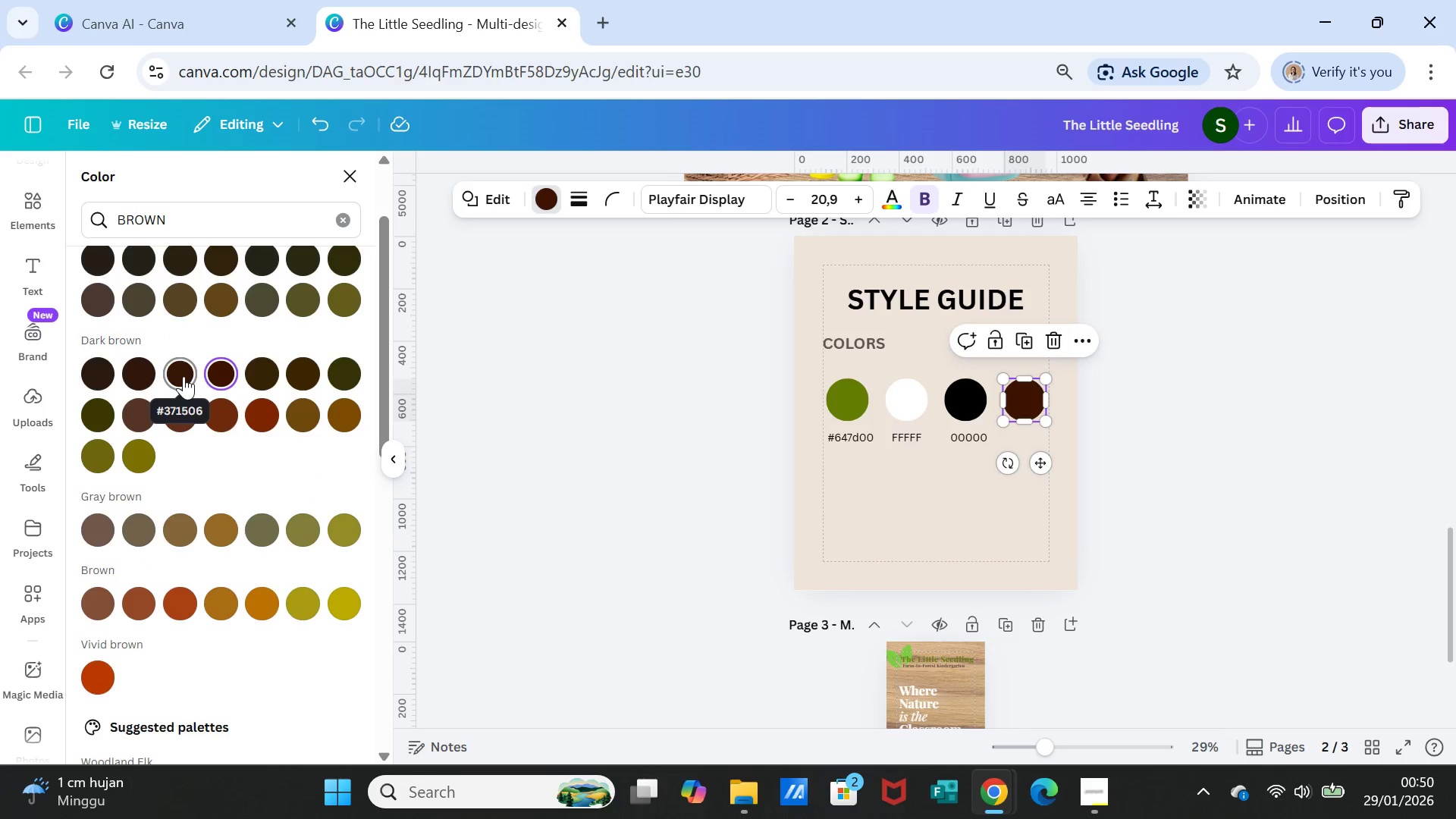 
left_click([183, 294])
 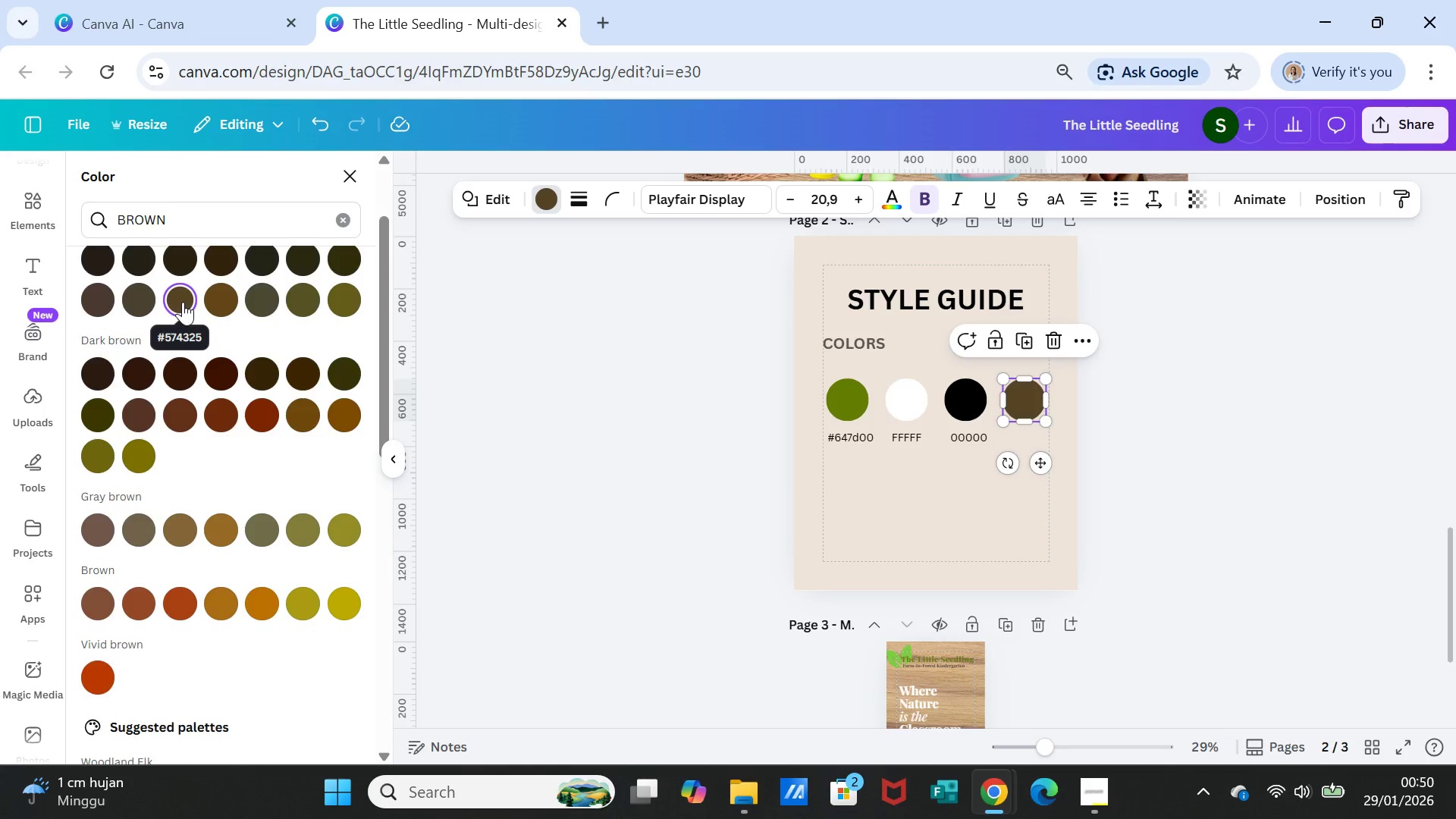 
wait(5.84)
 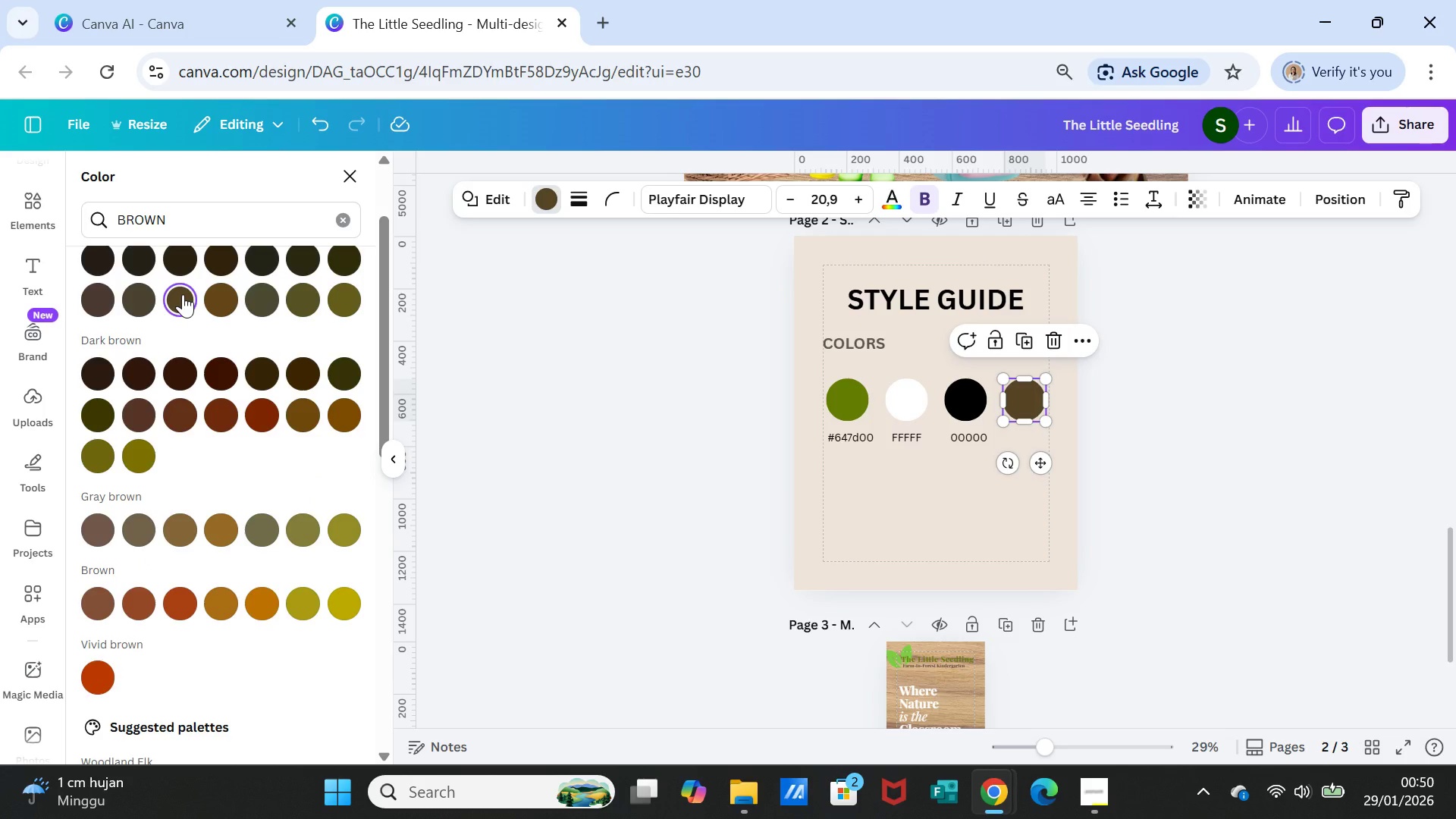 
left_click([974, 438])
 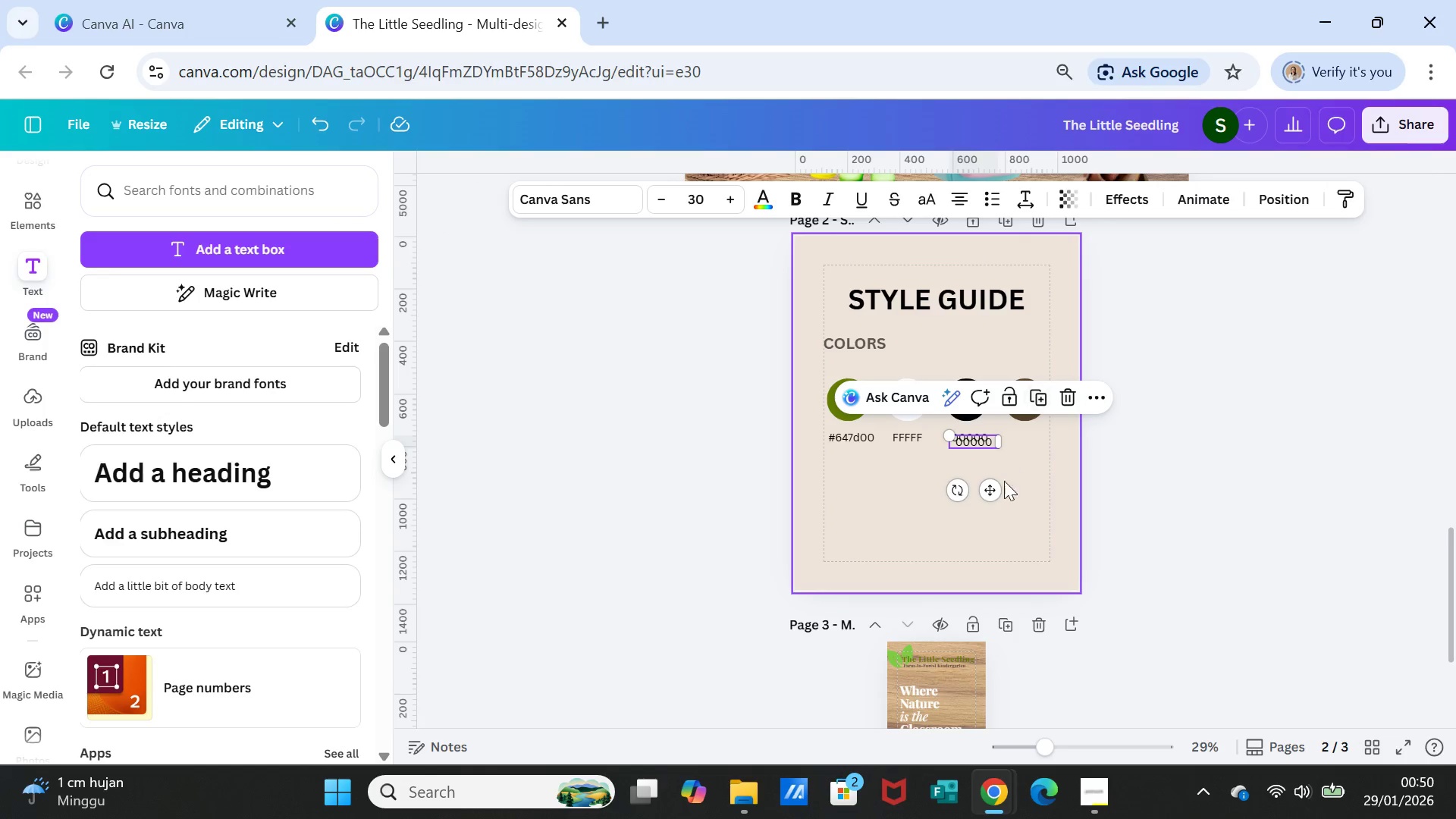 
left_click_drag(start_coordinate=[996, 493], to_coordinate=[1046, 486])
 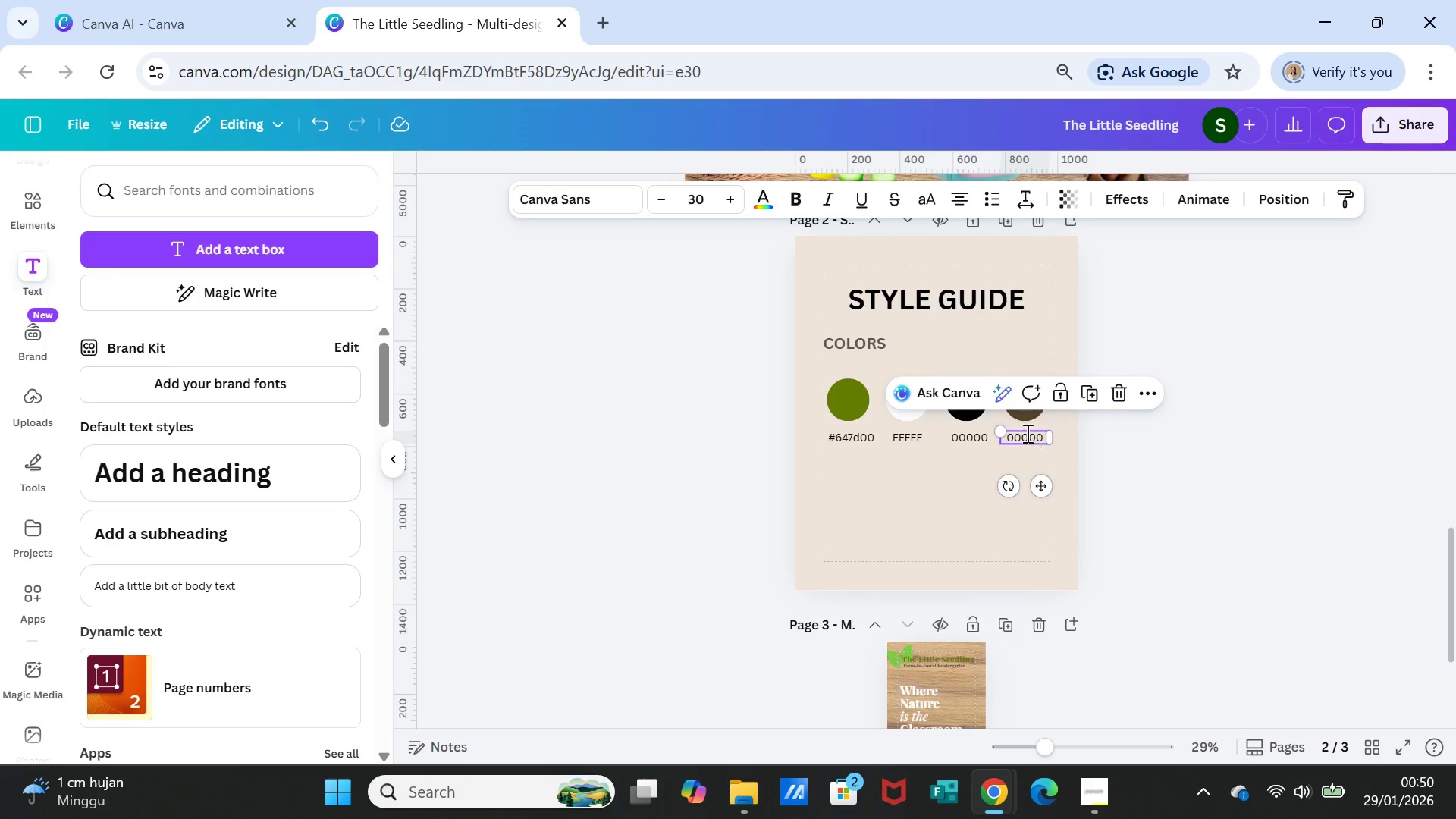 
double_click([1026, 433])
 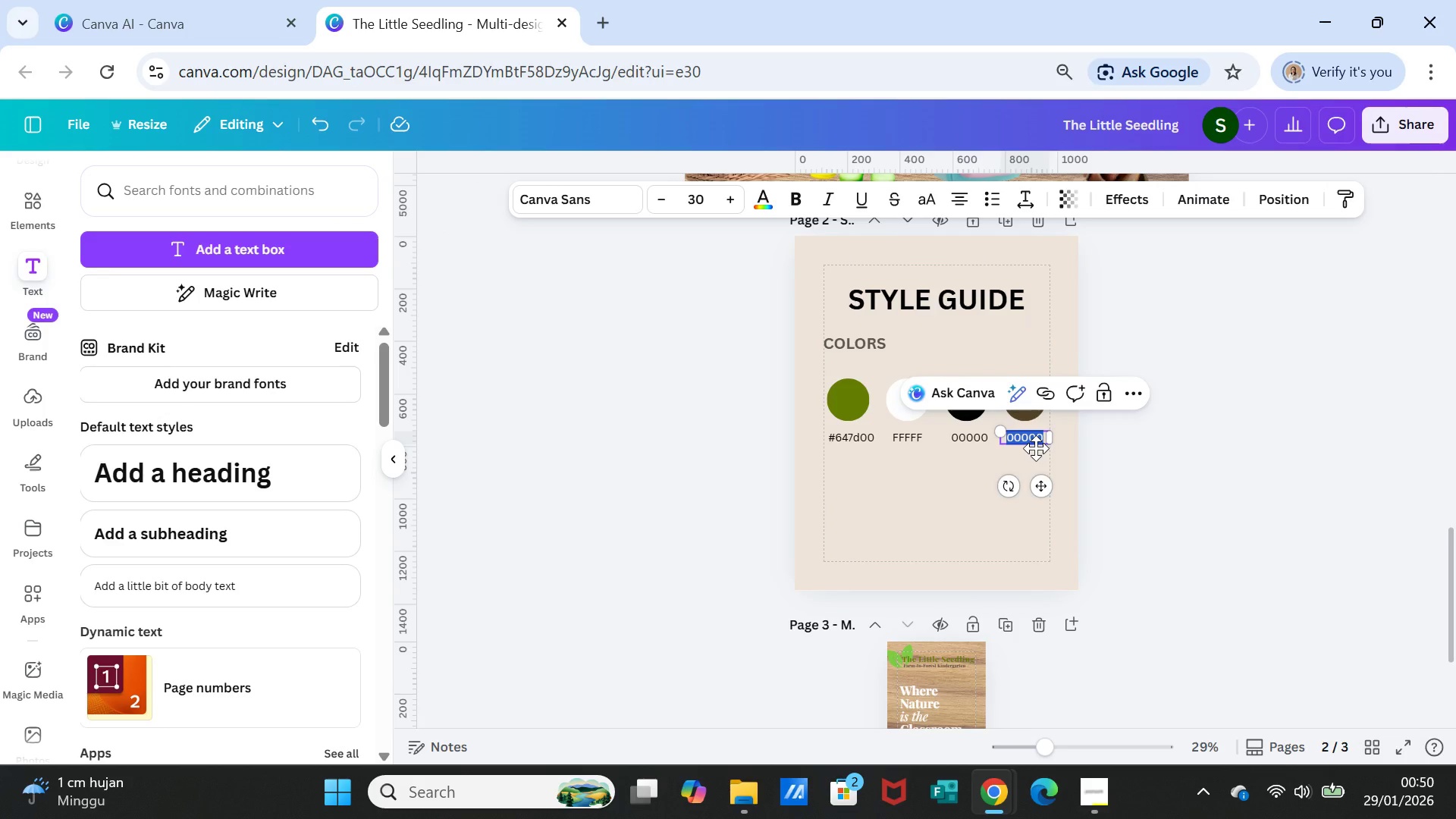 
type(574325)
 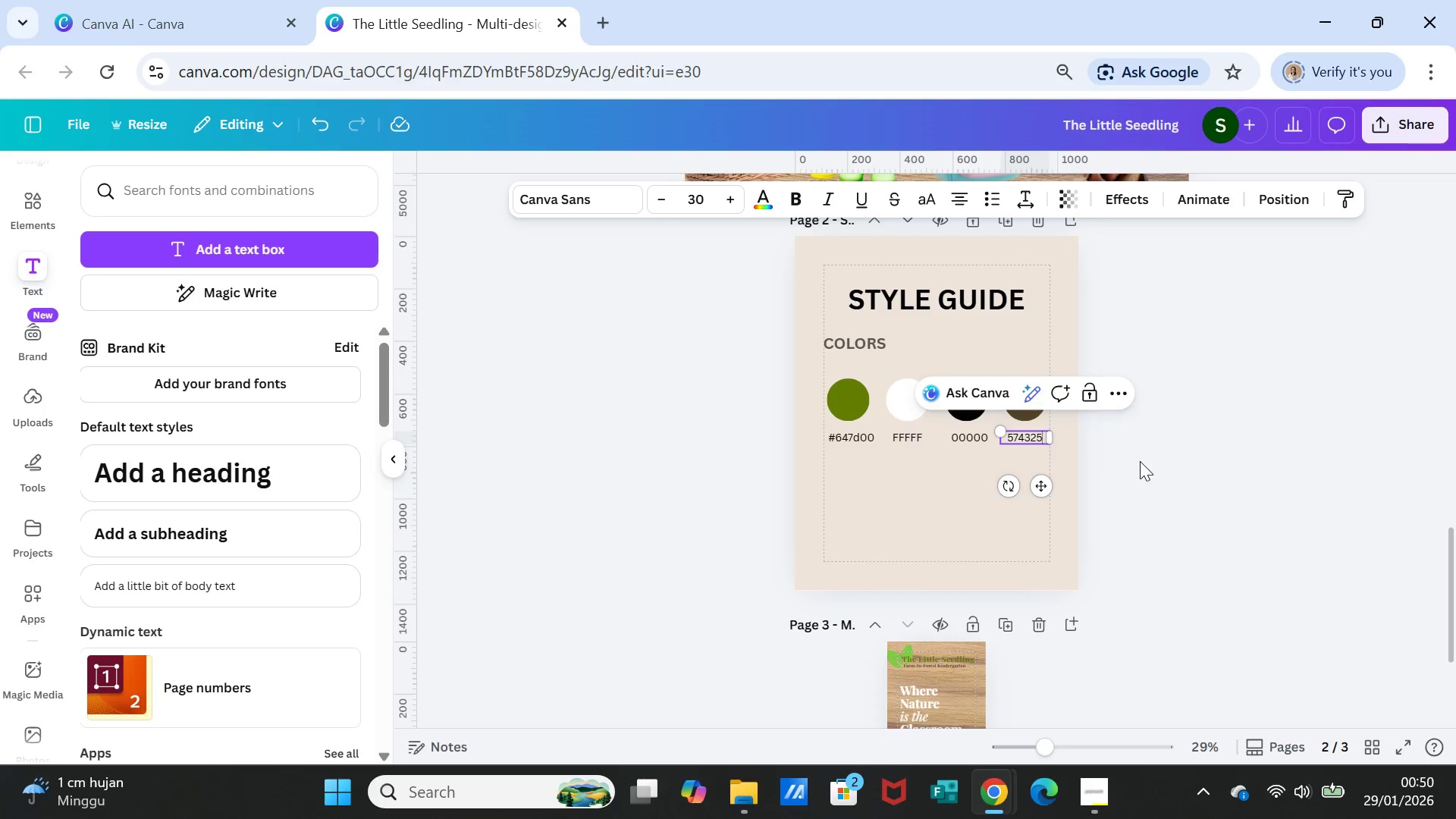 
left_click([1145, 460])
 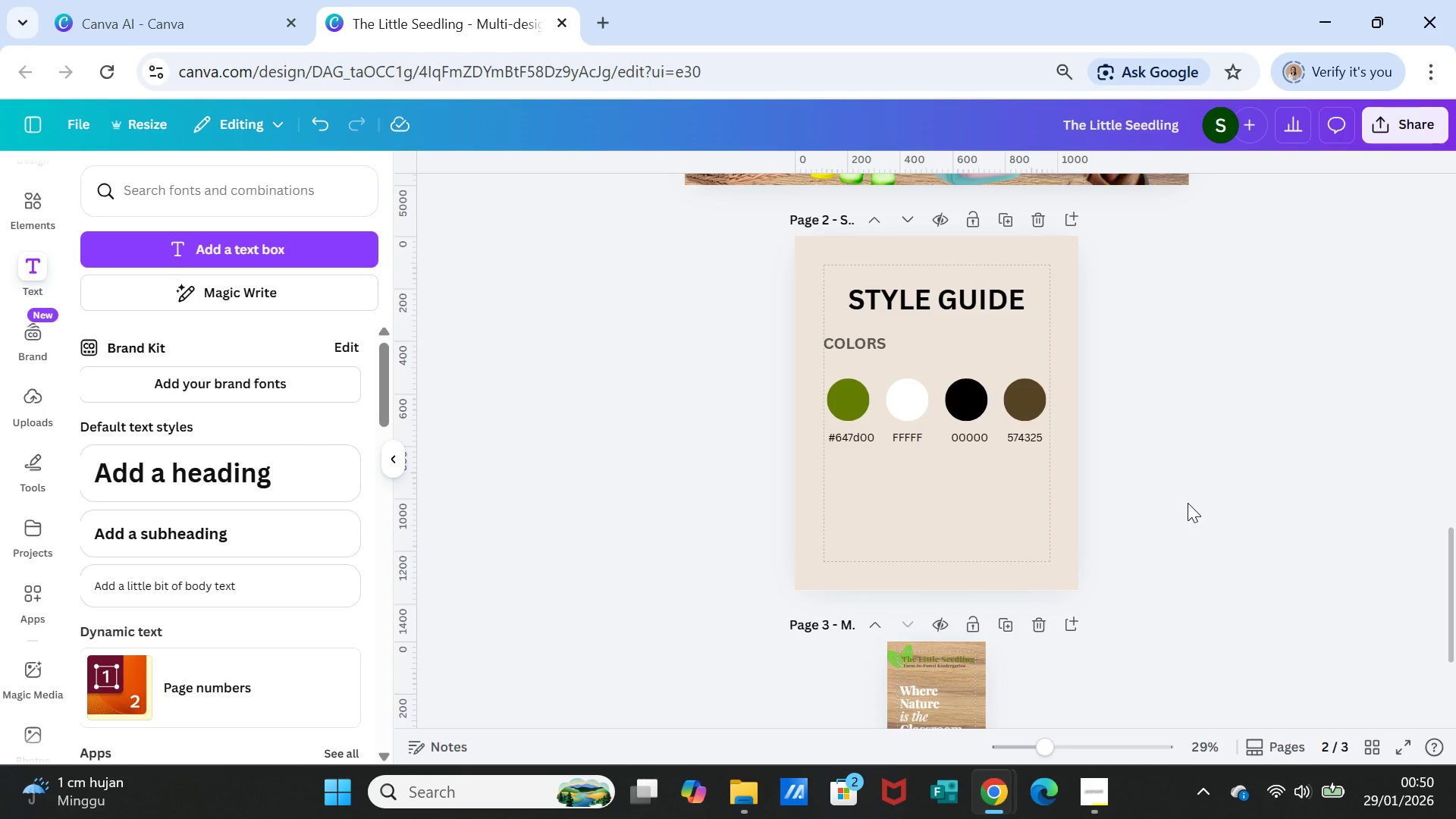 
scroll: coordinate [1188, 503], scroll_direction: up, amount: 5.0
 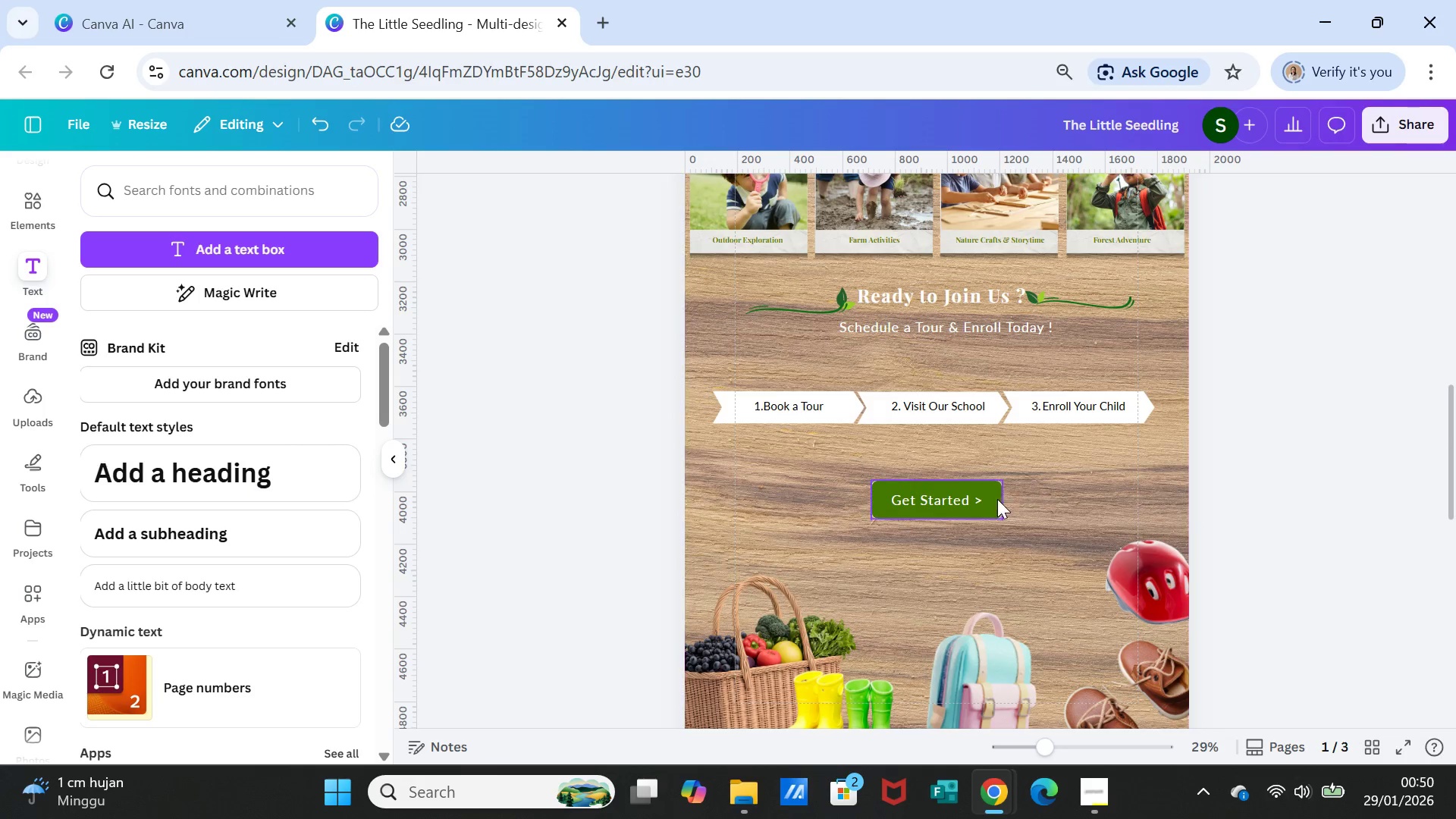 
left_click([996, 499])
 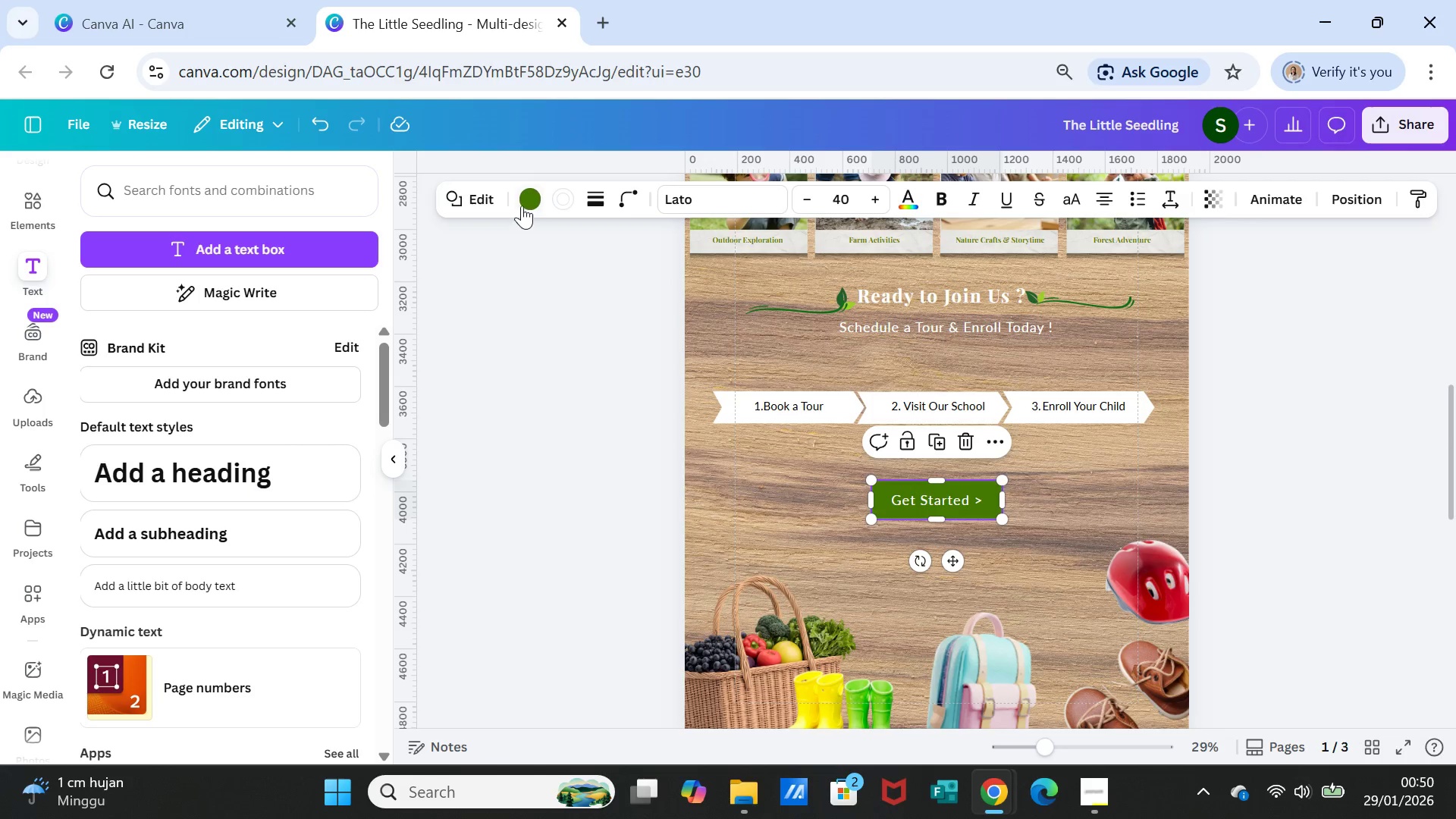 
left_click([524, 199])
 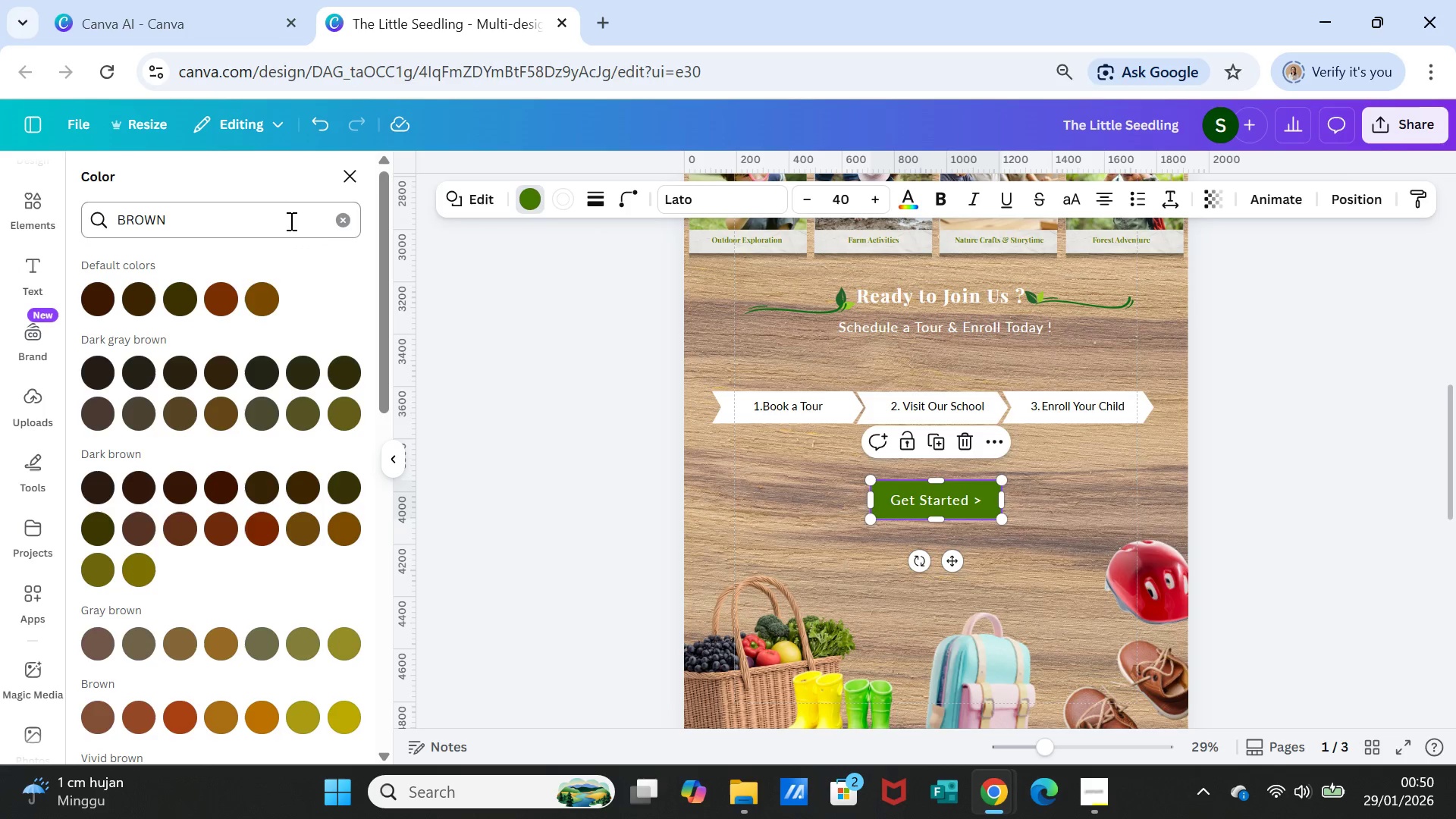 
left_click([344, 220])
 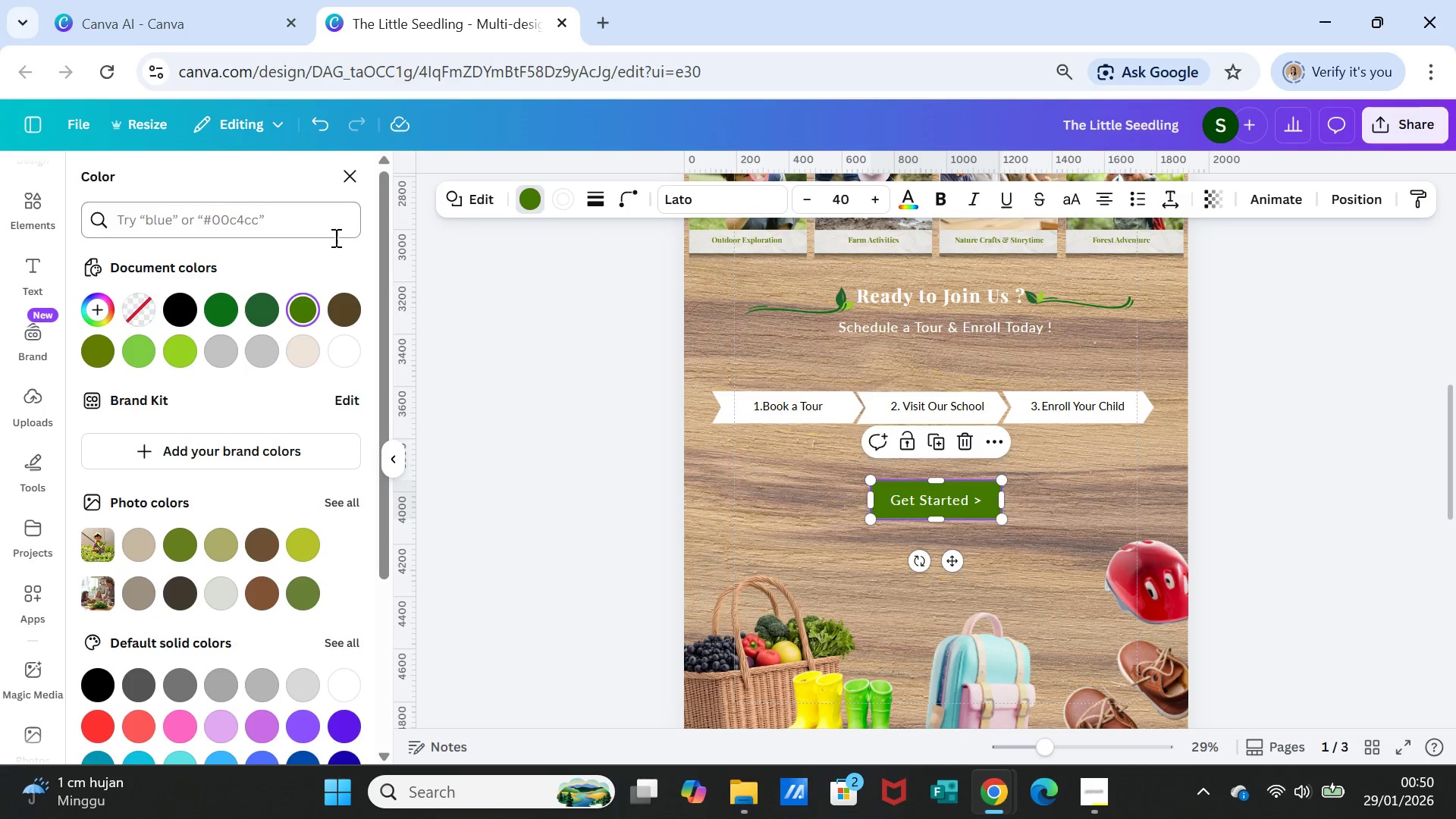 
mouse_move([310, 309])
 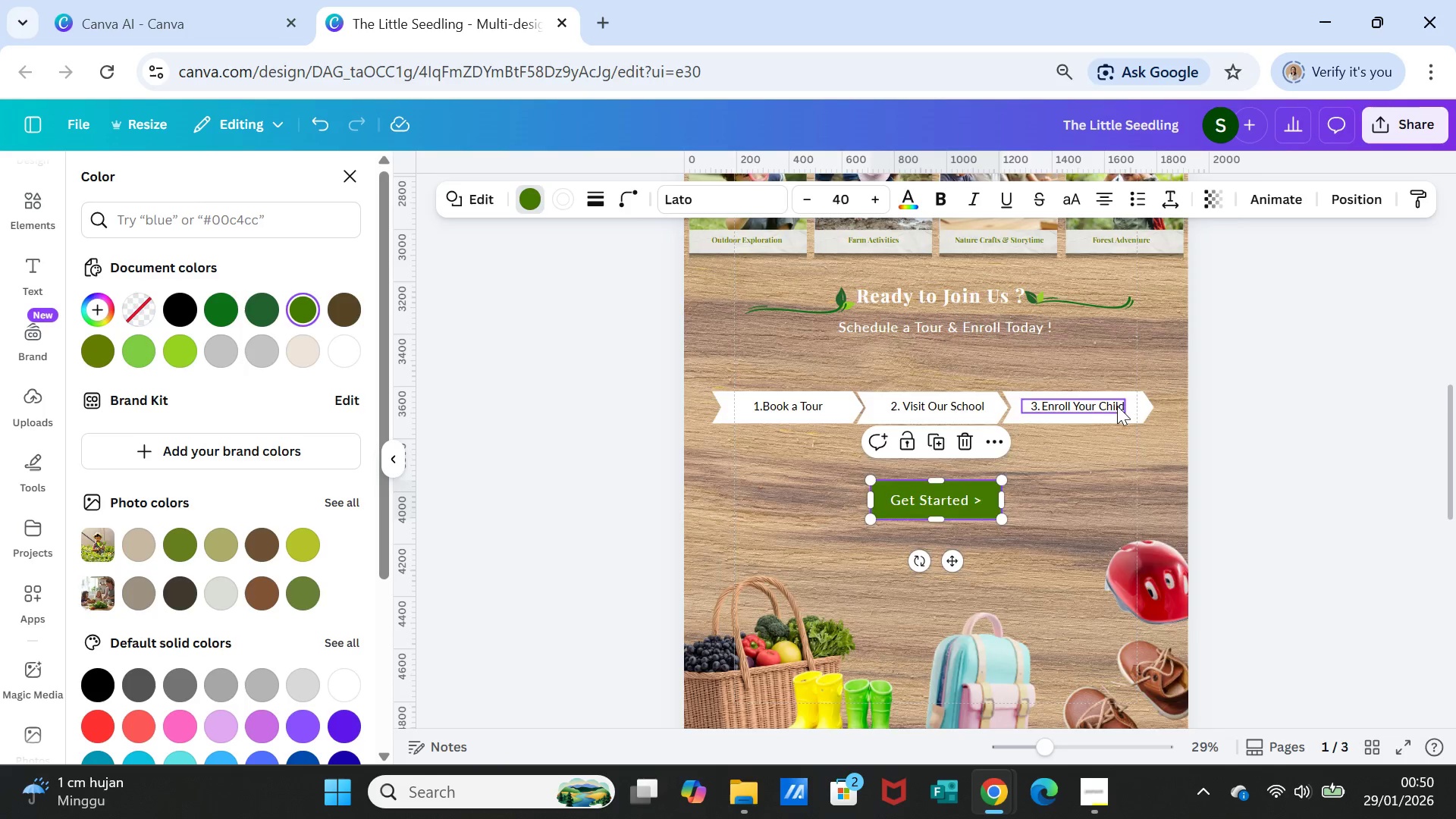 
scroll: coordinate [1150, 489], scroll_direction: down, amount: 8.0
 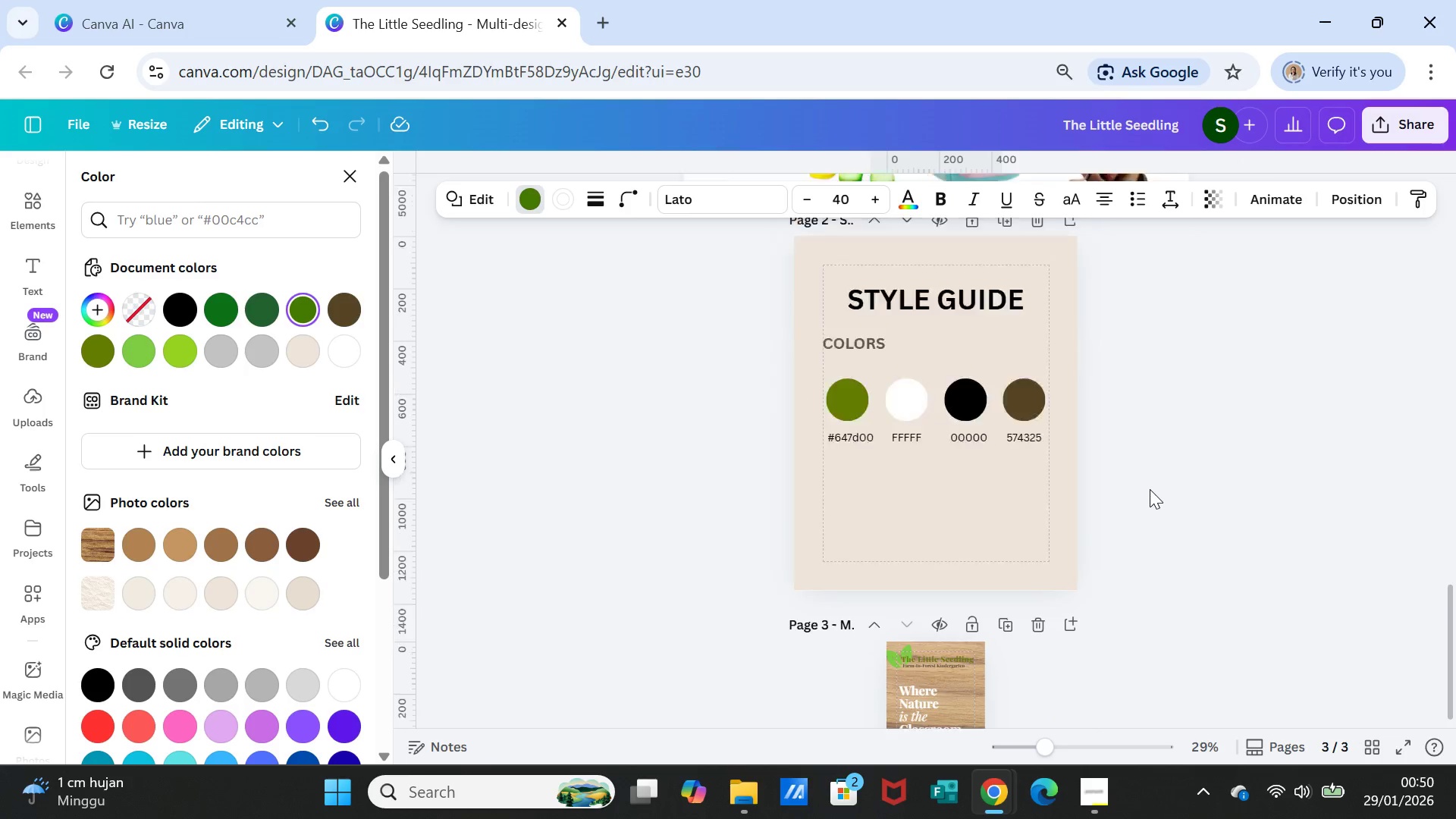 
scroll: coordinate [1150, 489], scroll_direction: up, amount: 3.0
 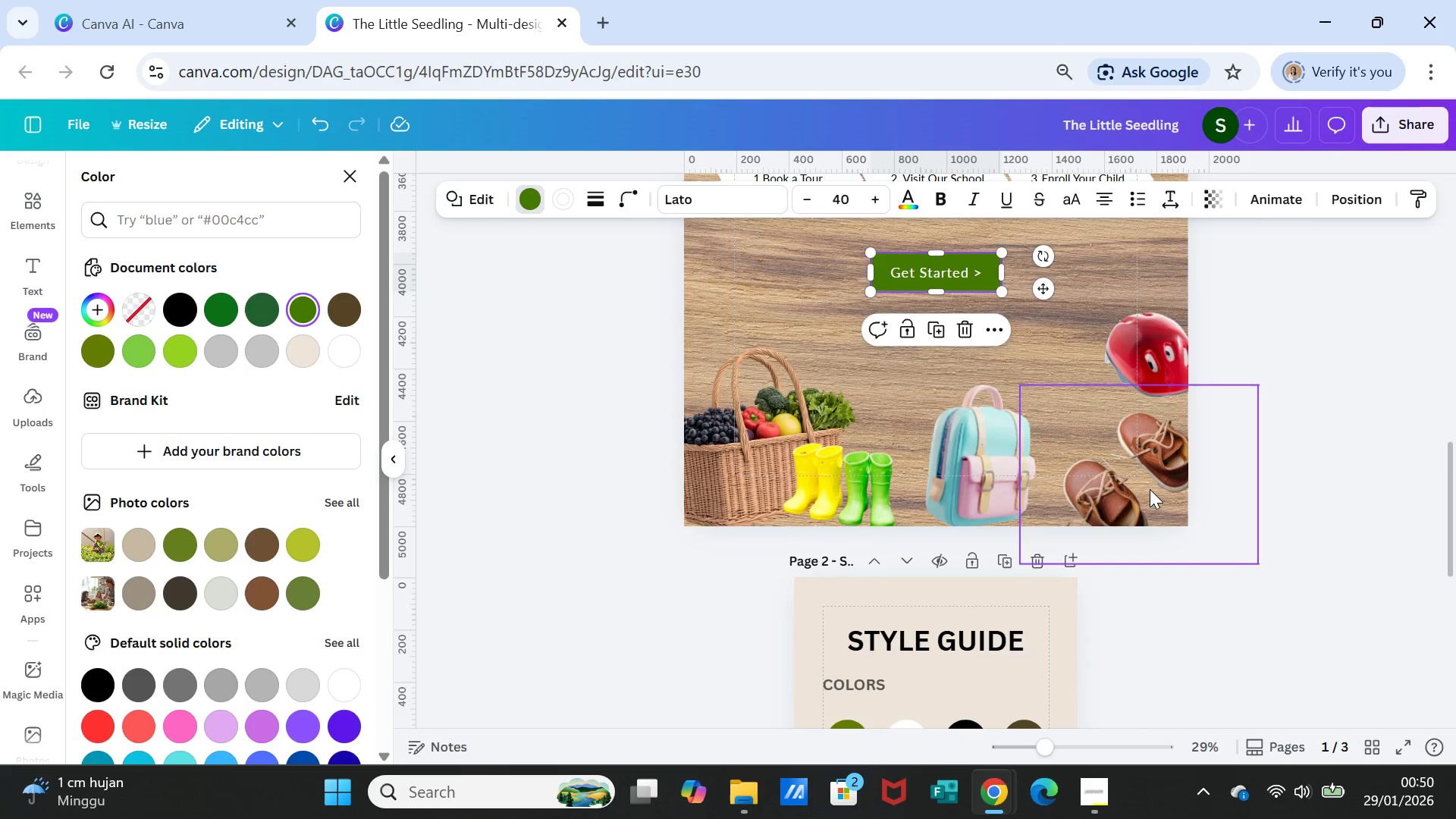 
scroll: coordinate [1150, 489], scroll_direction: down, amount: 3.0
 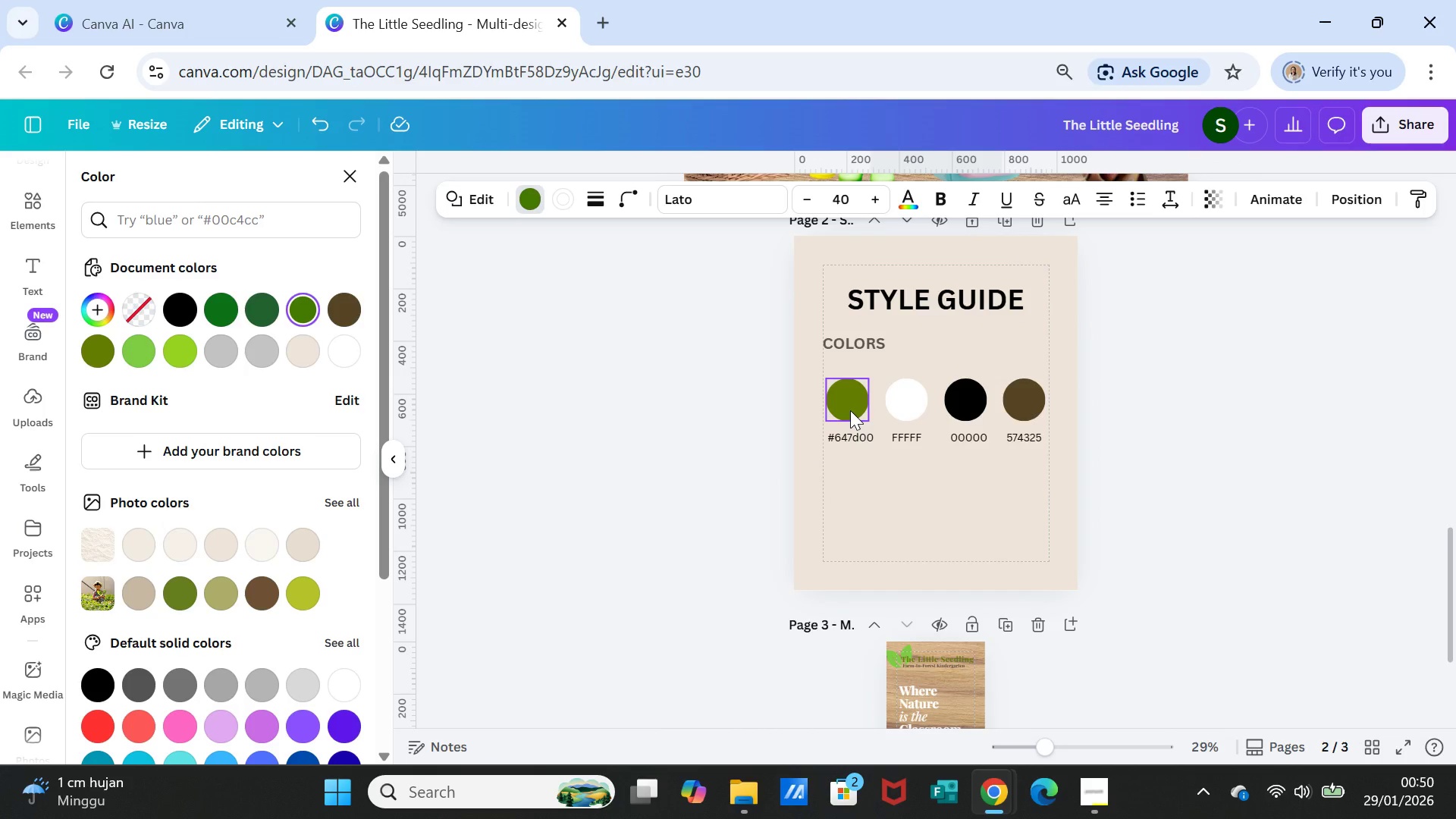 
left_click([850, 410])
 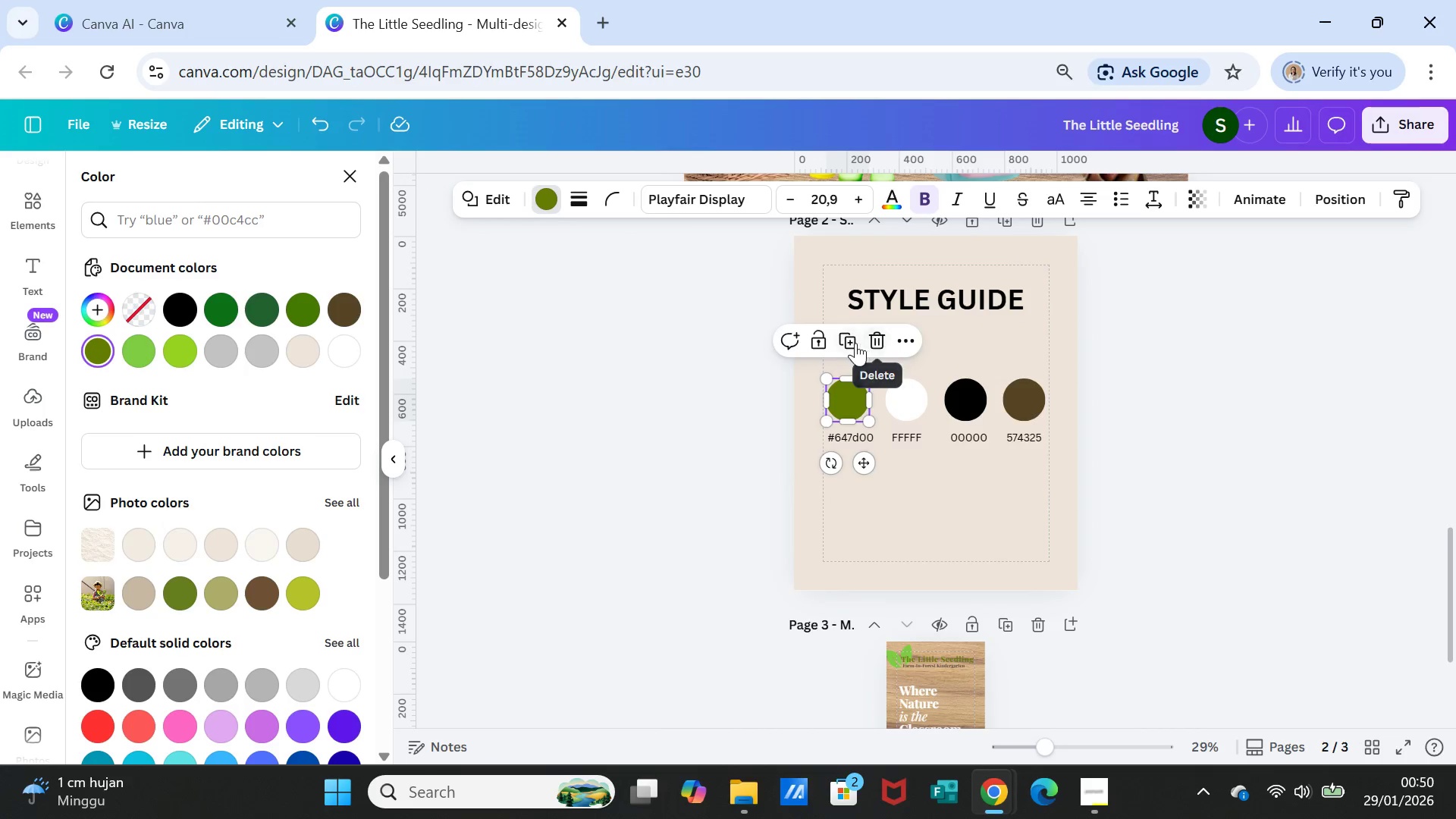 
left_click([853, 342])
 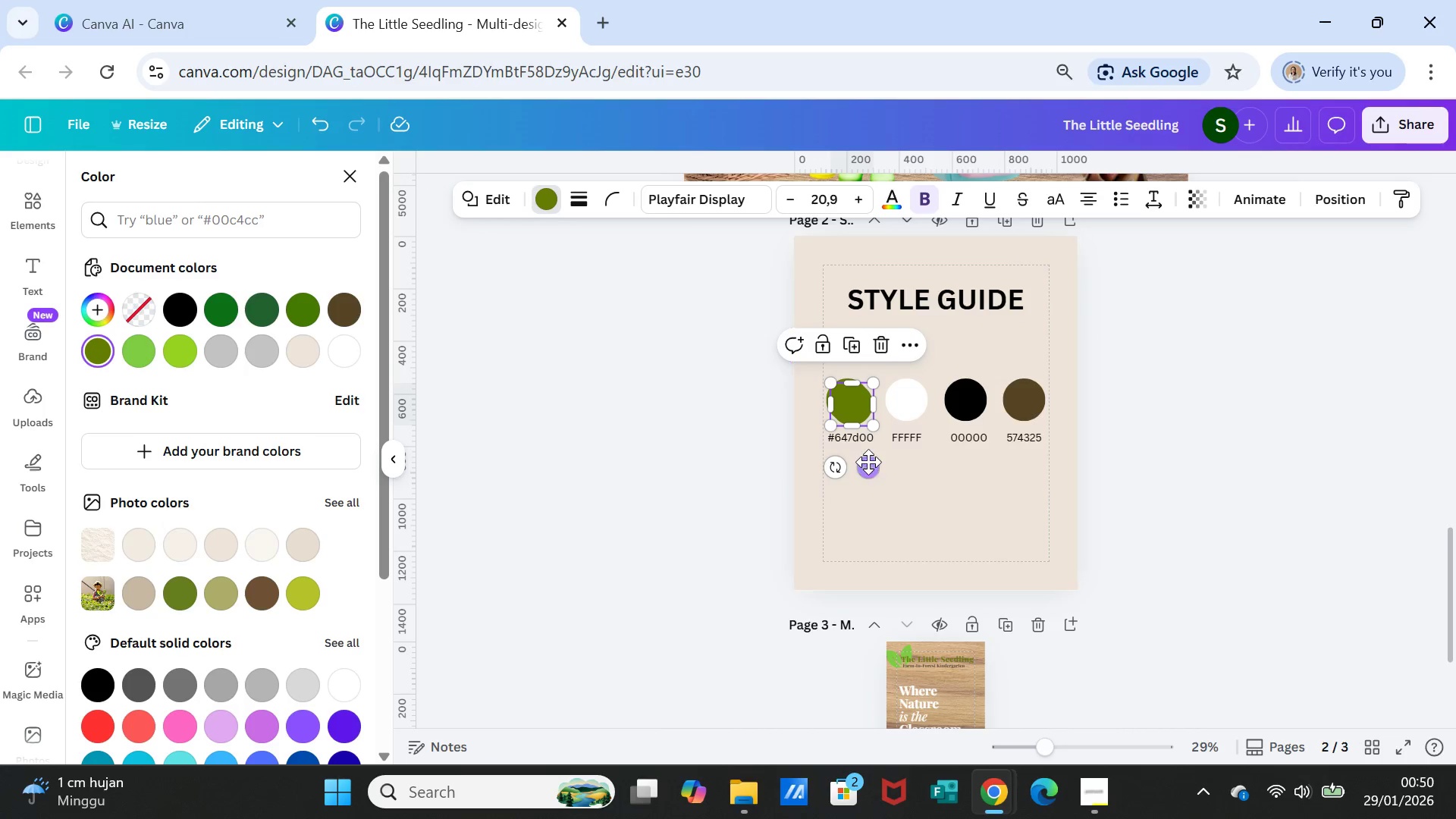 
left_click_drag(start_coordinate=[868, 462], to_coordinate=[869, 532])
 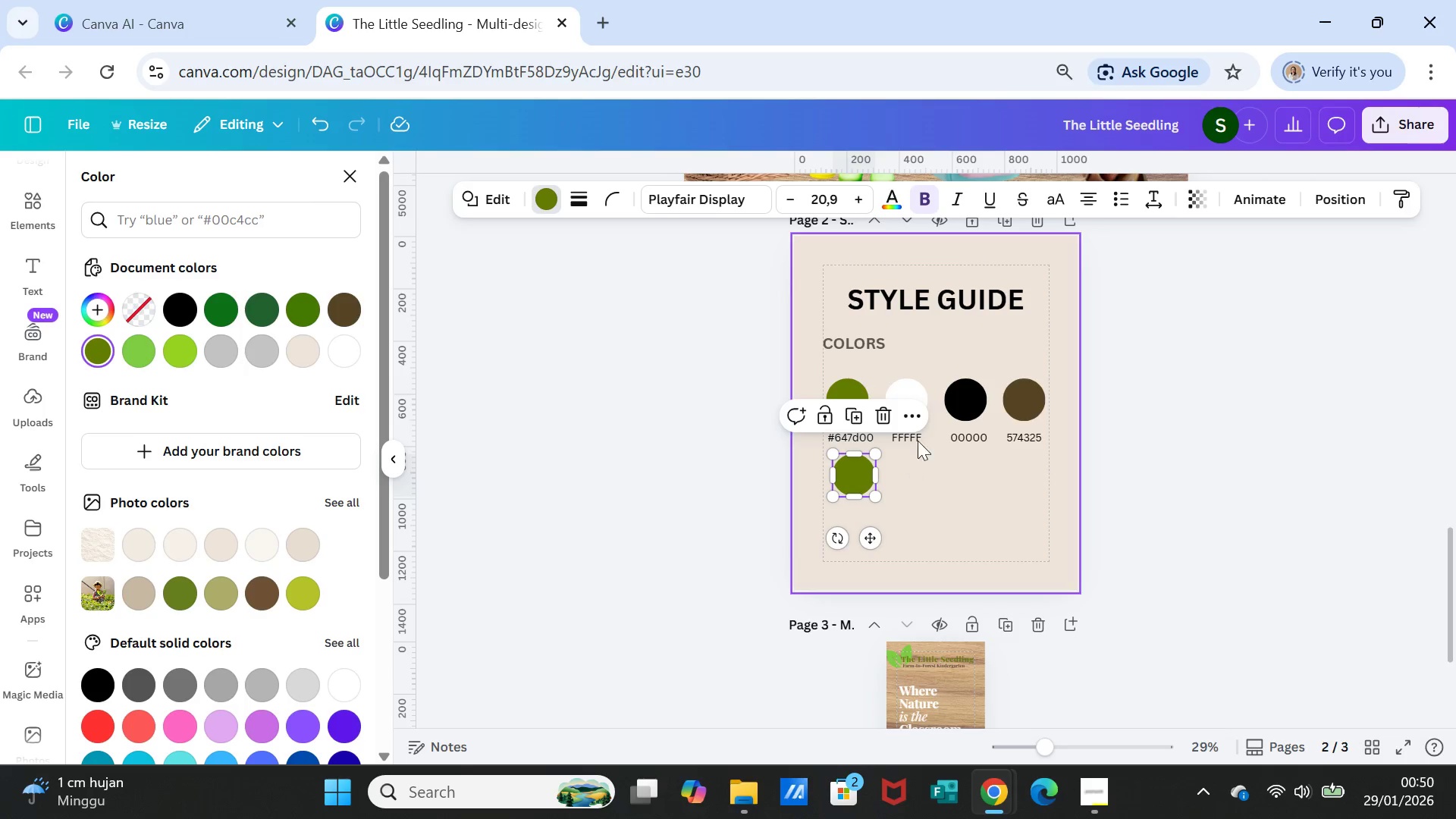 
left_click([955, 433])
 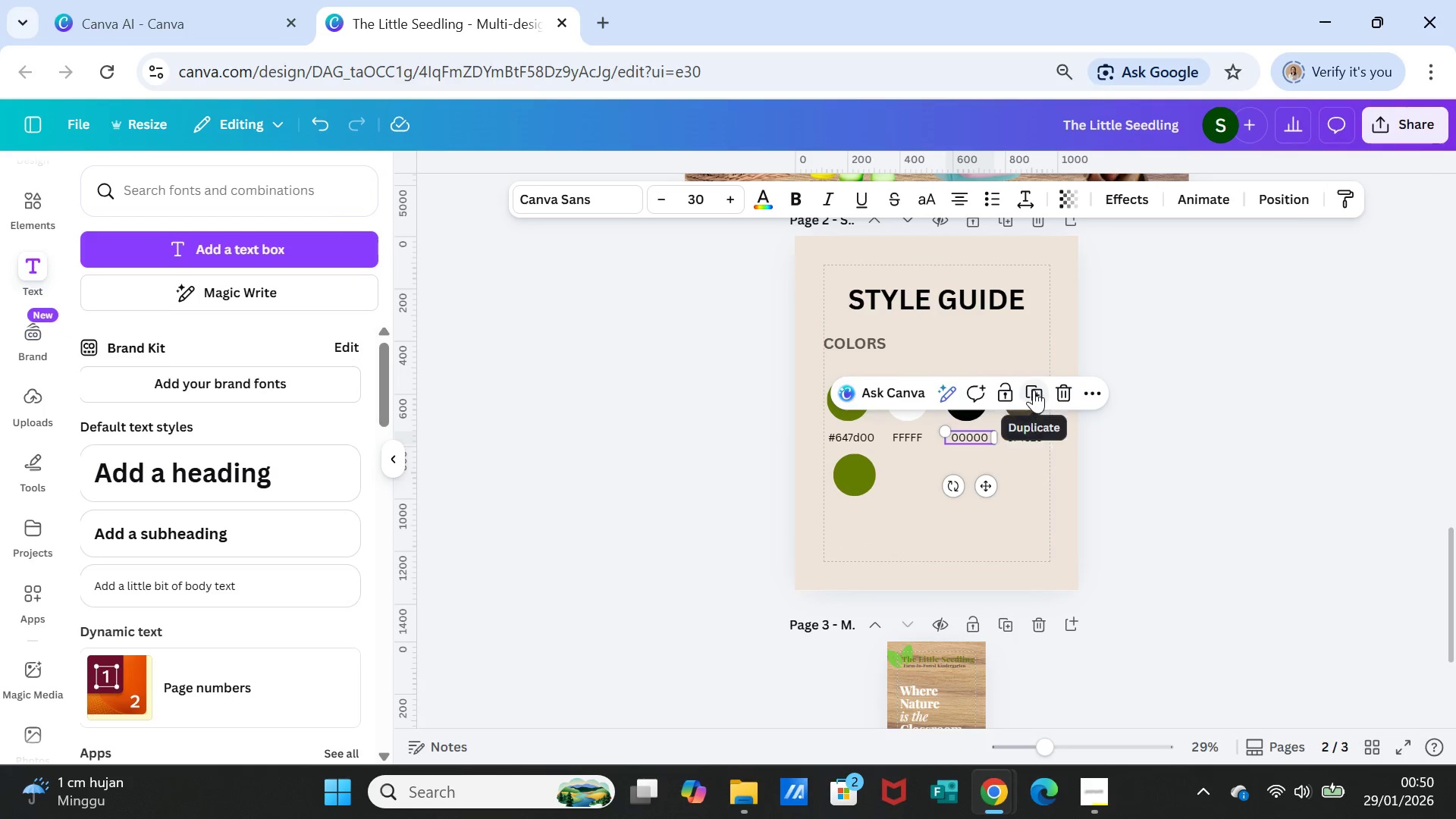 
left_click([1034, 390])
 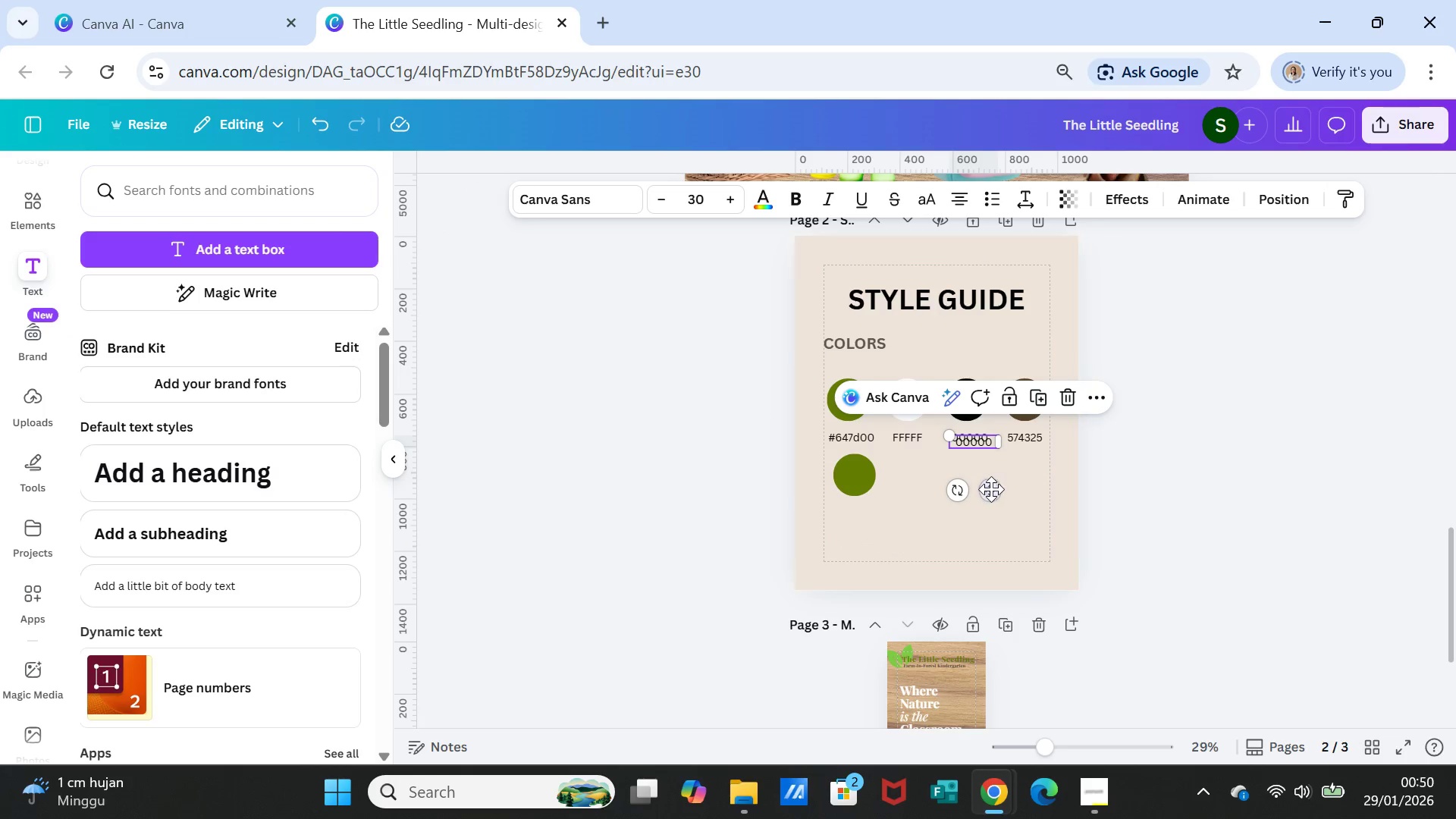 
left_click_drag(start_coordinate=[991, 489], to_coordinate=[880, 559])
 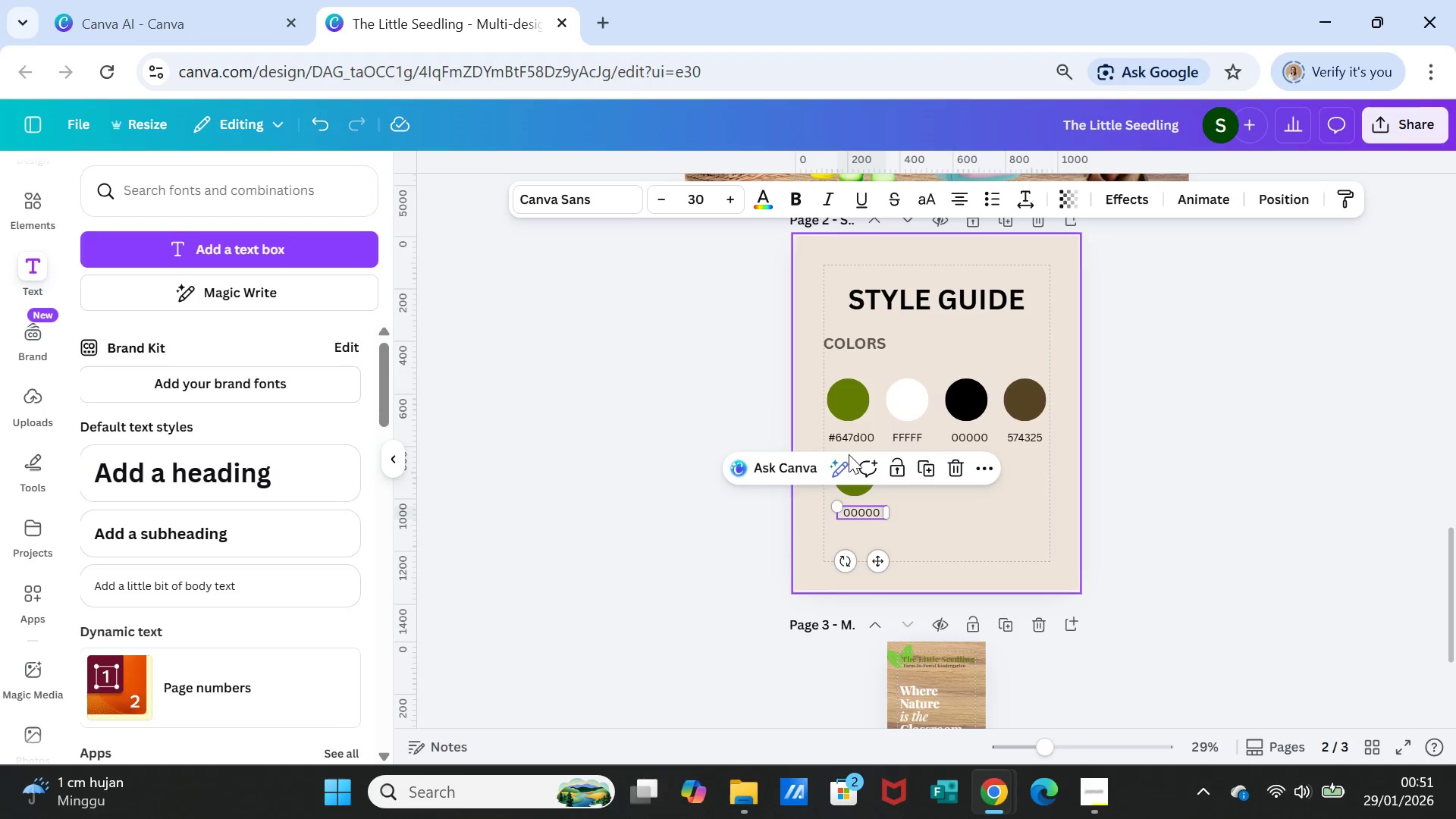 
left_click([971, 506])
 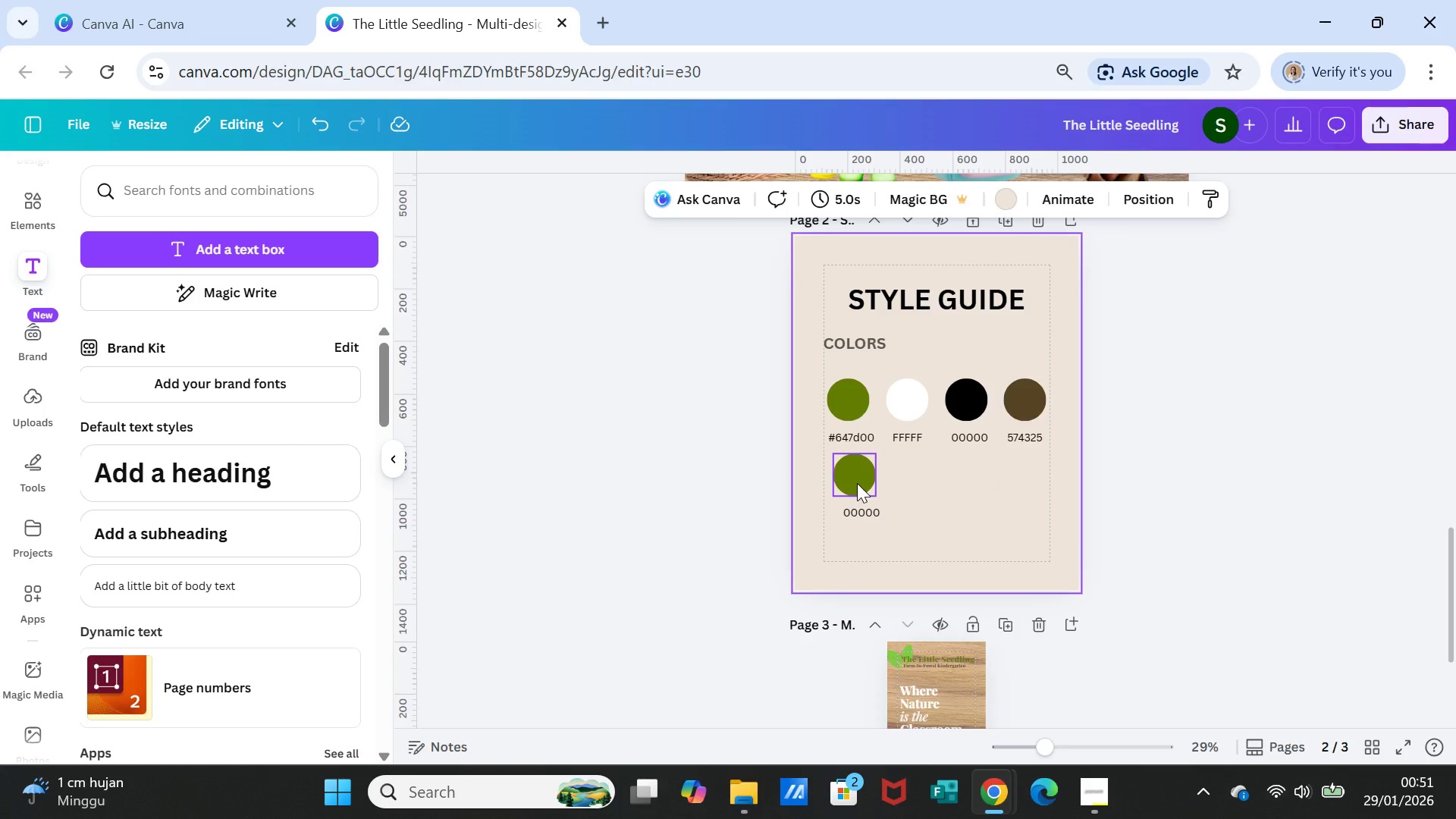 
left_click([857, 483])
 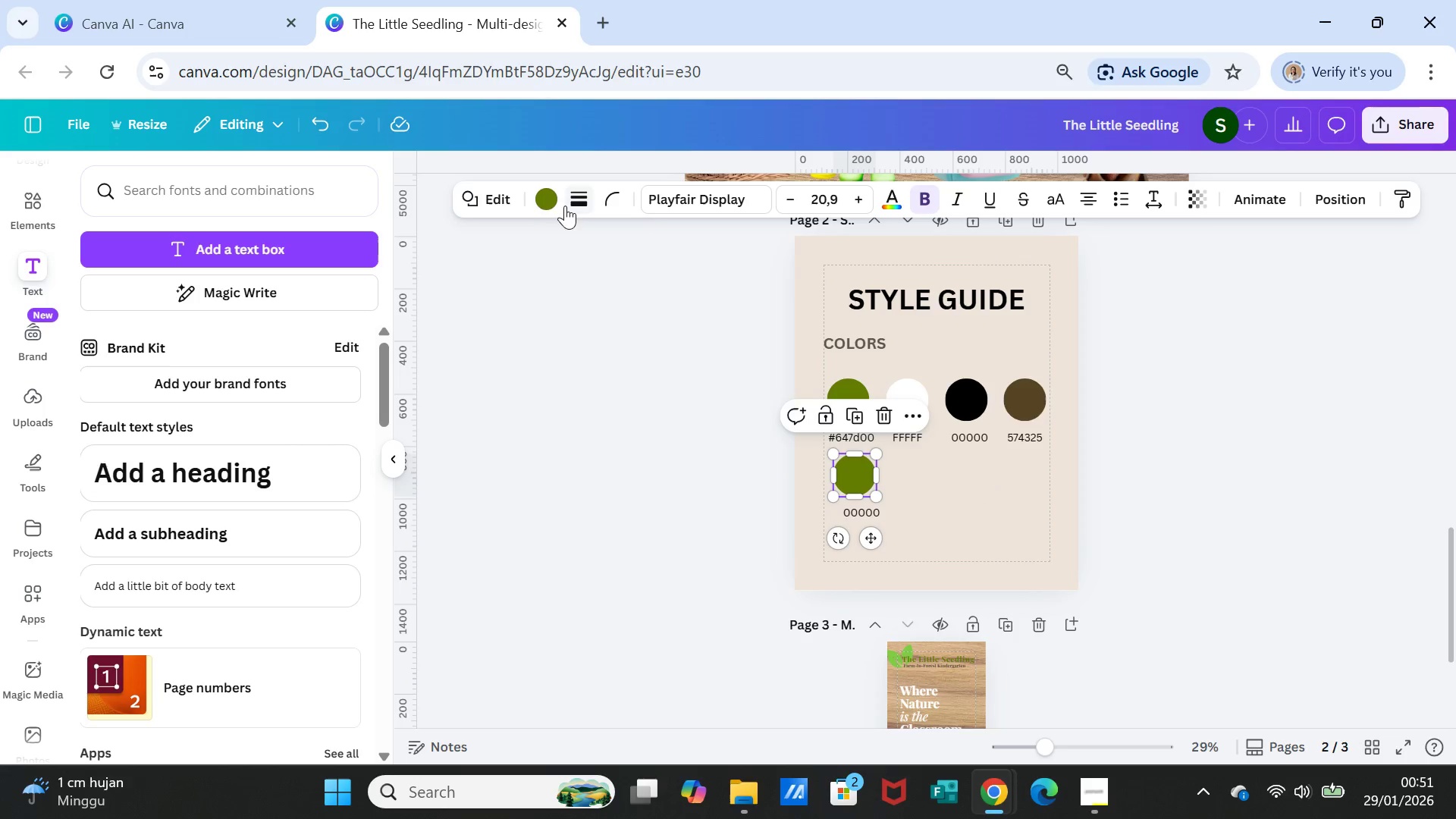 
left_click([544, 198])
 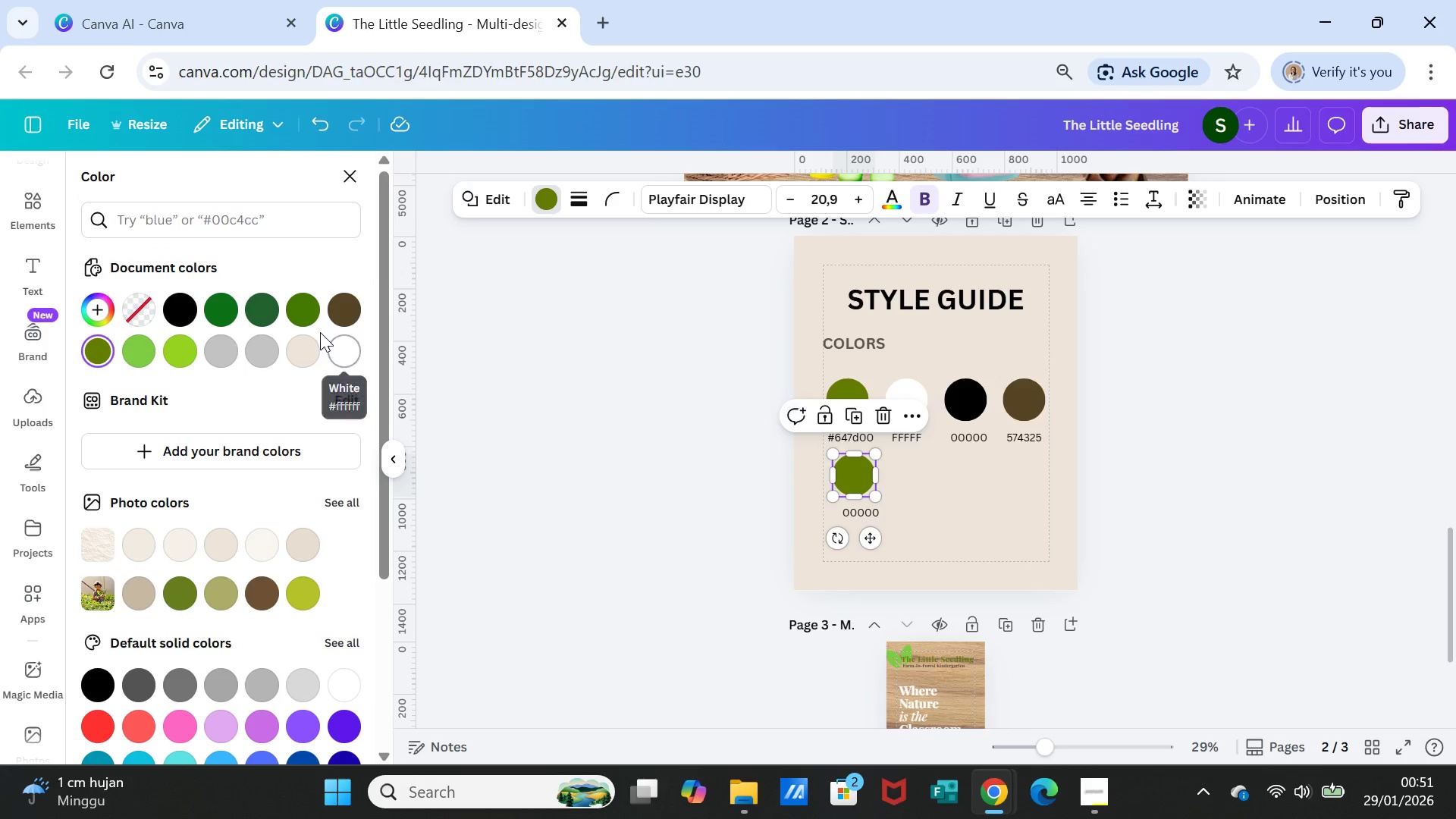 
mouse_move([121, 362])
 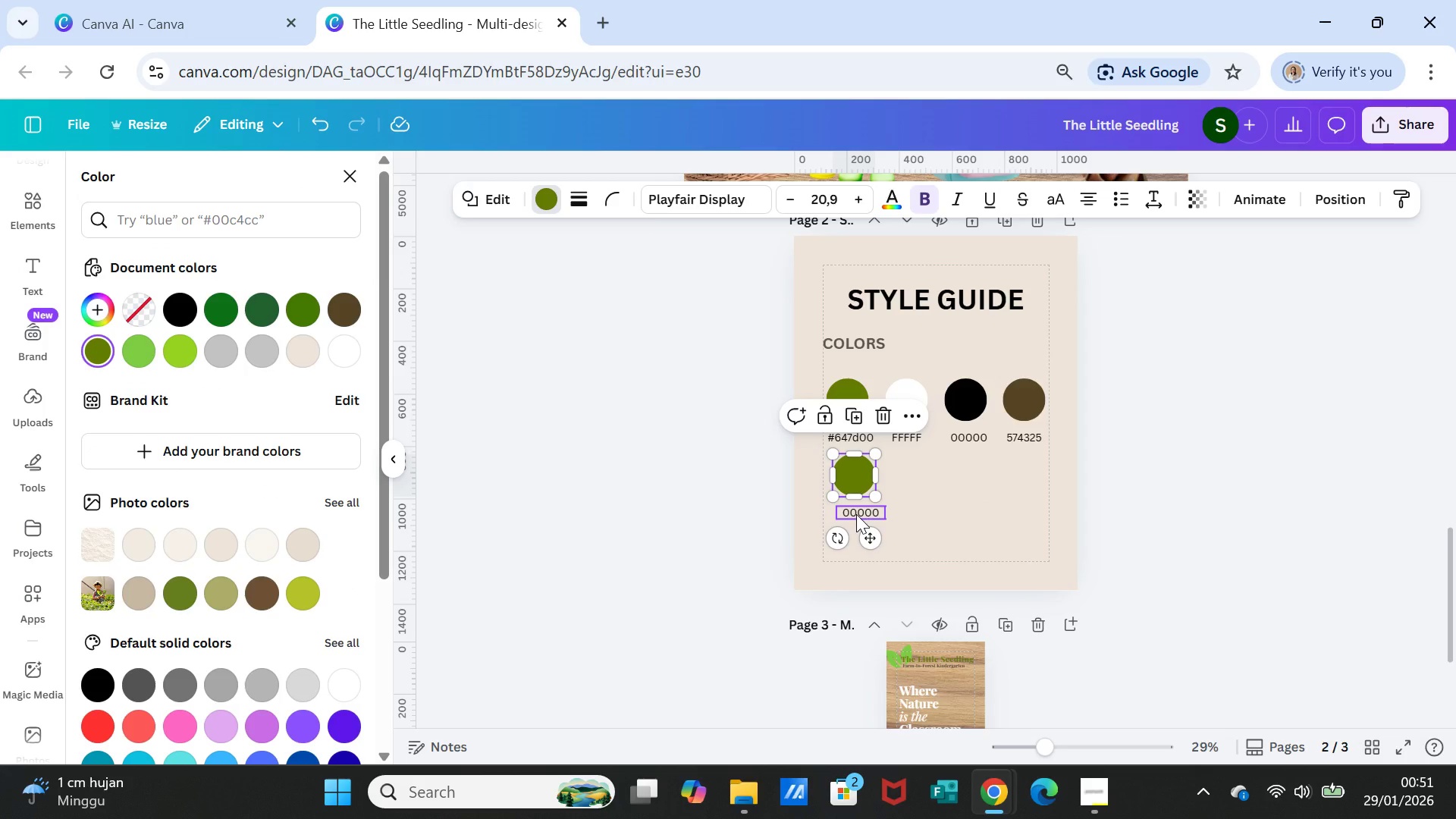 
double_click([856, 514])
 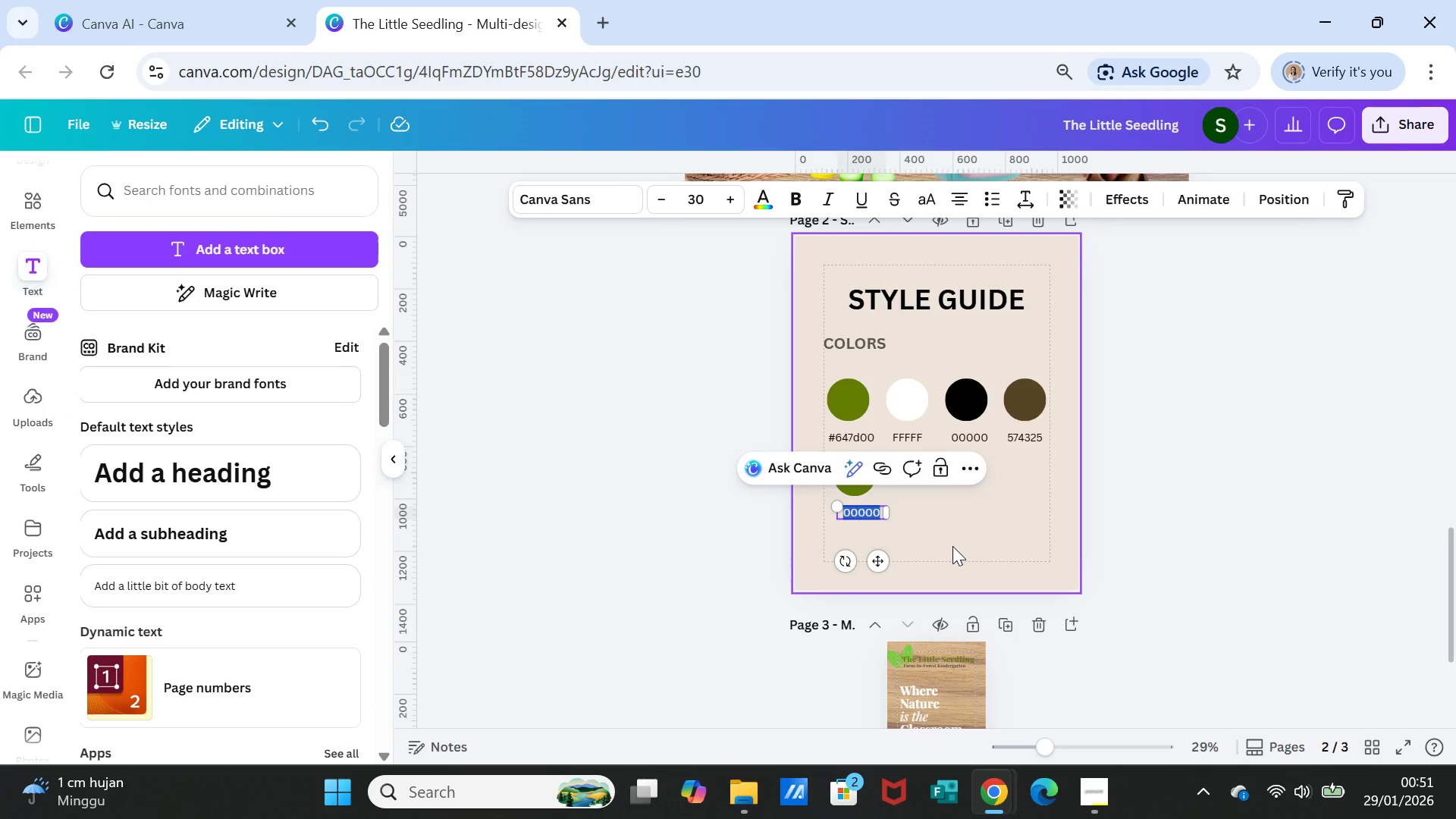 
type(647)
 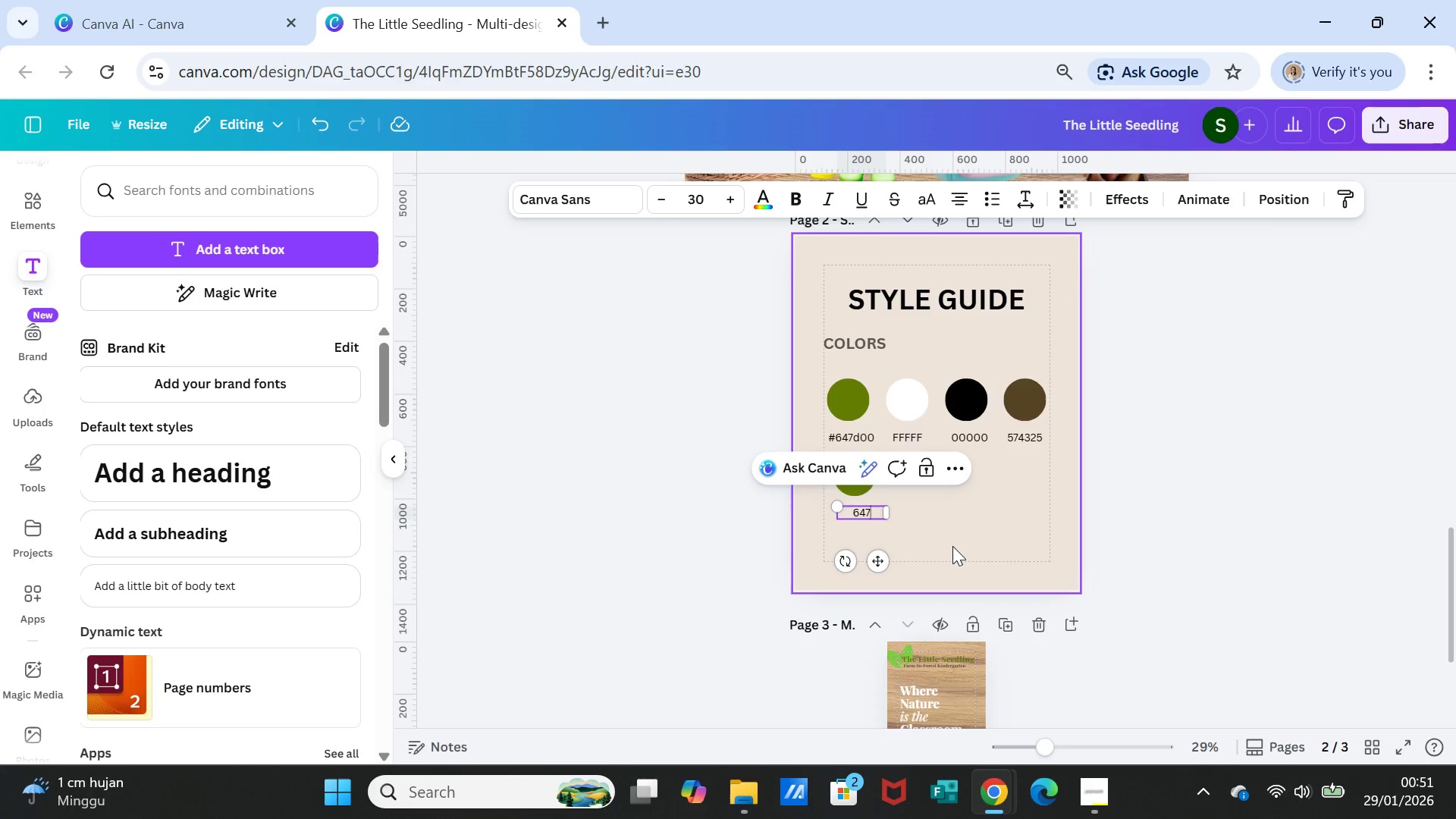 
key(Escape)
 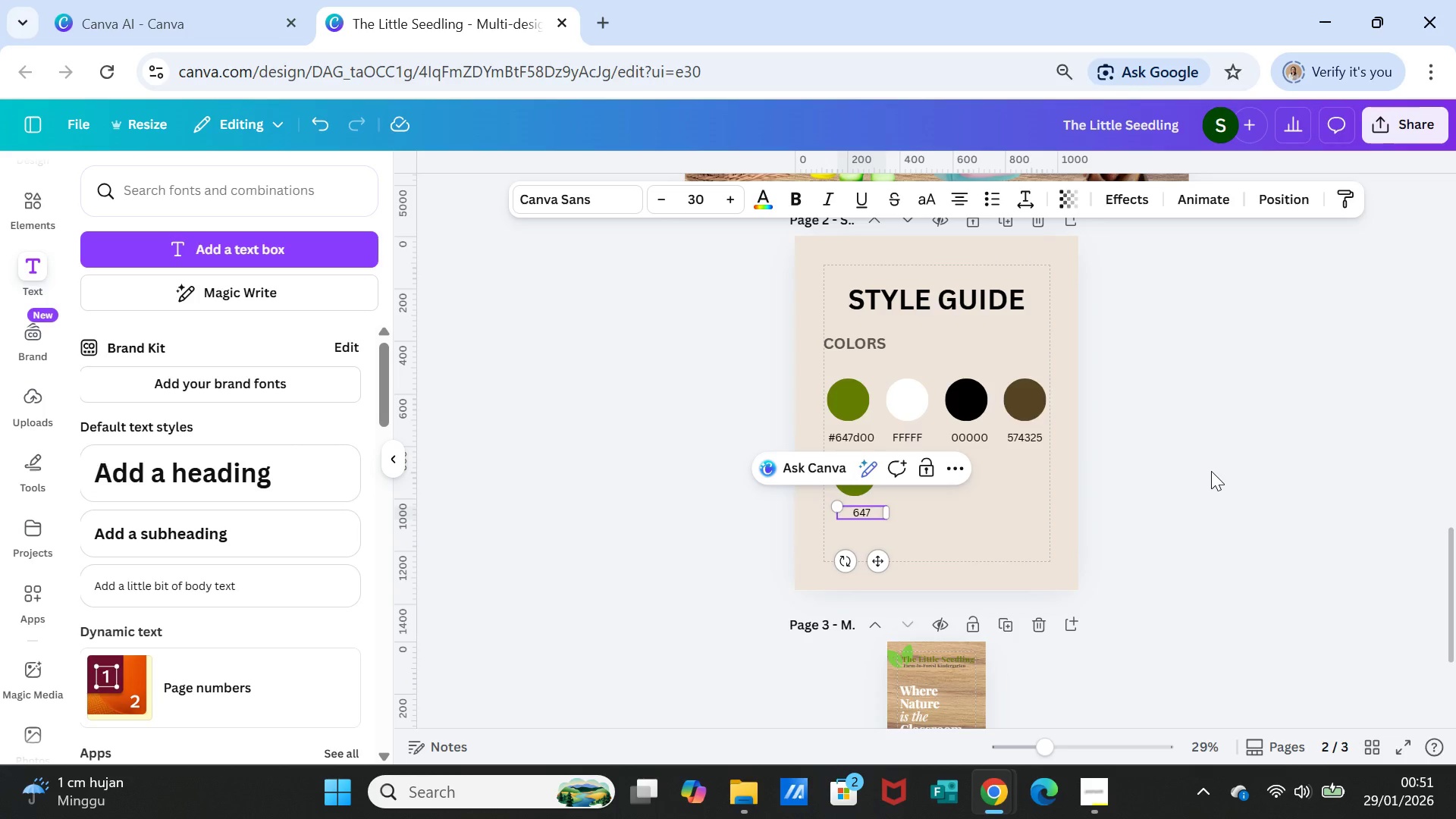 
left_click([1211, 471])
 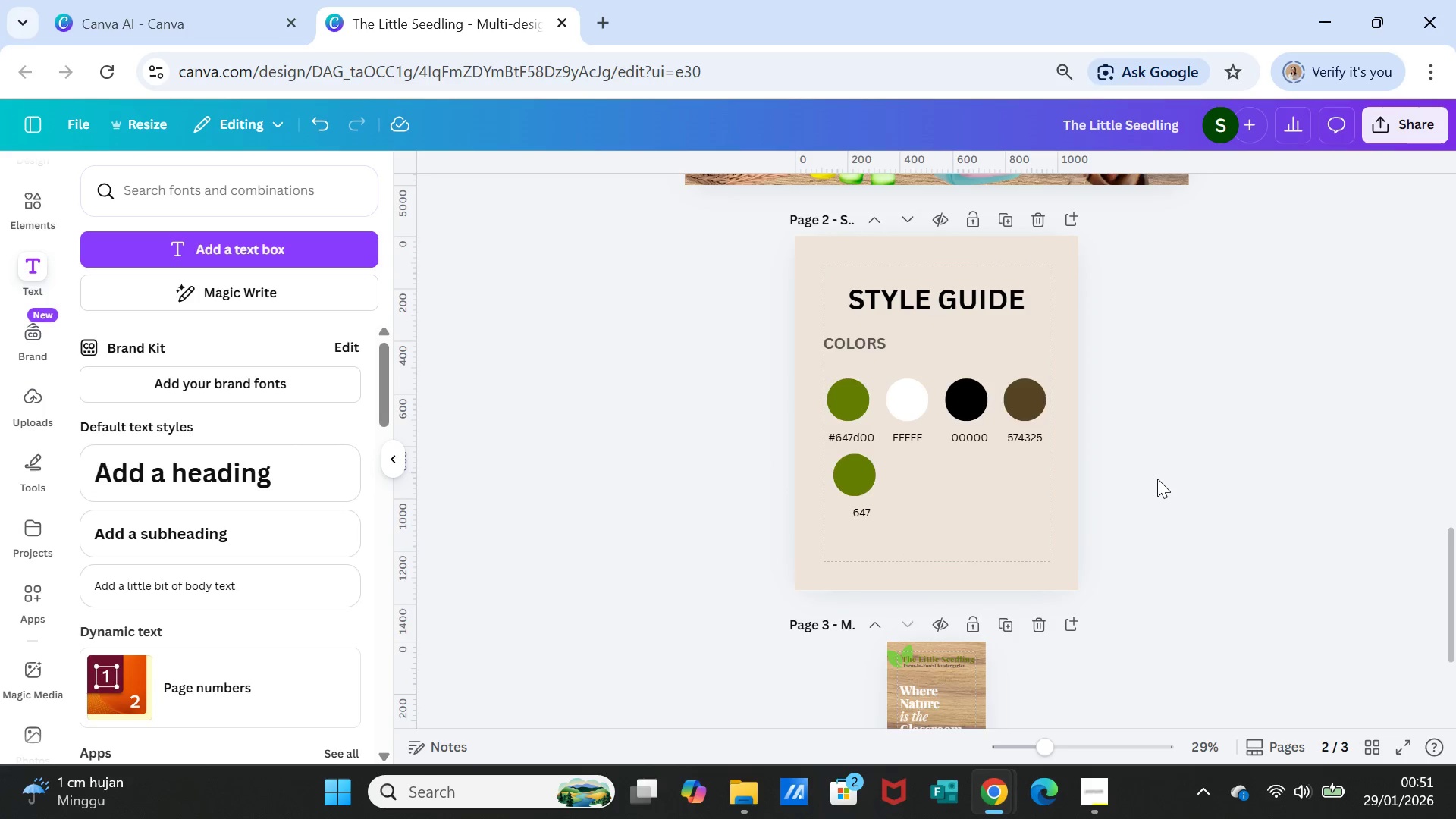 
scroll: coordinate [1248, 460], scroll_direction: up, amount: 6.0
 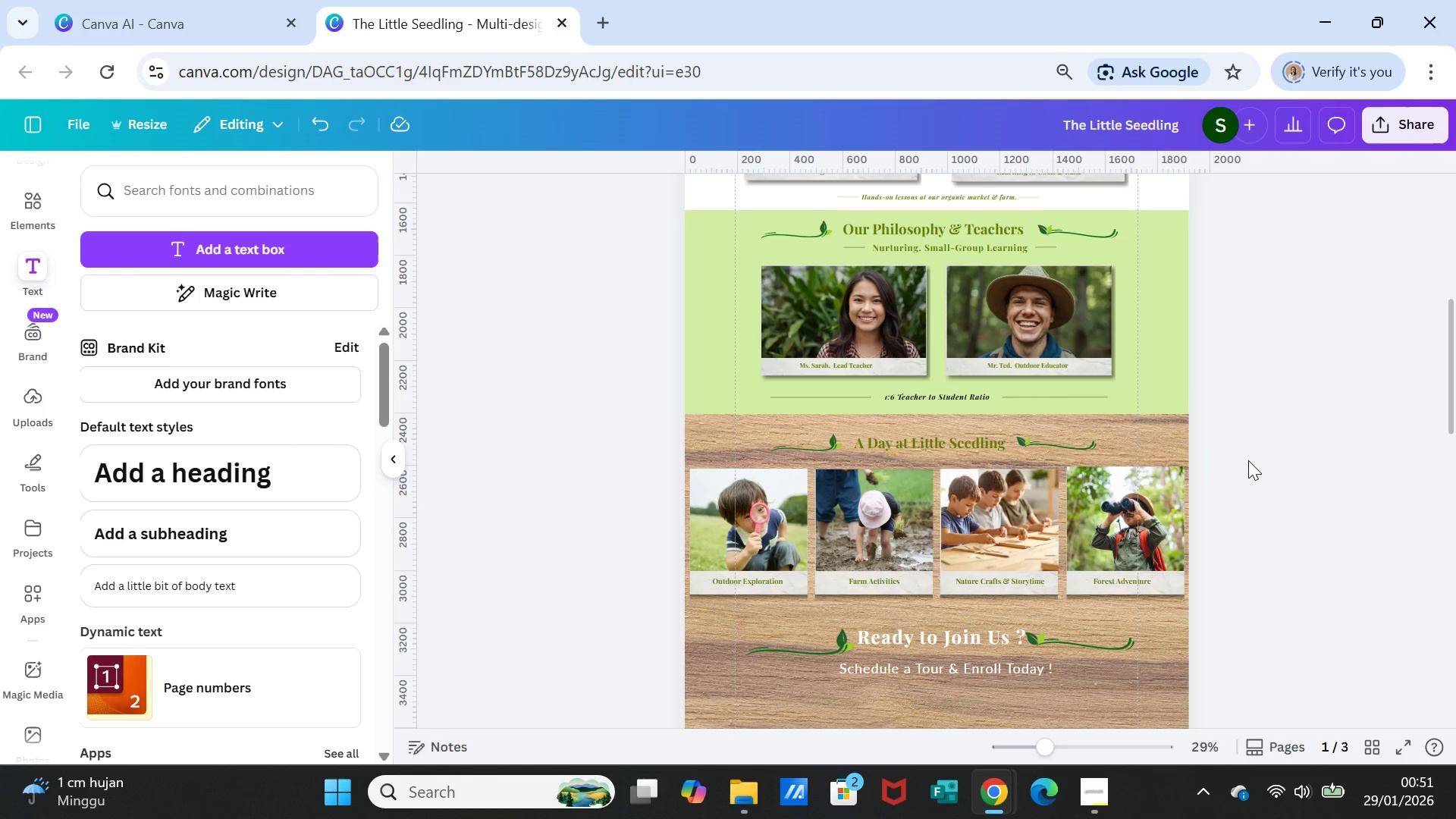 
scroll: coordinate [1248, 460], scroll_direction: down, amount: 2.0
 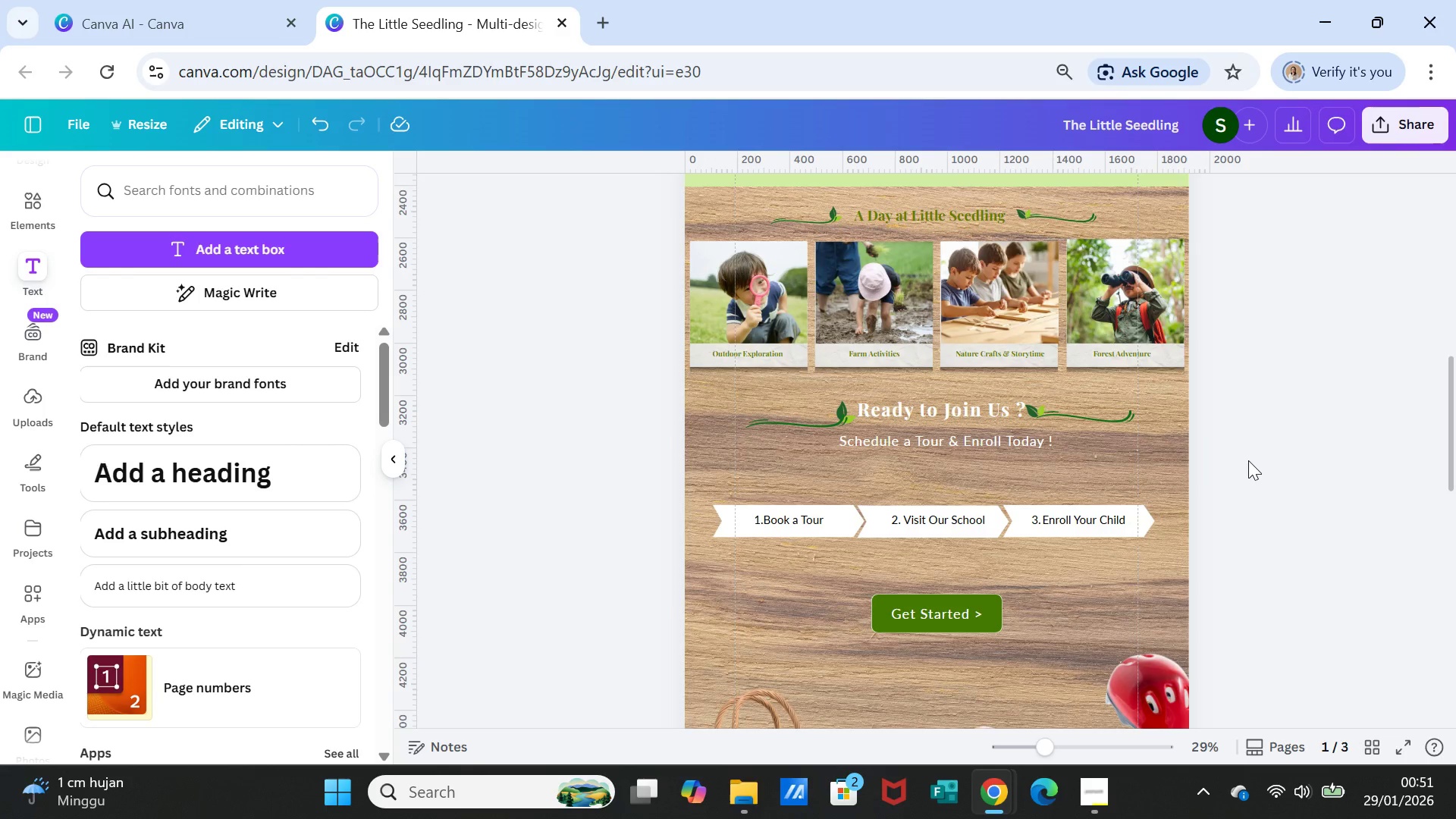 
scroll: coordinate [1248, 460], scroll_direction: up, amount: 1.0
 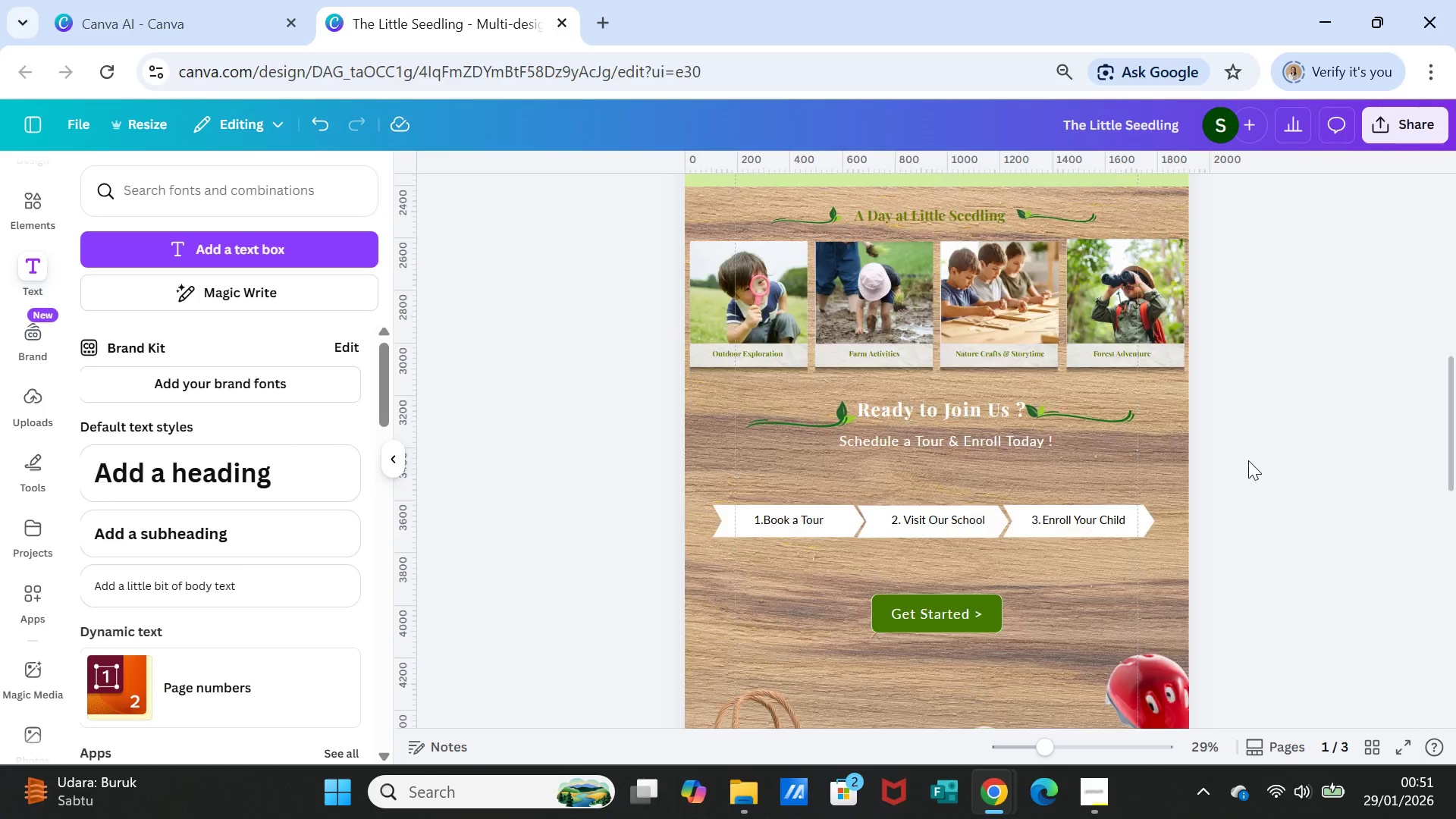 
scroll: coordinate [1248, 460], scroll_direction: down, amount: 1.0
 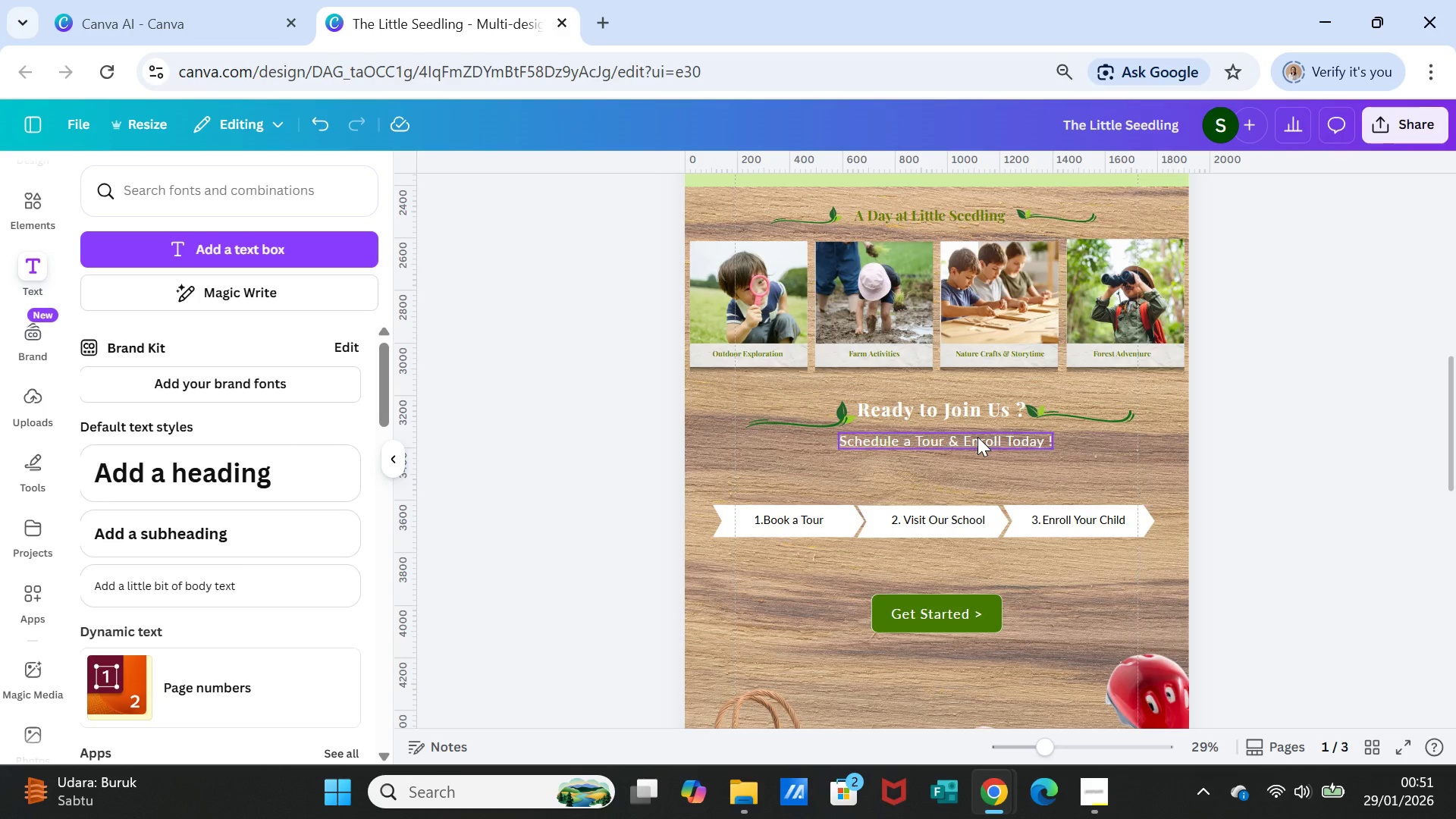 
left_click_drag(start_coordinate=[977, 437], to_coordinate=[979, 457])
 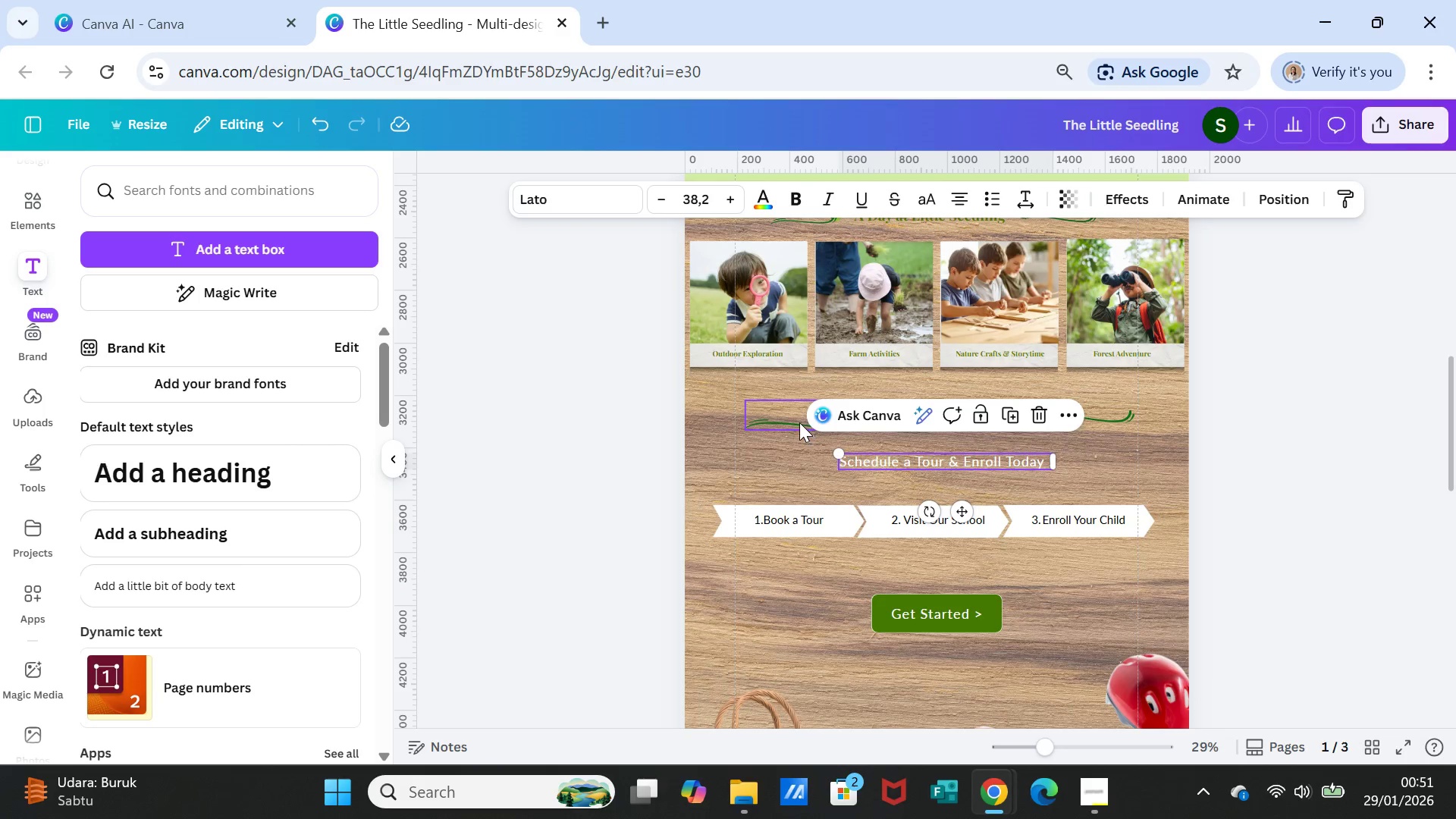 
left_click_drag(start_coordinate=[799, 422], to_coordinate=[796, 437])
 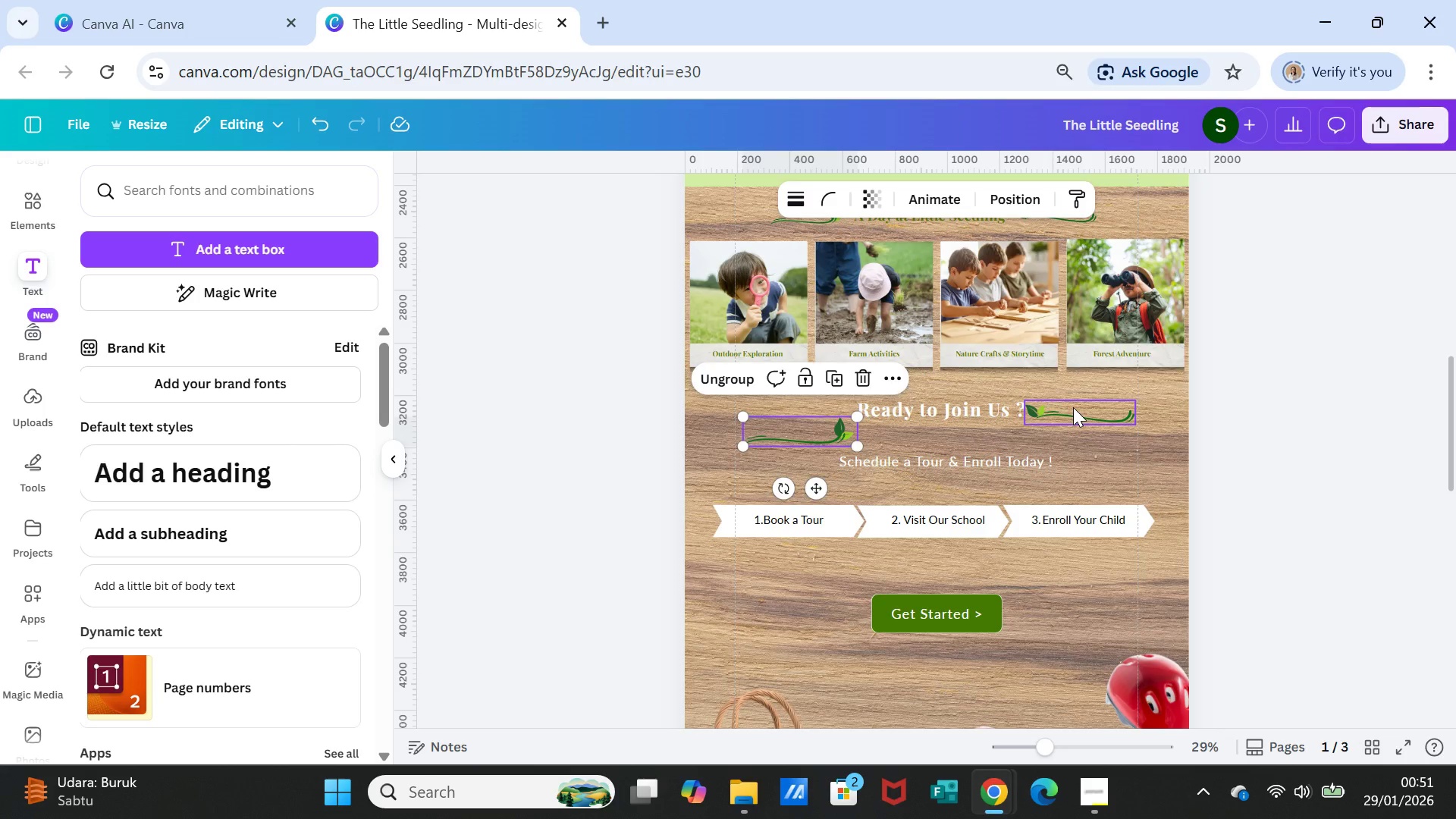 
left_click_drag(start_coordinate=[1073, 407], to_coordinate=[1084, 425])
 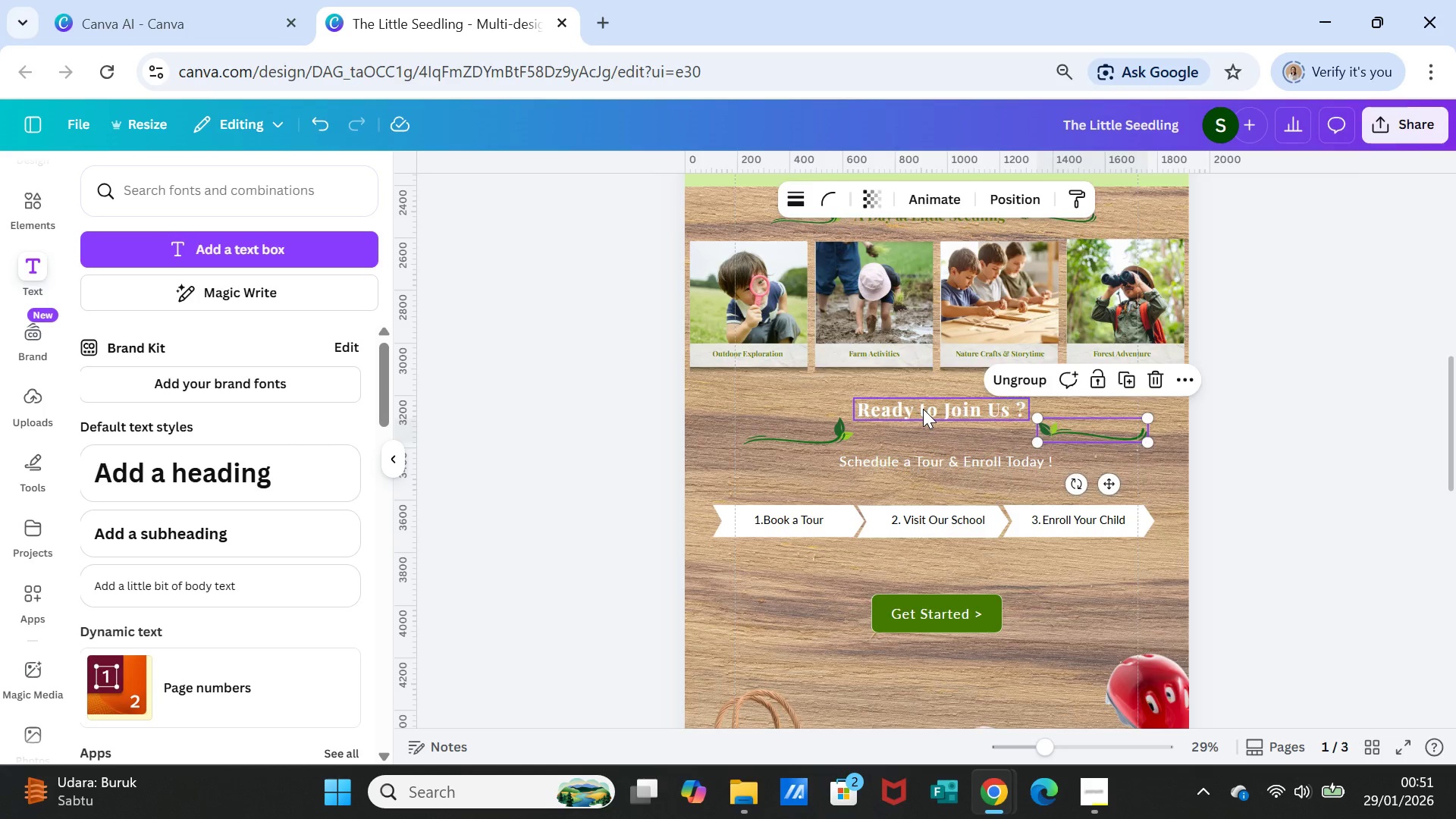 
left_click([923, 409])
 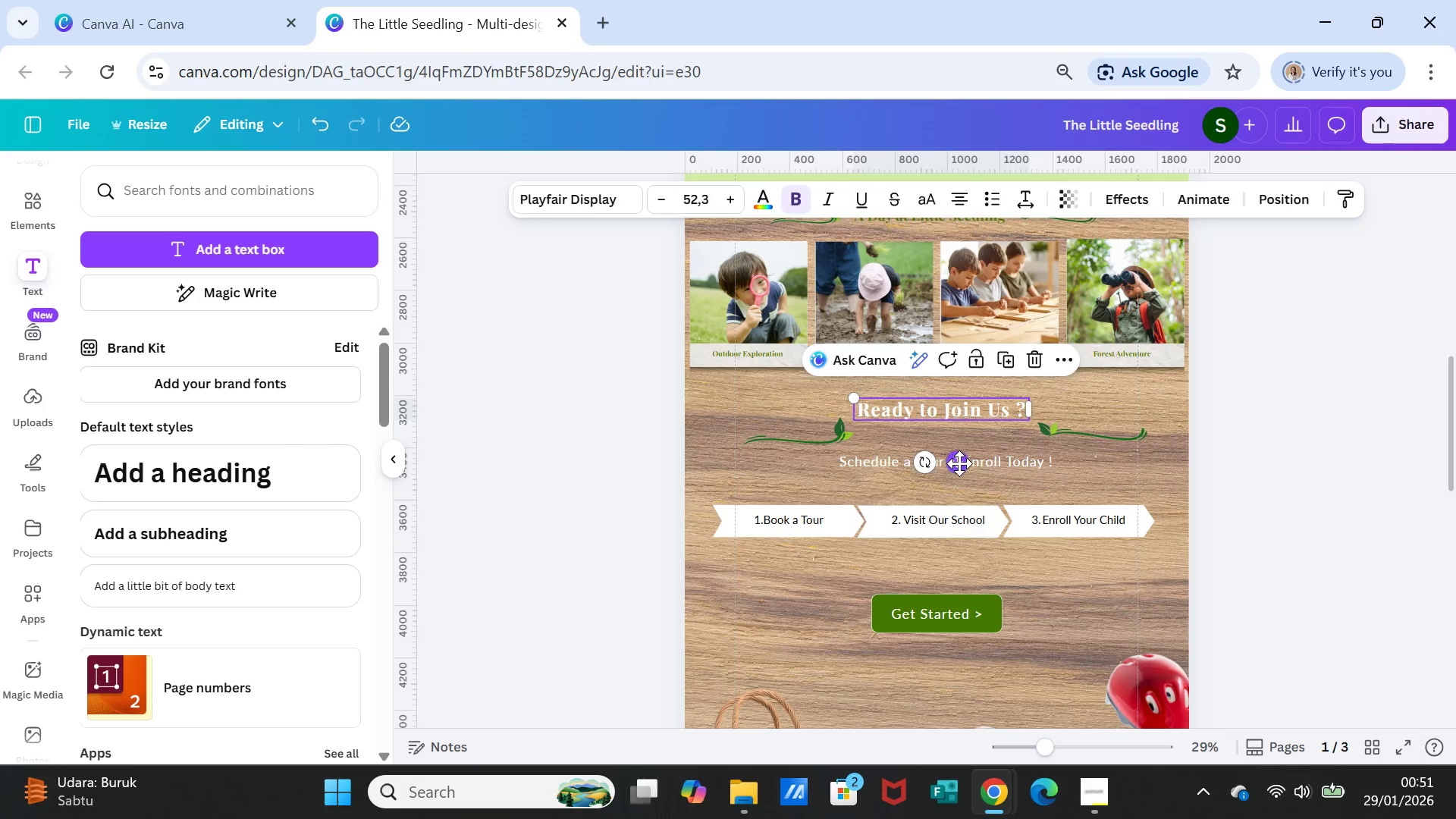 
left_click_drag(start_coordinate=[959, 463], to_coordinate=[962, 480])
 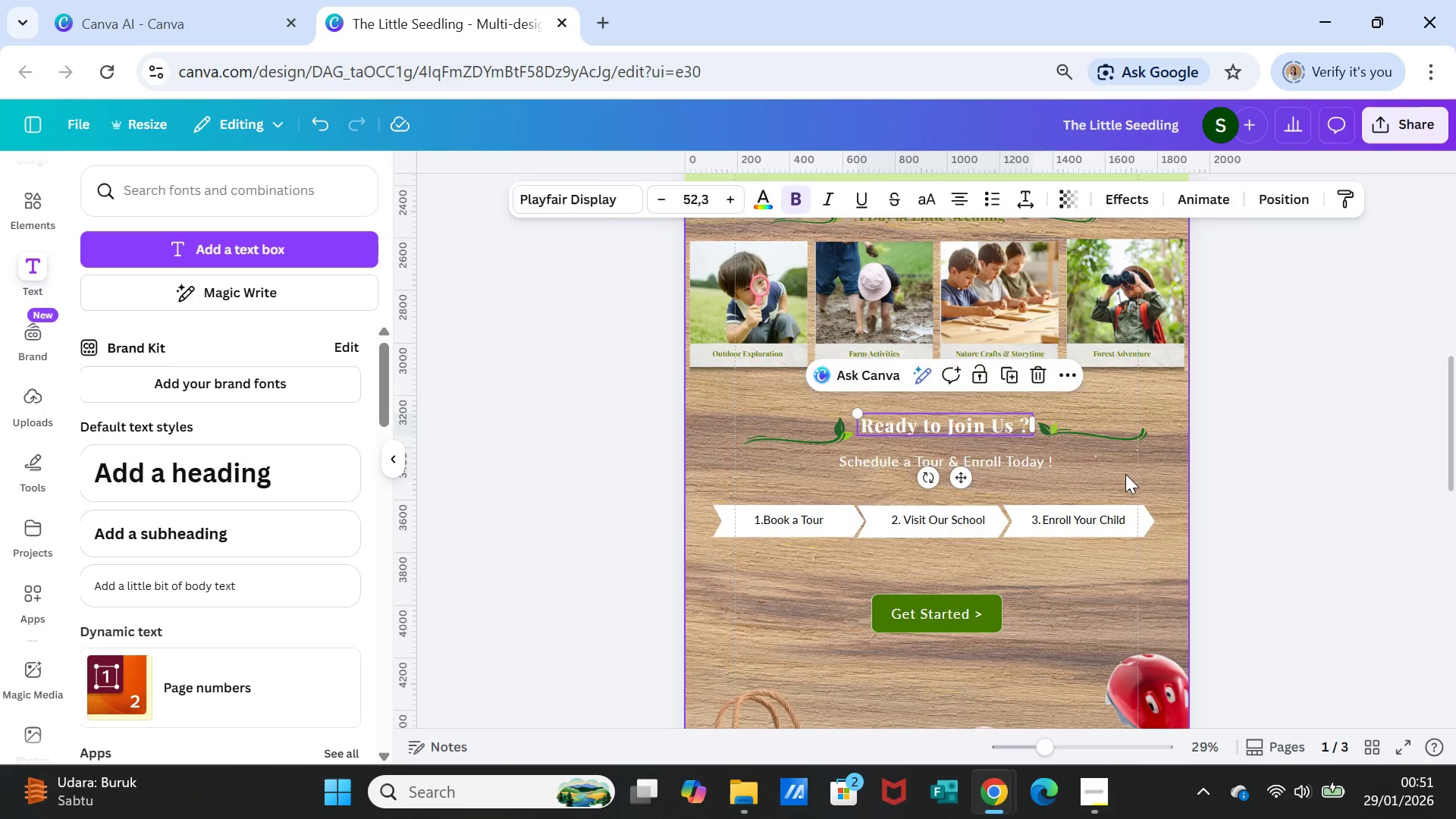 
left_click([1125, 474])
 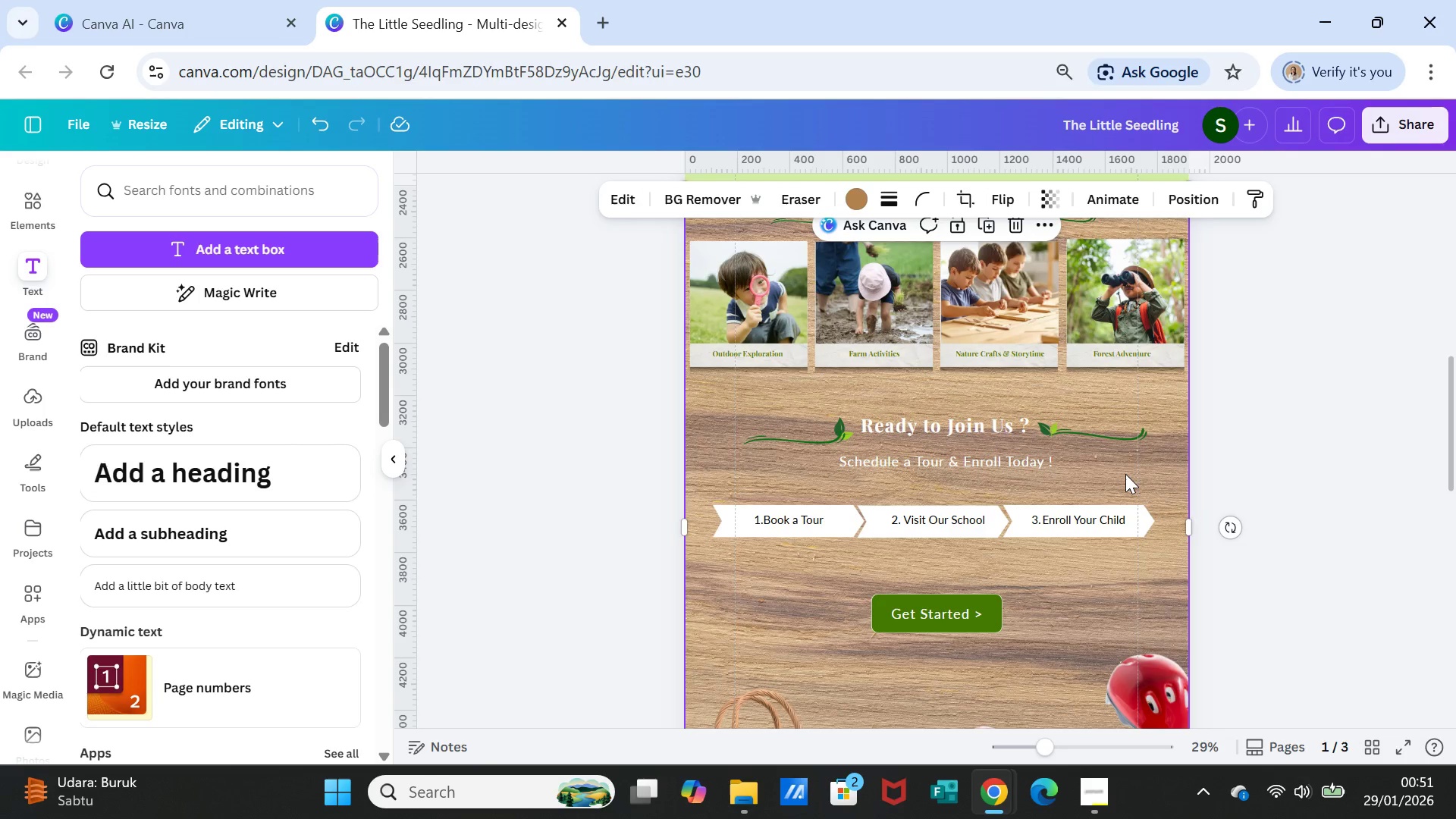 
scroll: coordinate [1125, 474], scroll_direction: up, amount: 1.0
 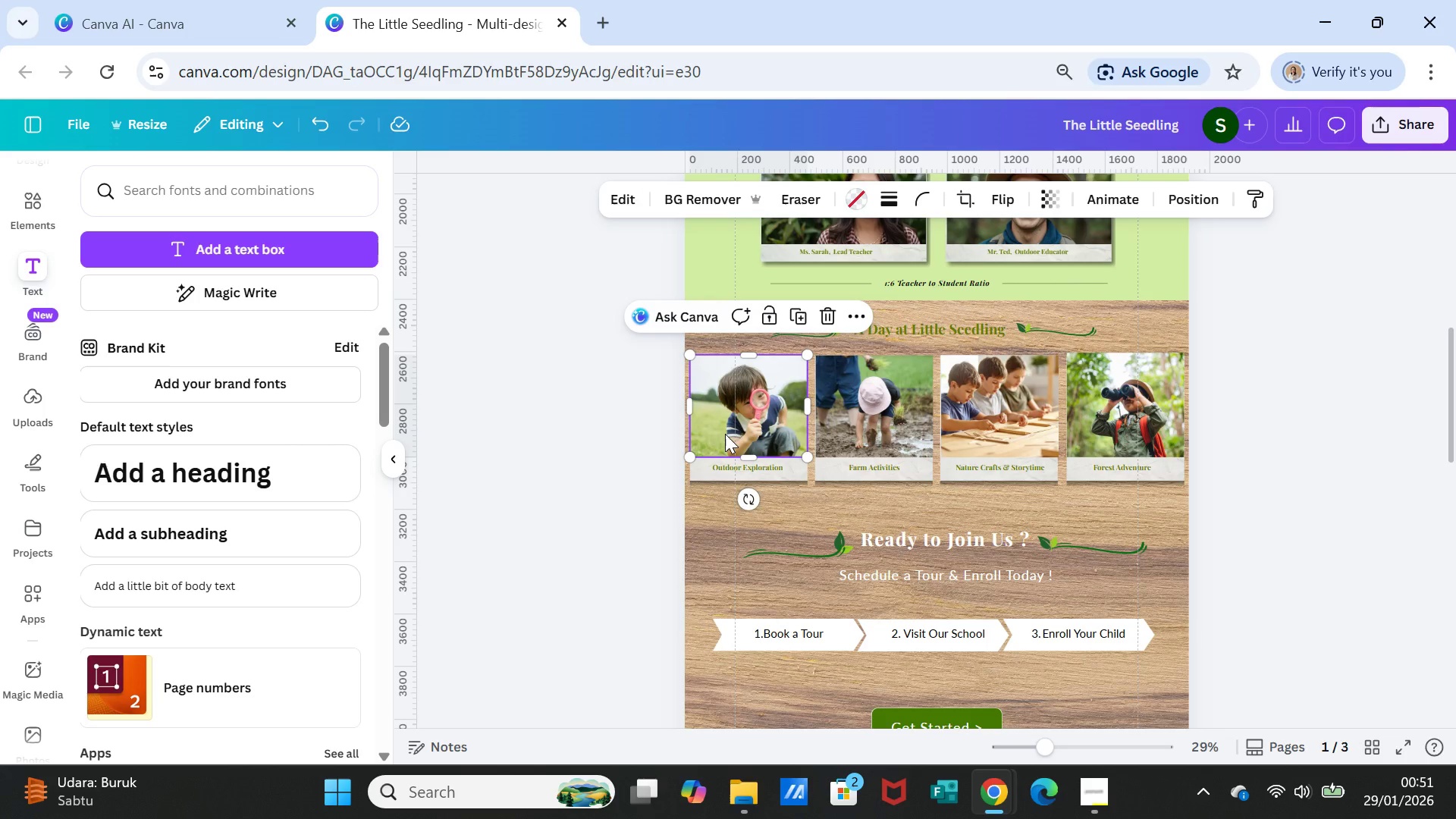 
left_click([725, 434])
 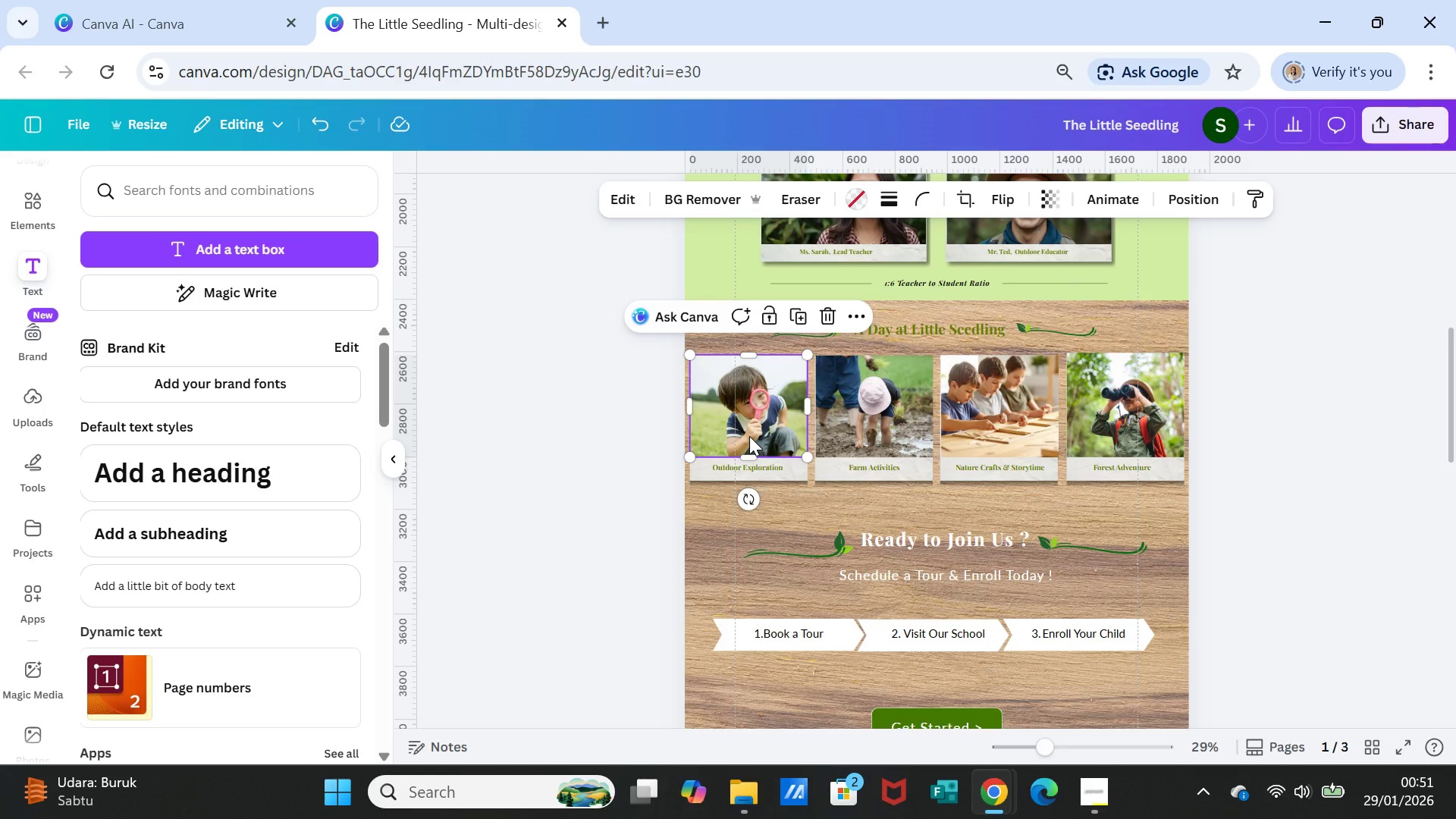 
hold_key(key=ShiftLeft, duration=2.12)
left_click([730, 466])
 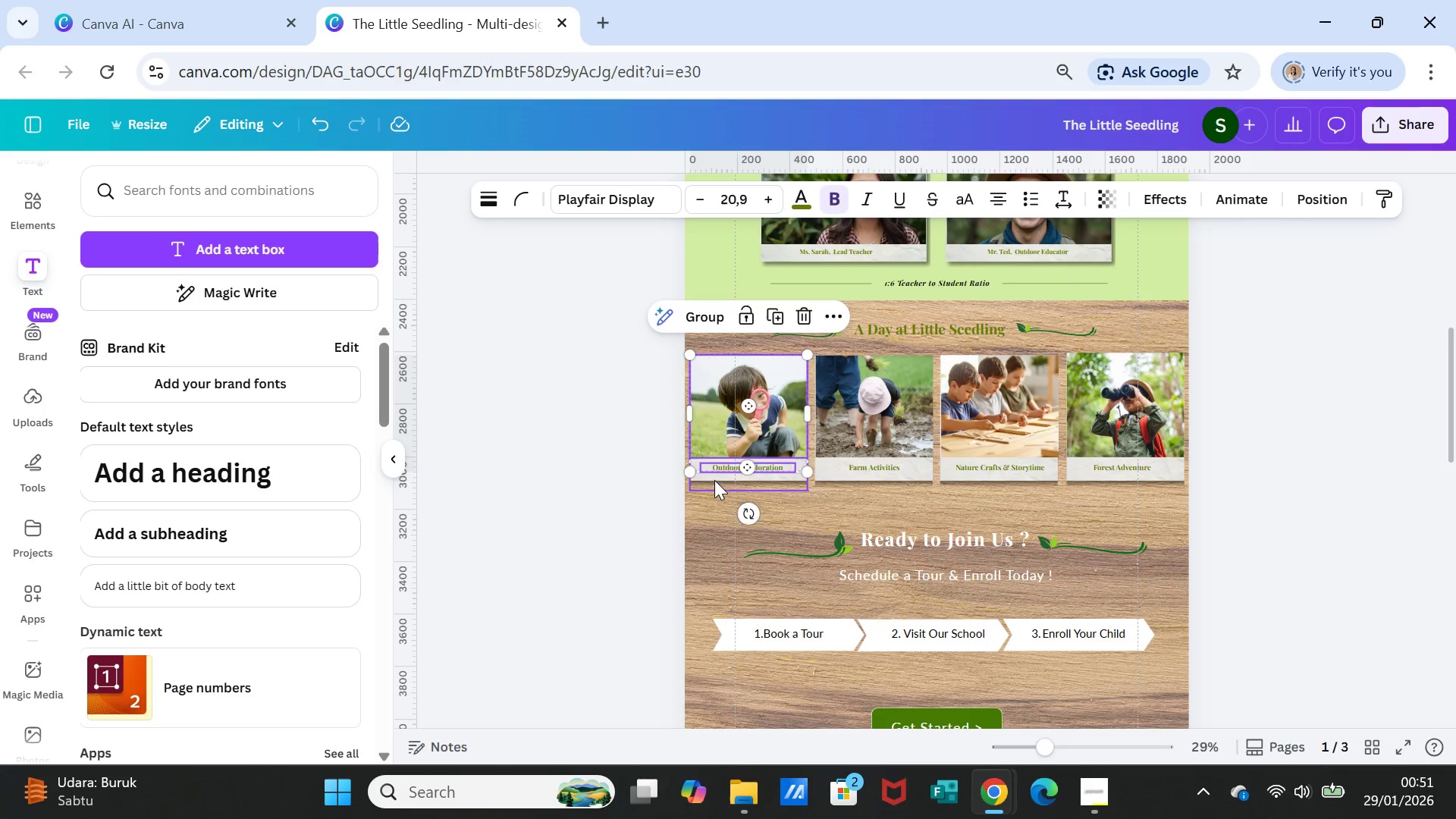 
left_click([714, 480])
 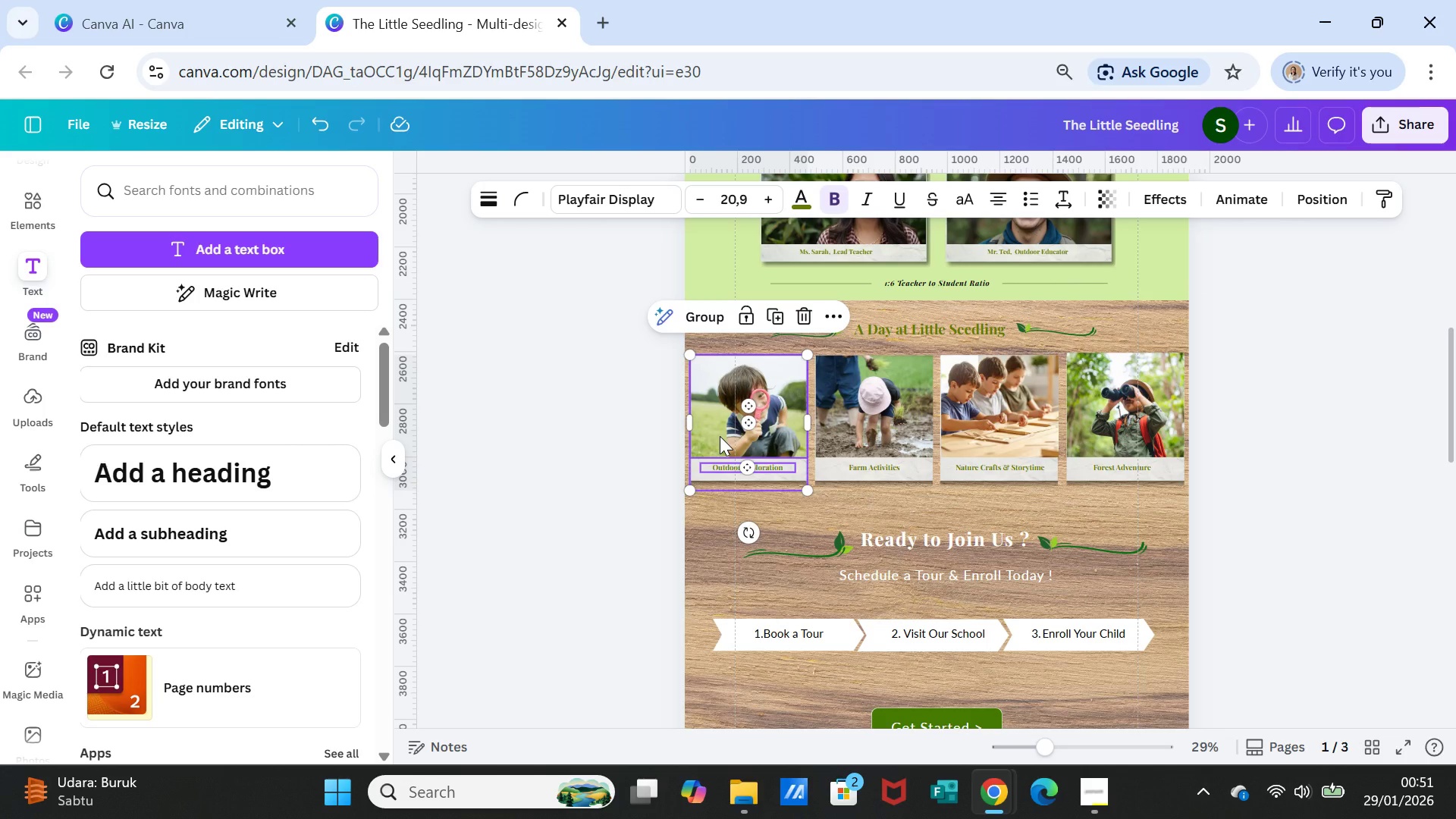 
right_click([720, 436])
 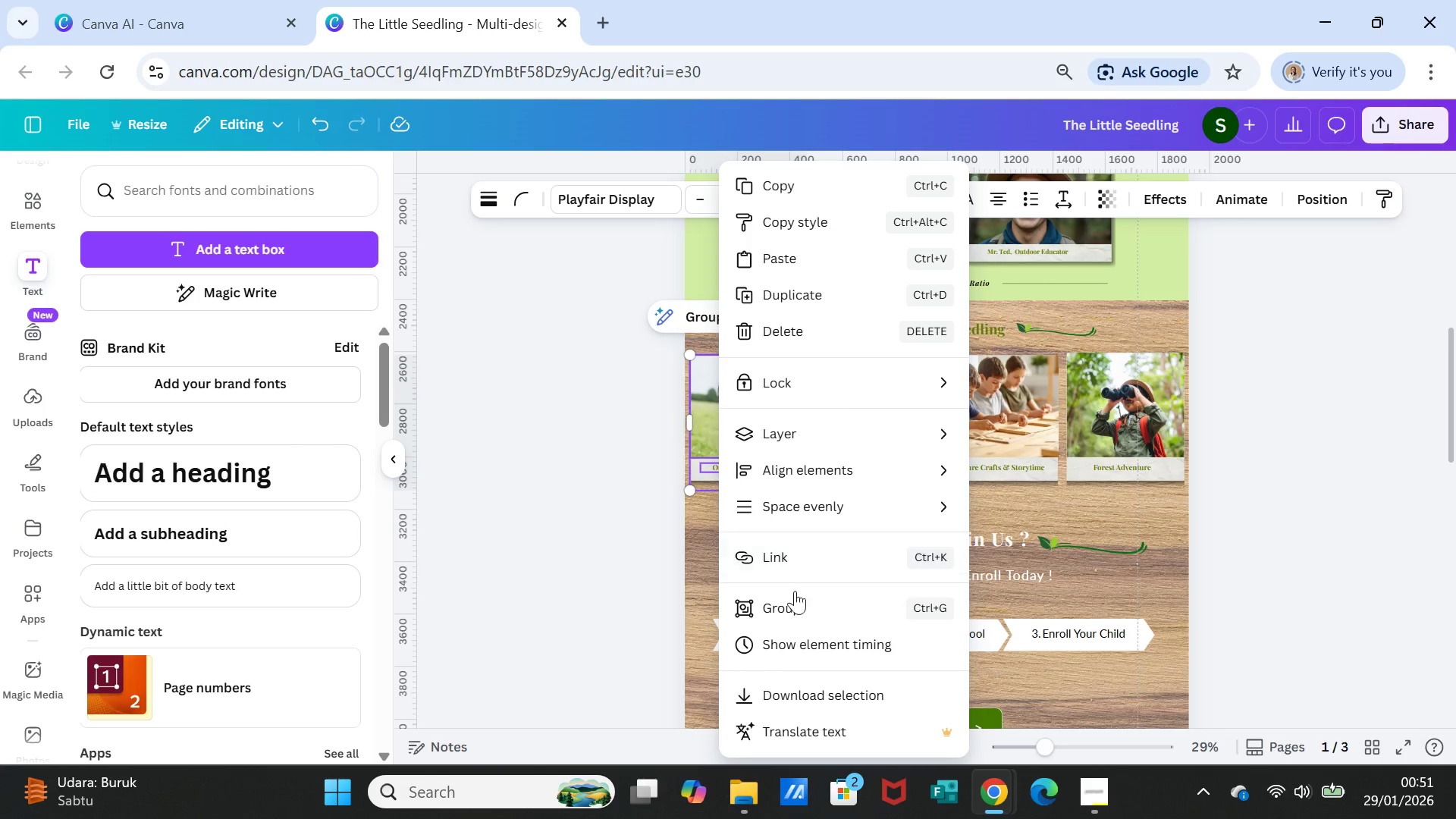 
left_click([795, 604])
 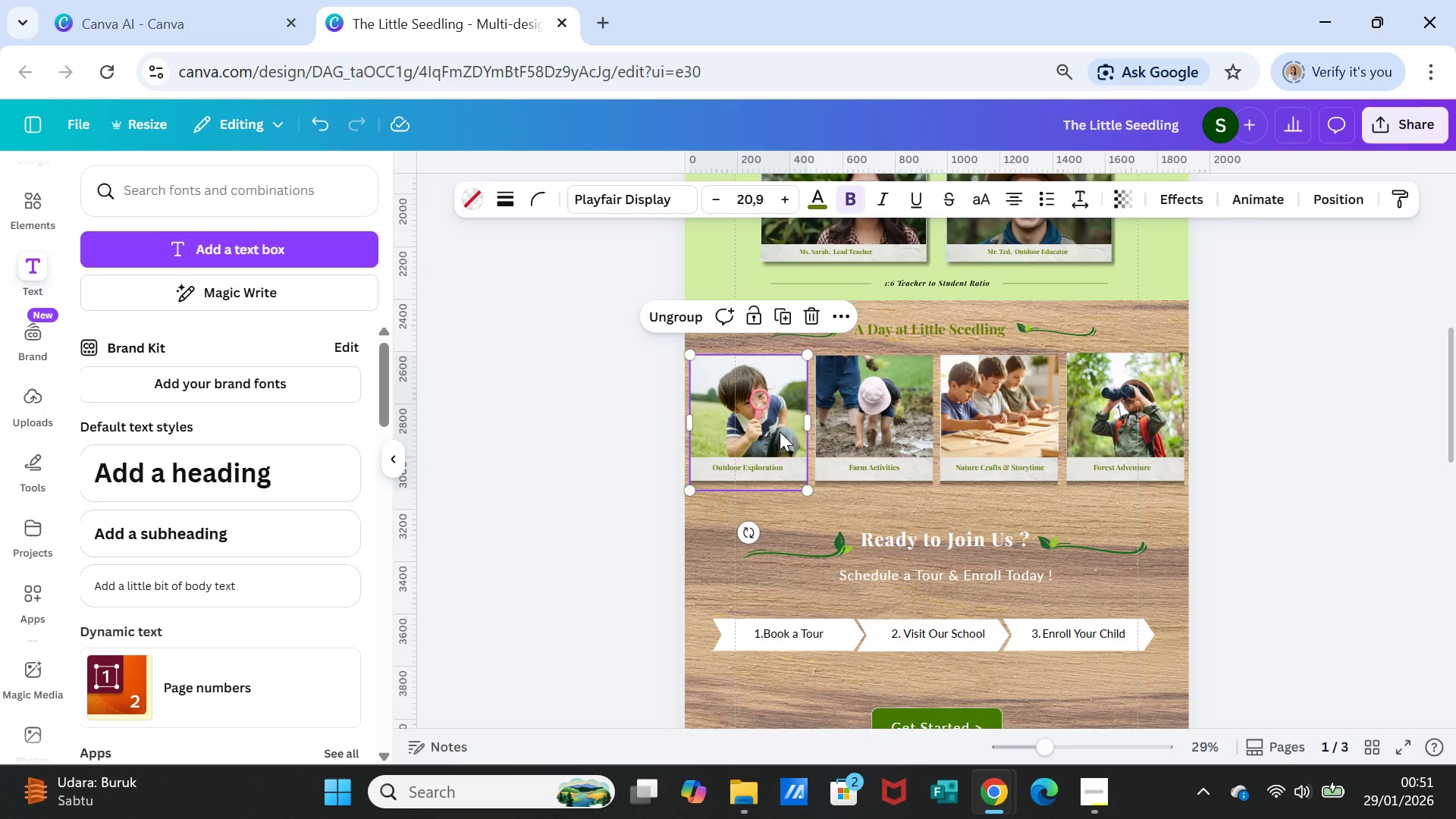 
left_click_drag(start_coordinate=[780, 431], to_coordinate=[783, 453])
 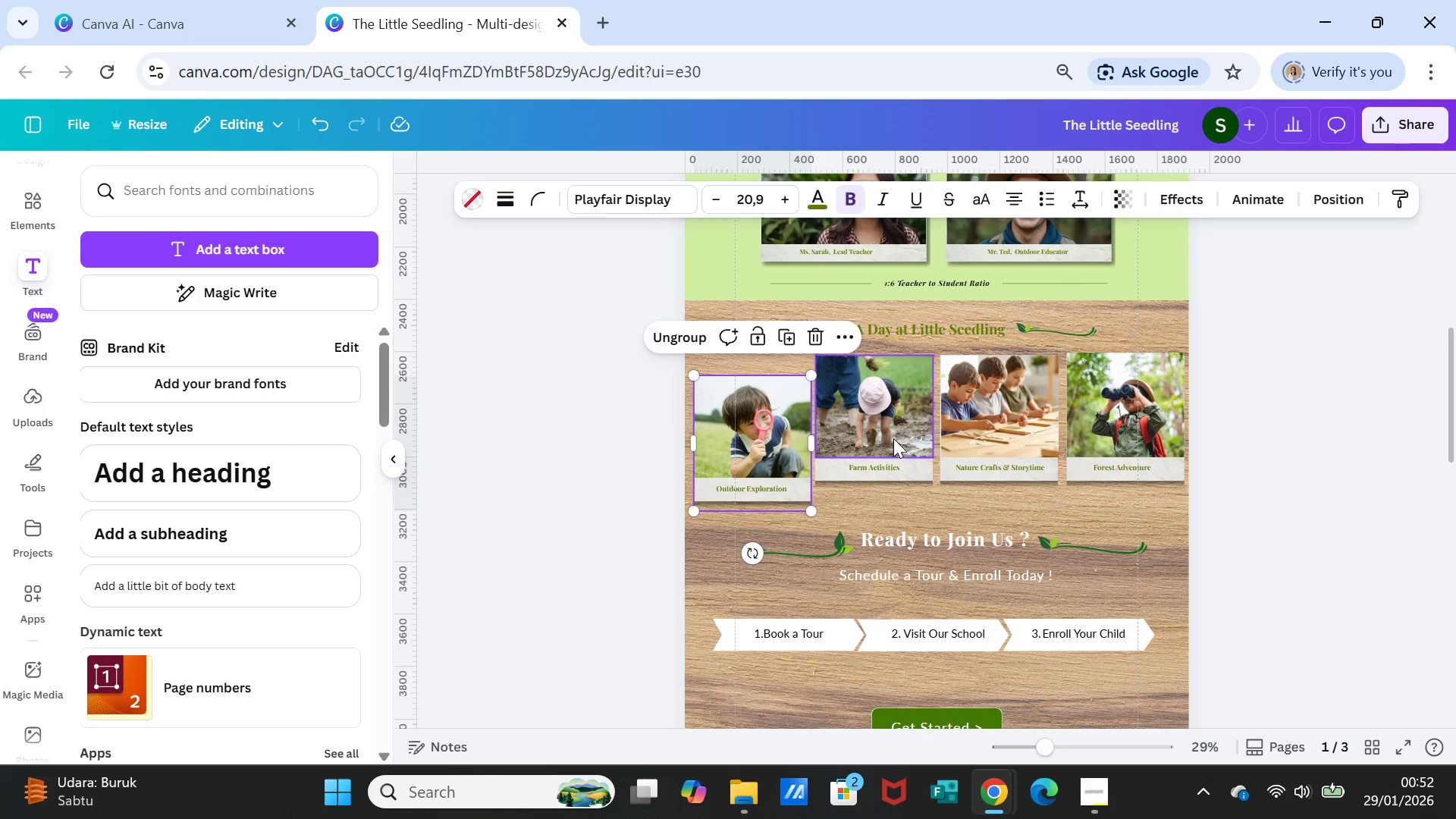 
left_click([893, 438])
 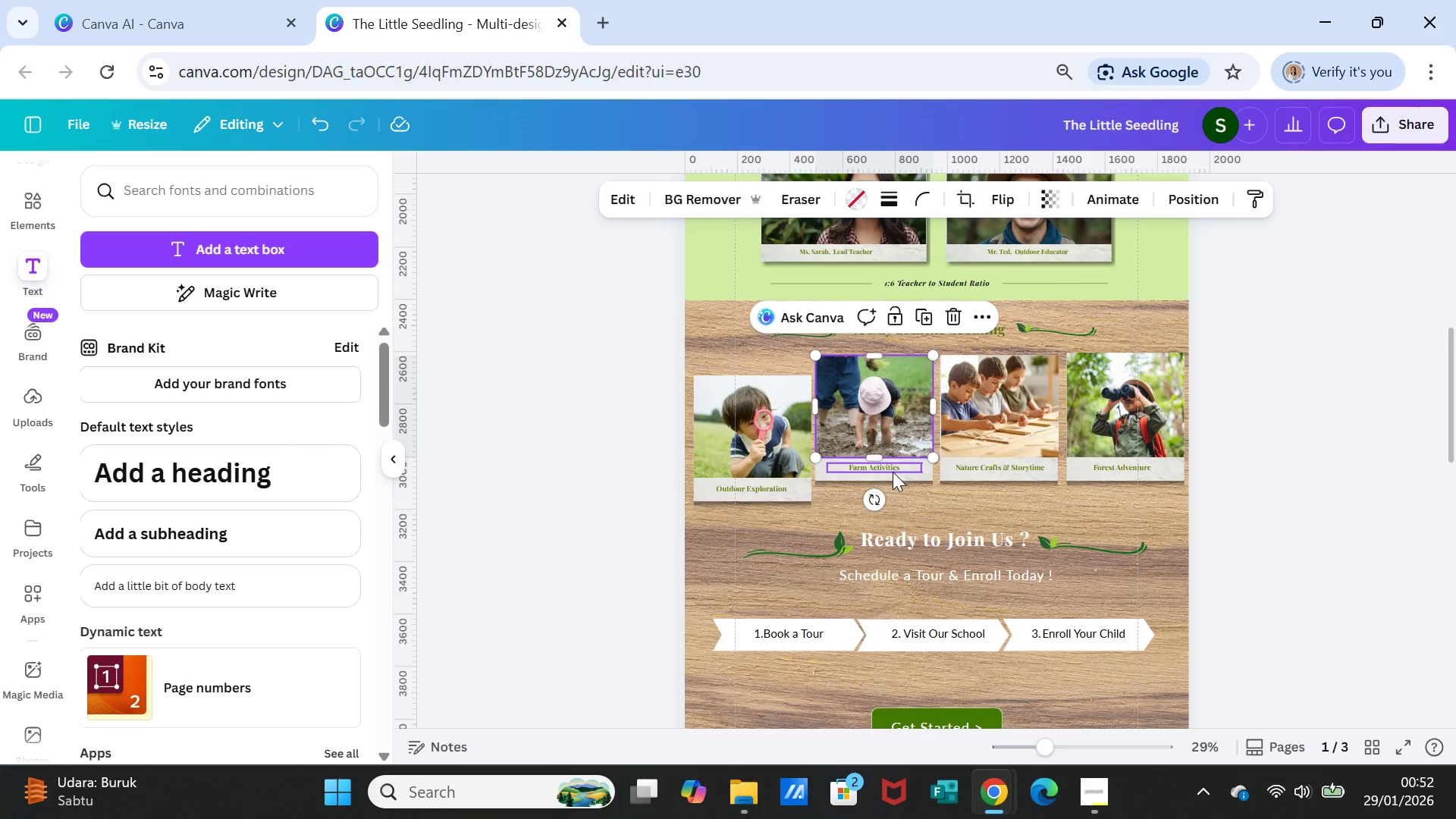 
hold_key(key=ShiftLeft, duration=1.53)
left_click([890, 471])
 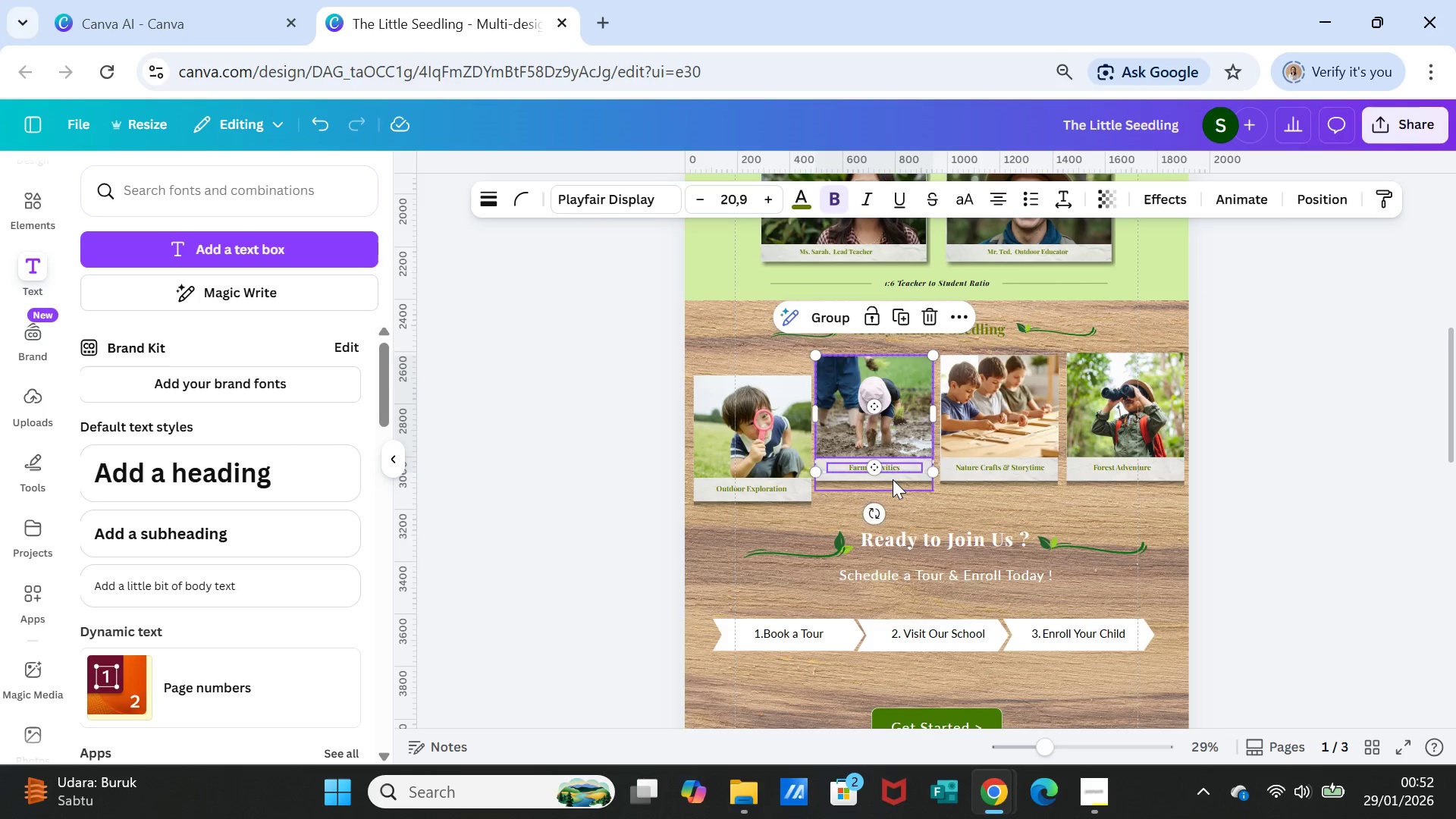 
left_click([893, 479])
 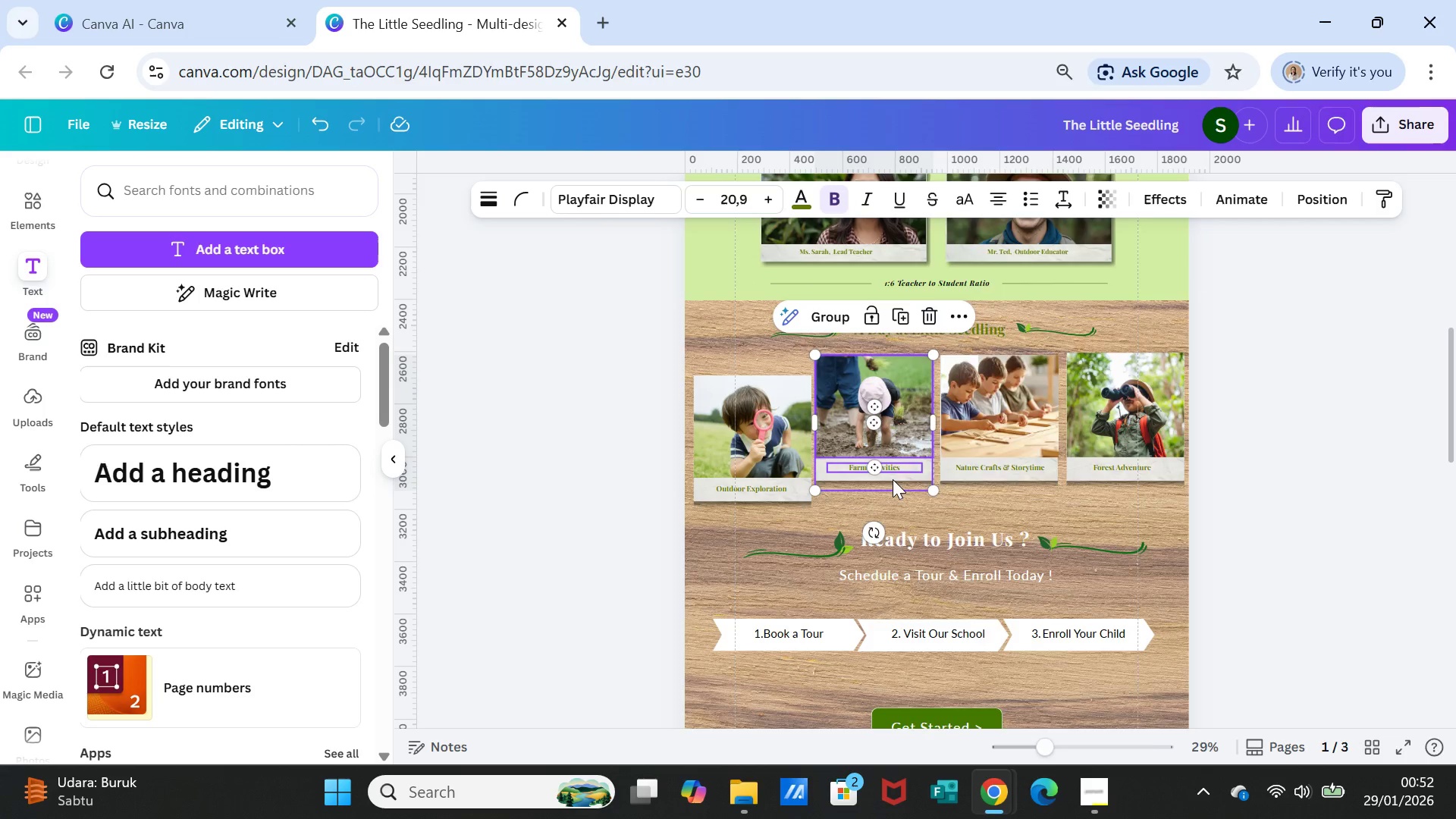 
right_click([893, 479])
 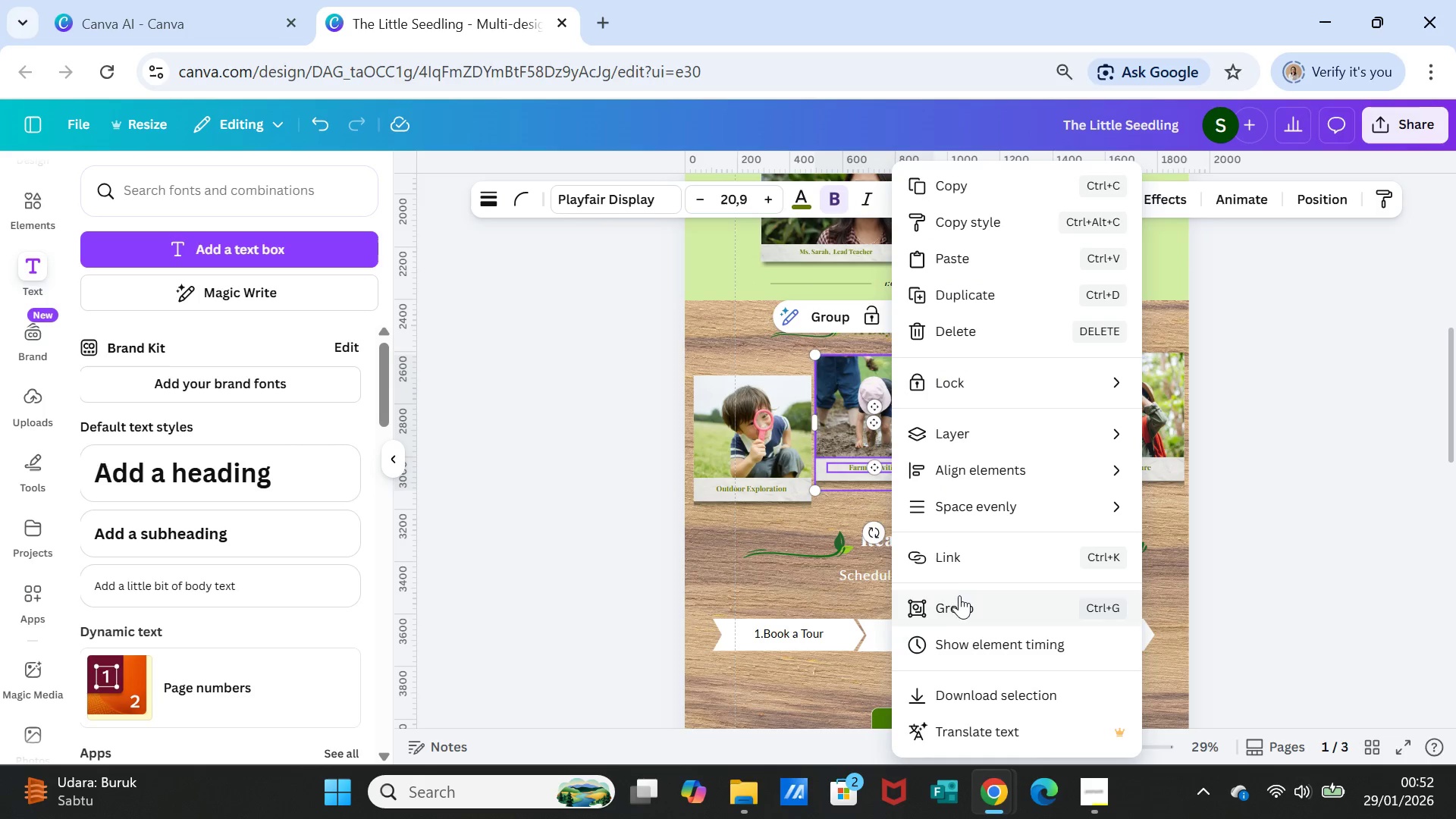 
left_click([959, 601])
 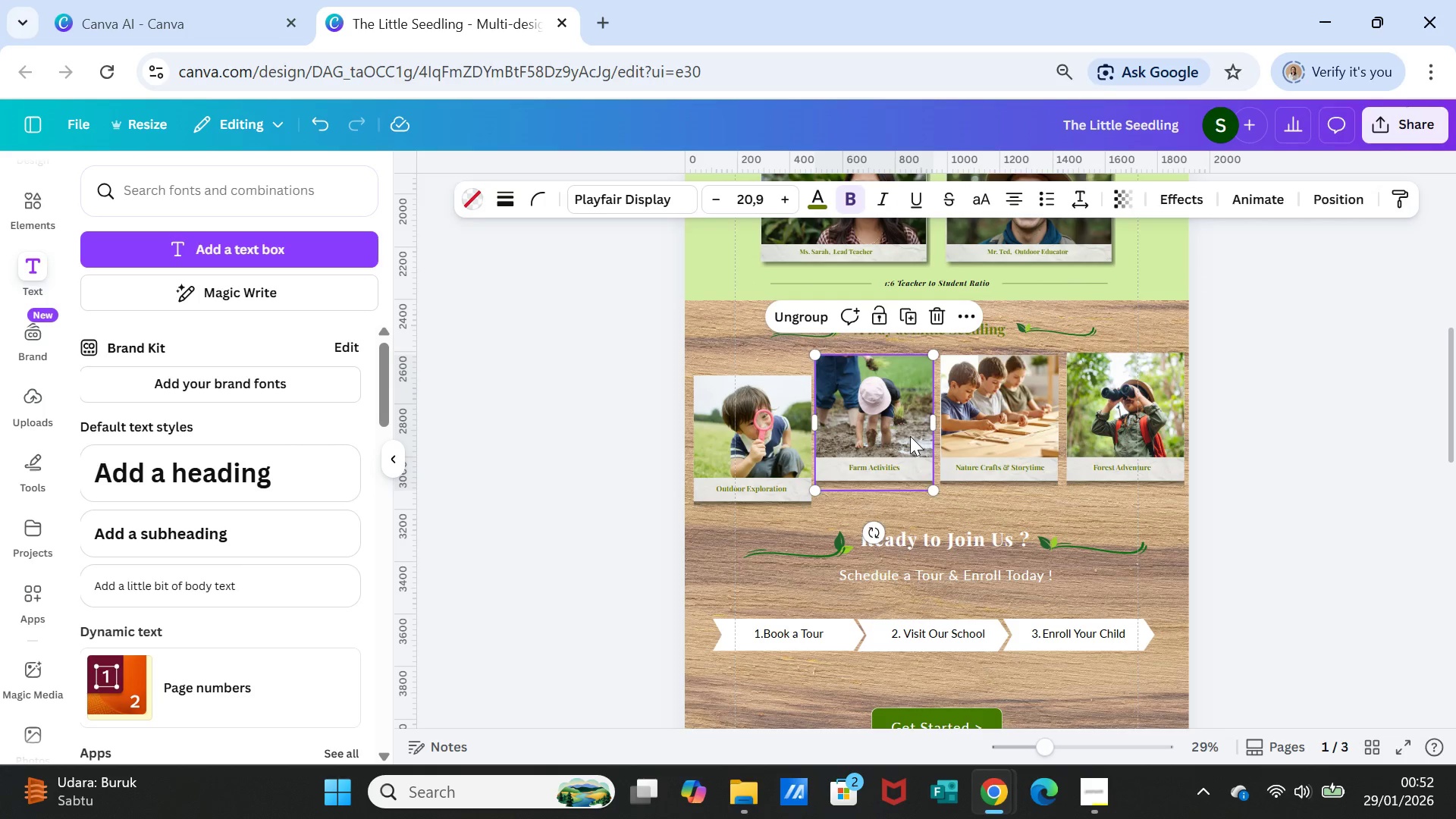 
left_click_drag(start_coordinate=[910, 436], to_coordinate=[914, 455])
 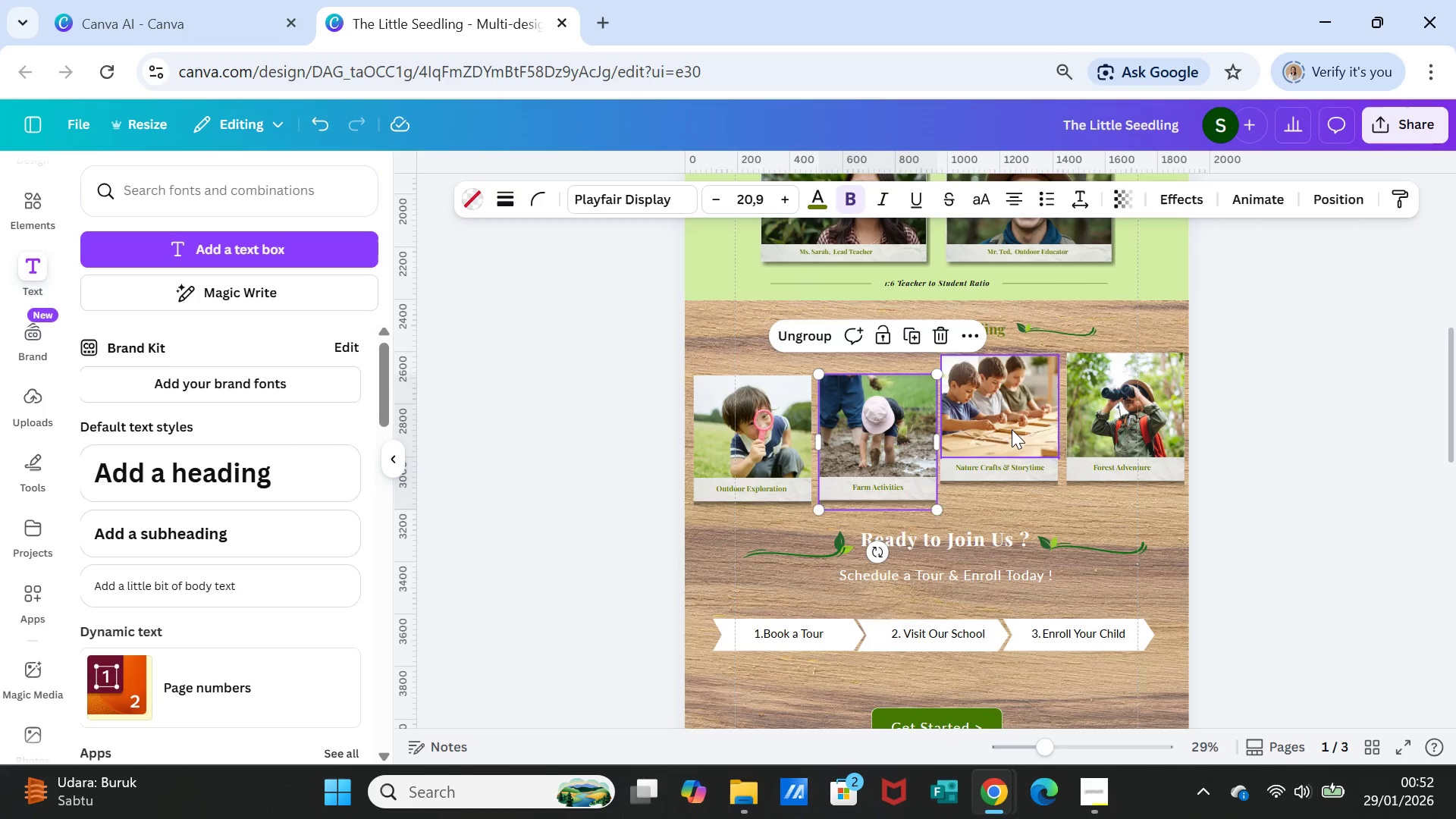 
left_click([1012, 429])
 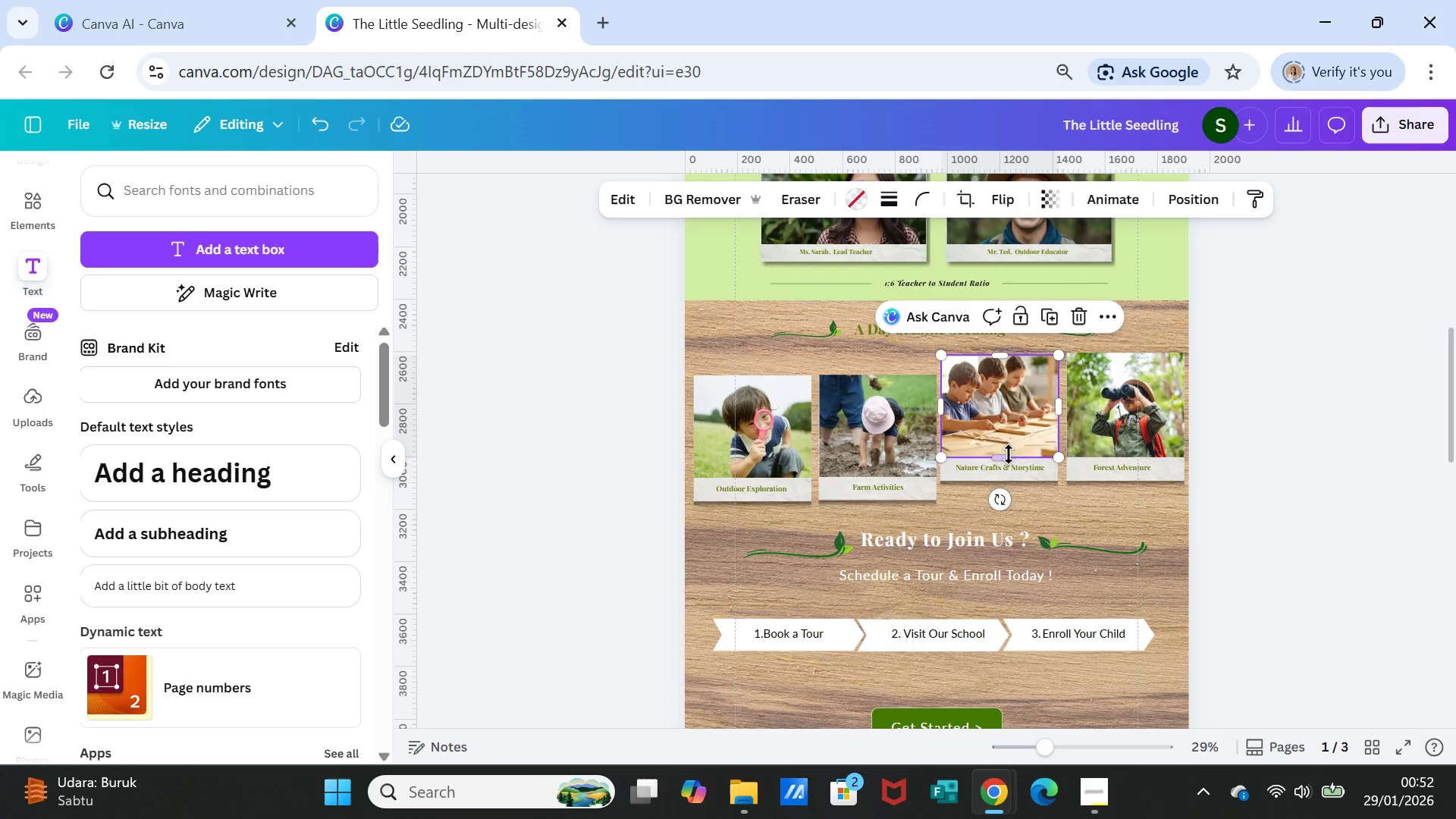 
hold_key(key=ShiftLeft, duration=1.47)
left_click([1005, 465])
 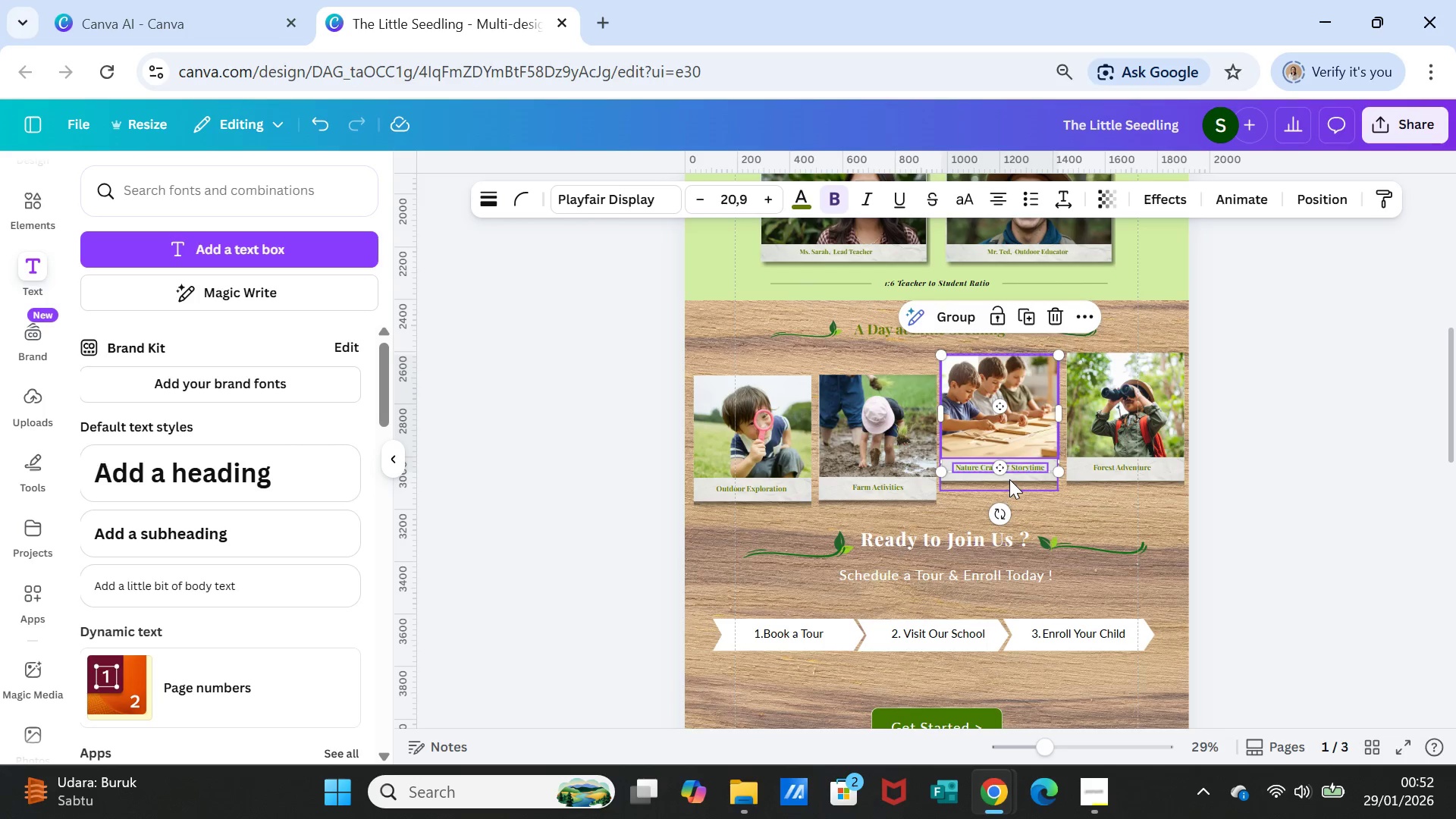 
left_click([1009, 479])
 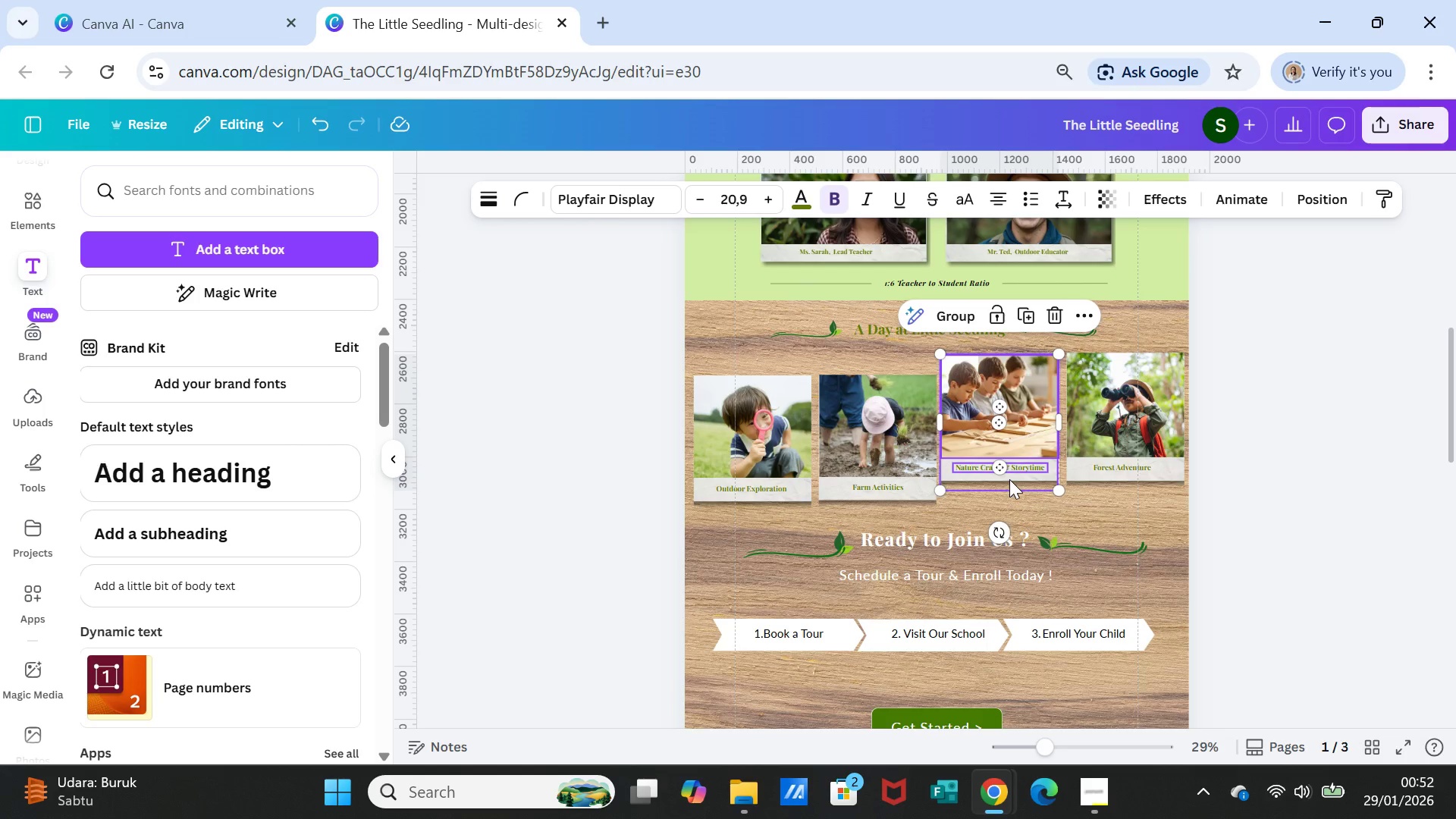 
right_click([1009, 479])
 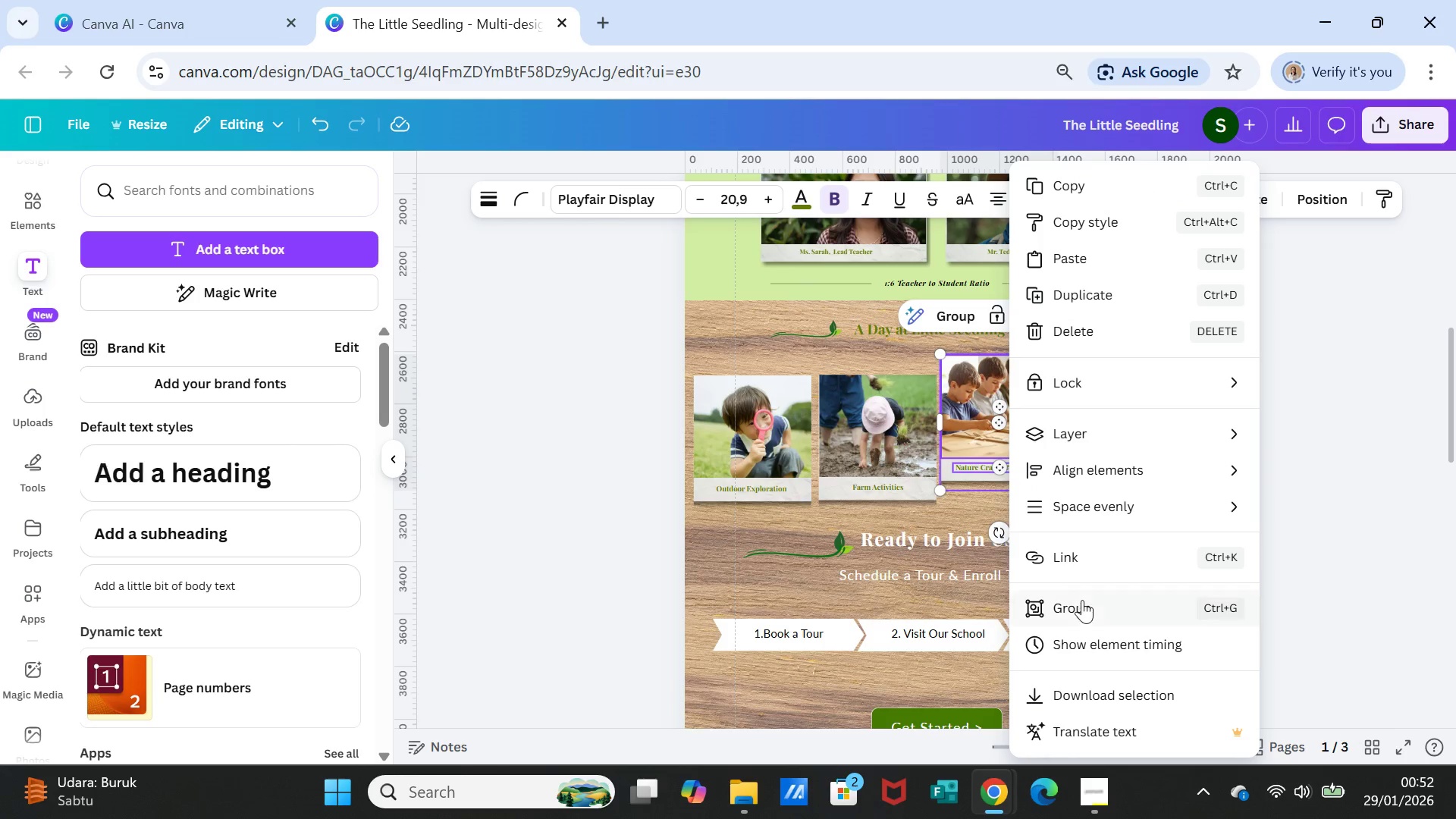 
left_click([1082, 601])
 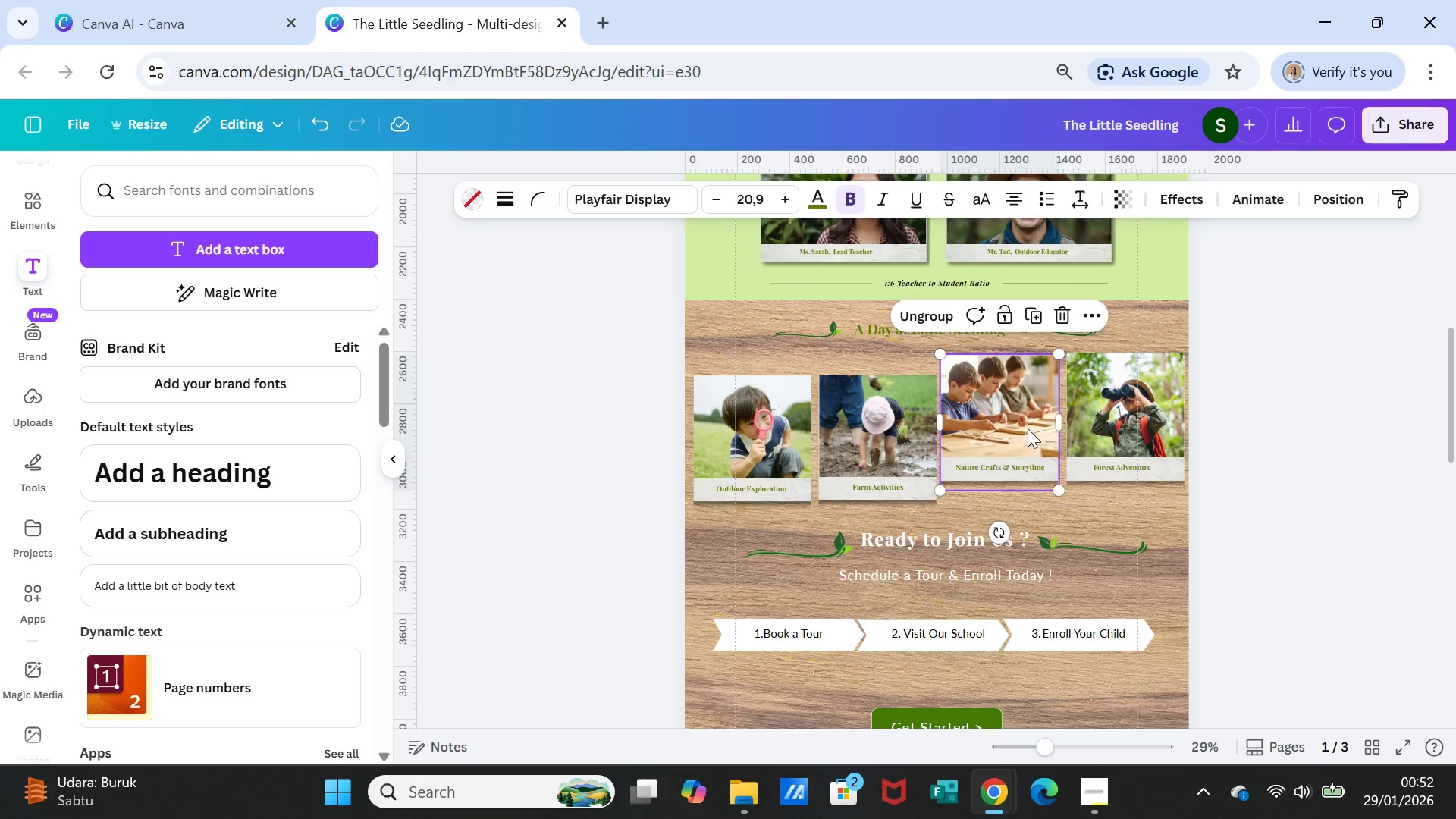 
left_click_drag(start_coordinate=[1028, 428], to_coordinate=[1033, 447])
 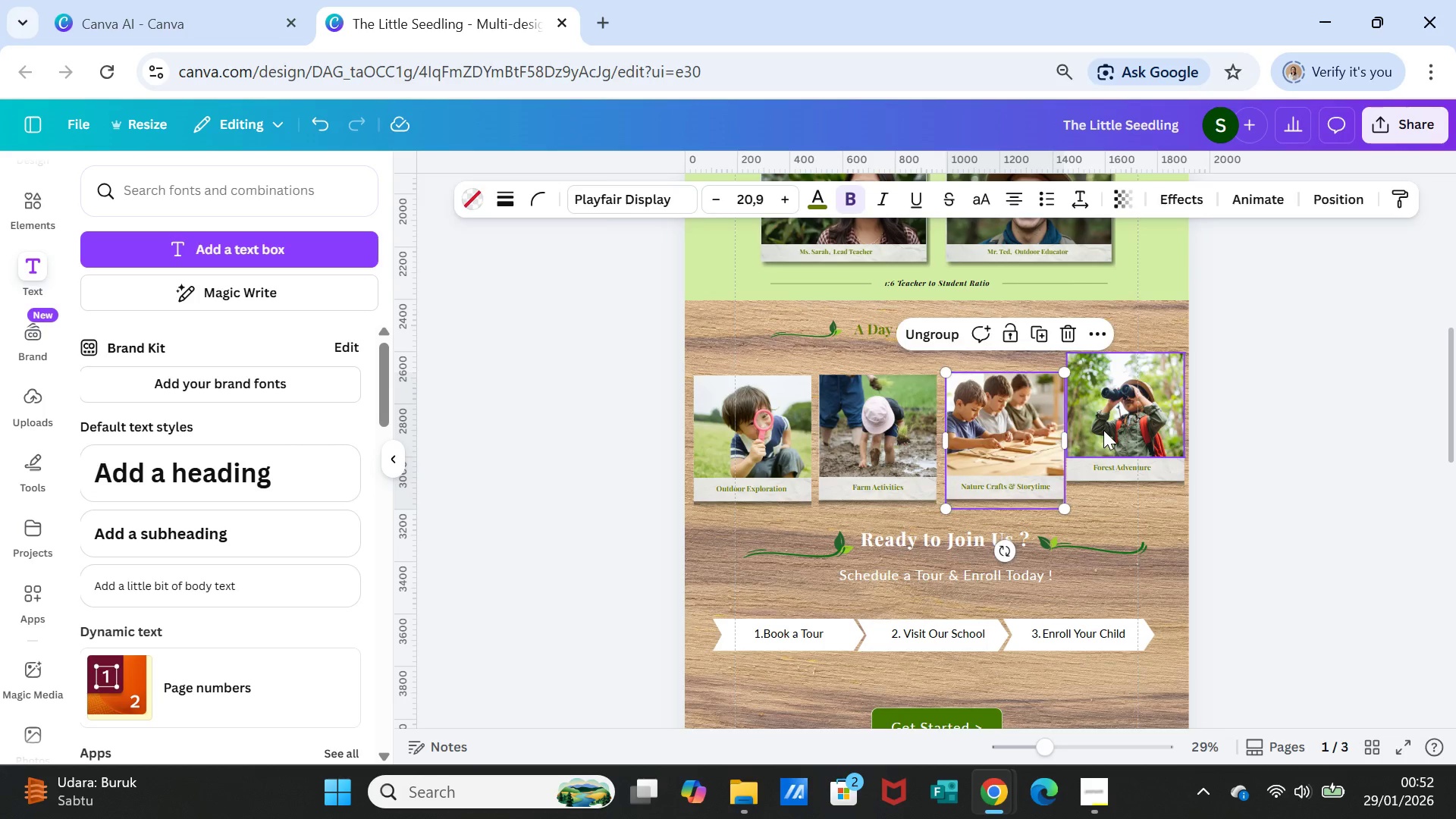 
left_click([1103, 430])
 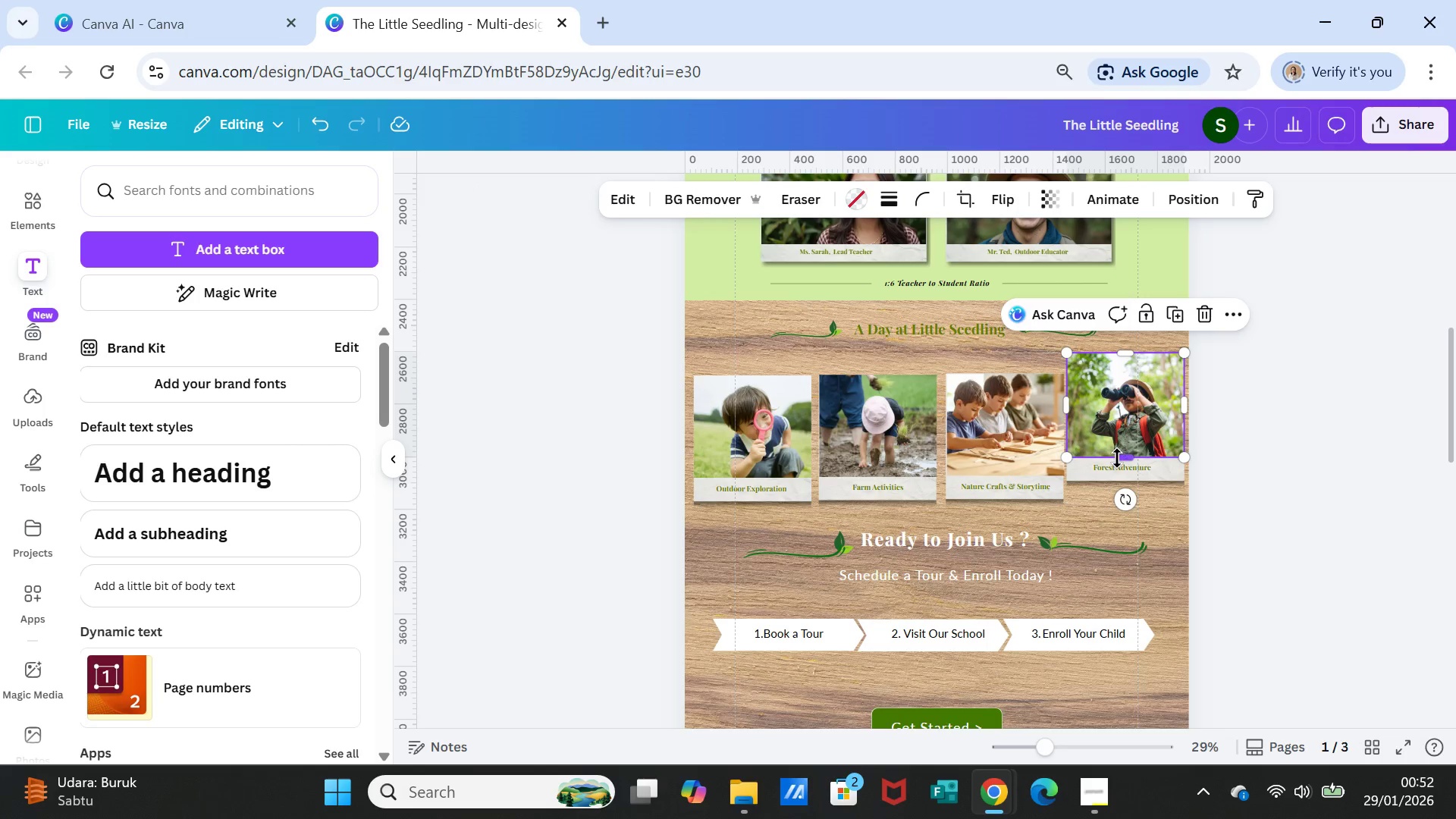 
hold_key(key=ShiftLeft, duration=1.58)
left_click([1119, 467])
 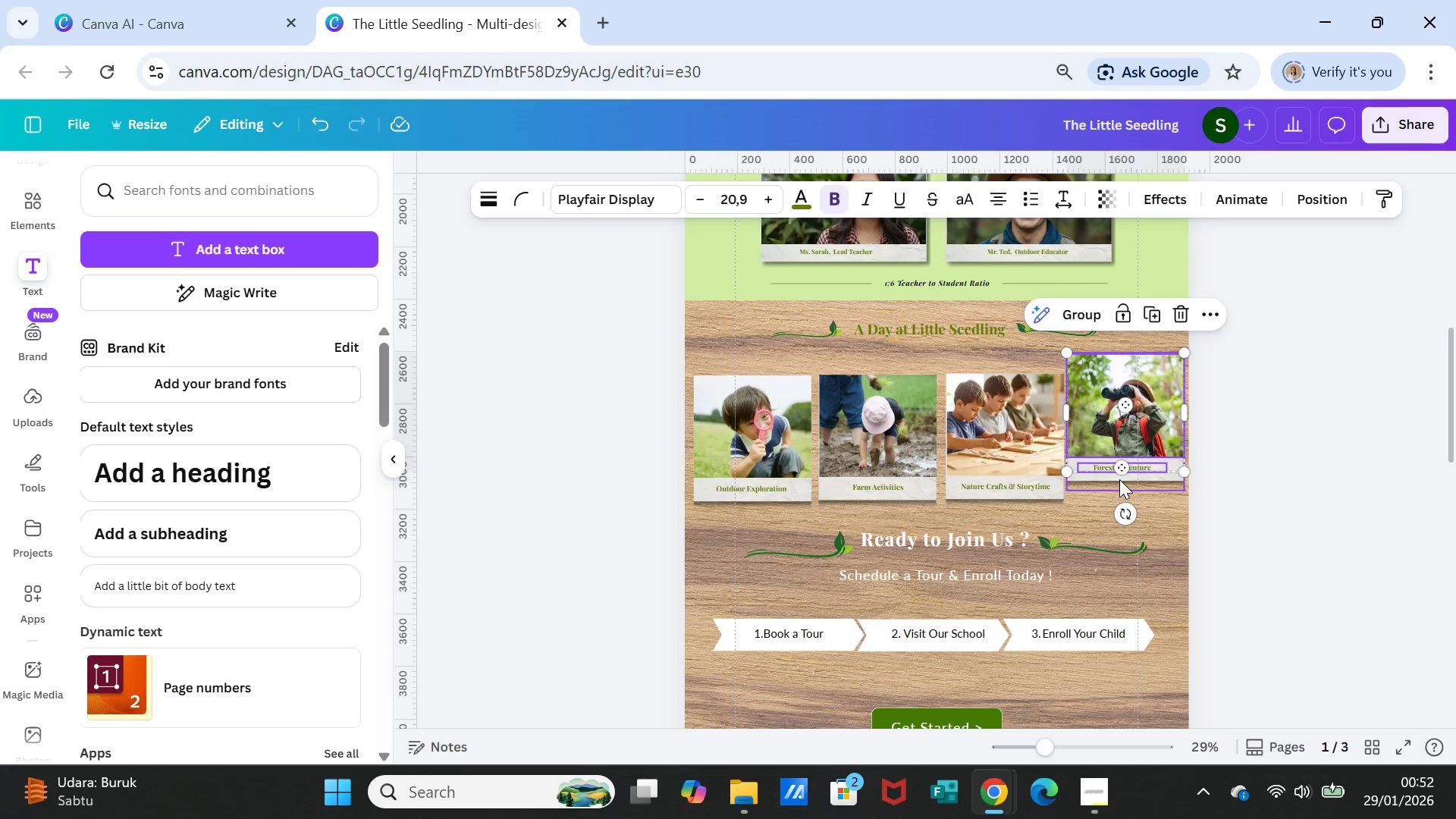 
left_click([1119, 479])
 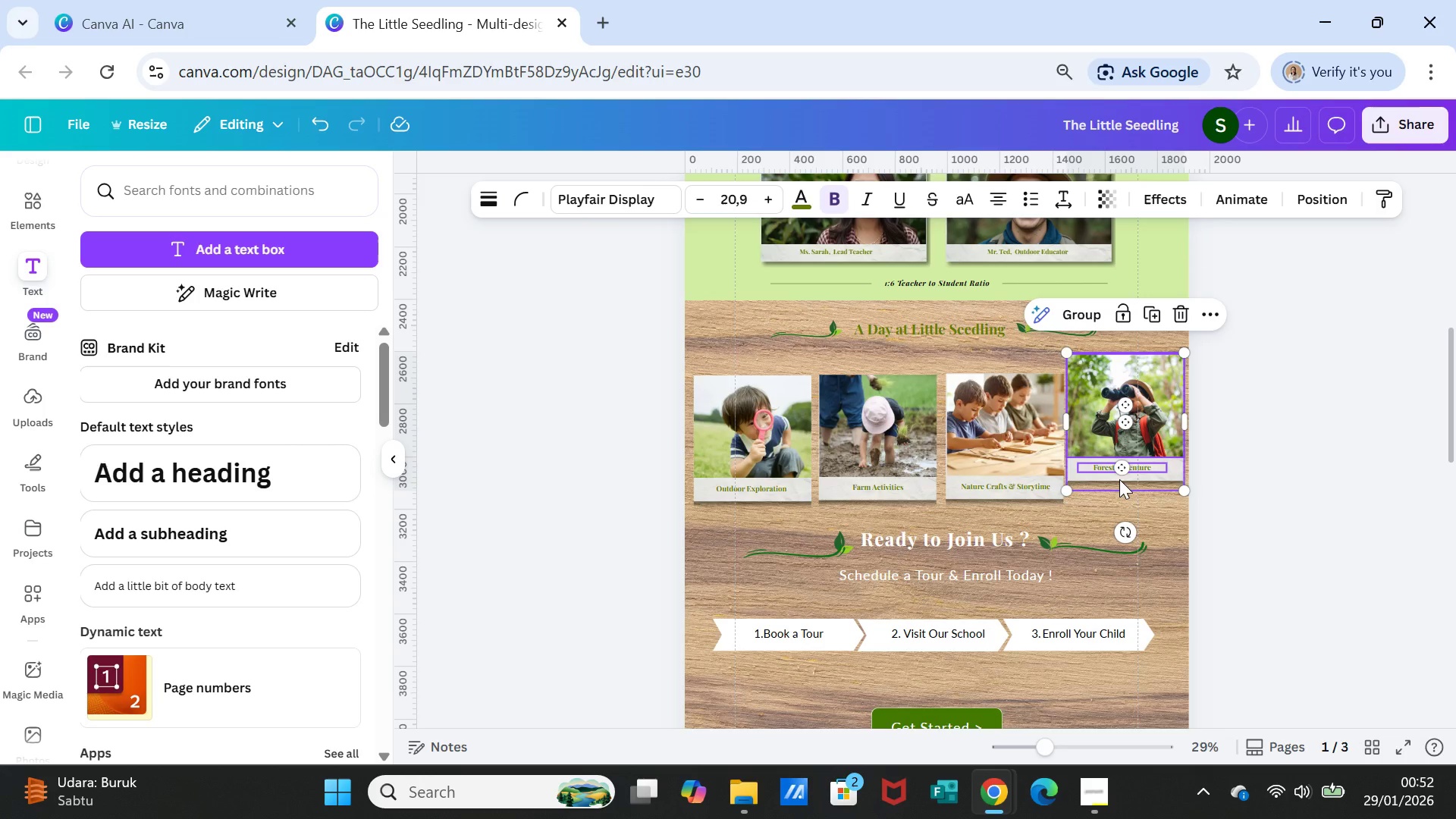 
right_click([1119, 479])
 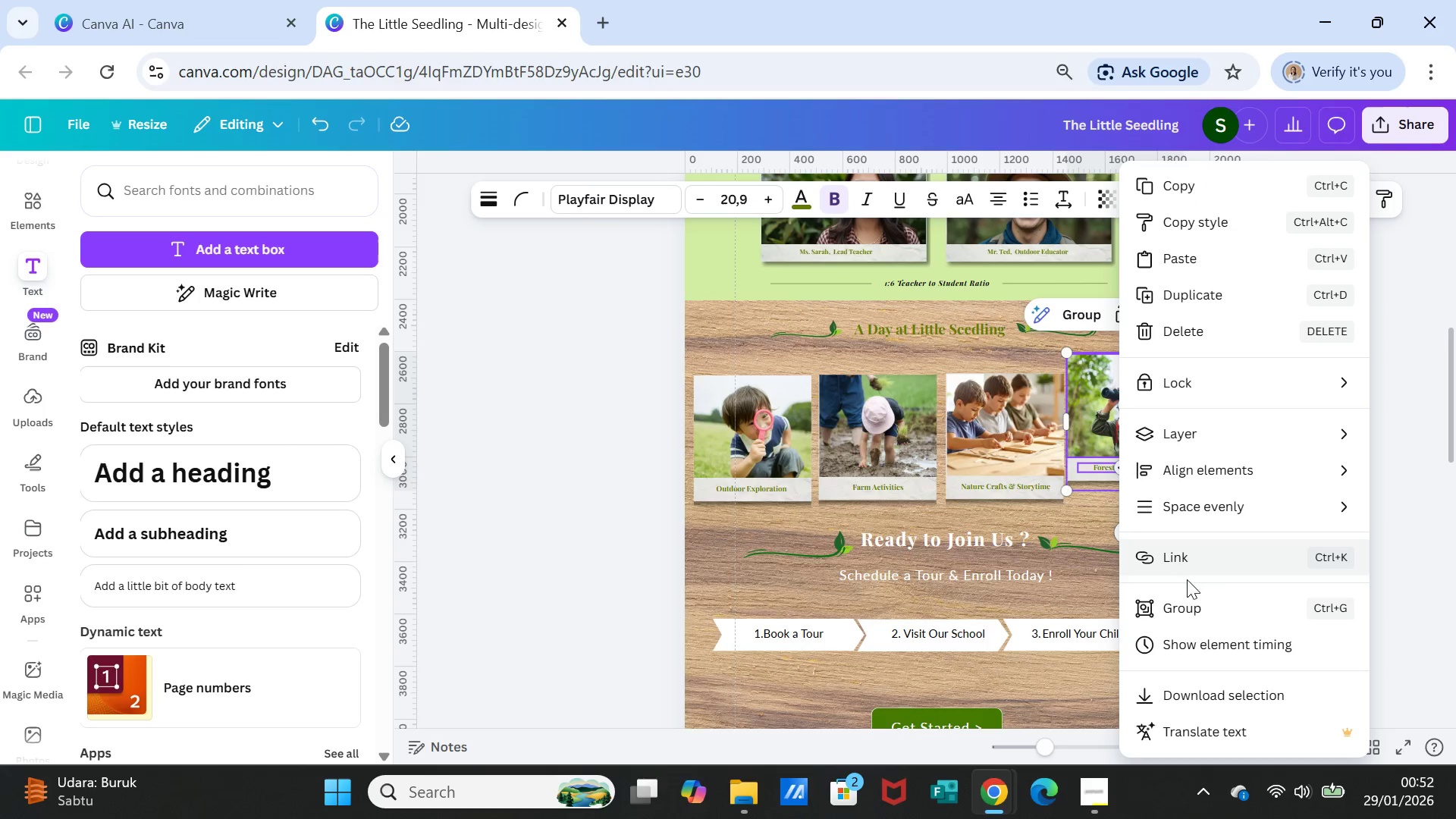 
left_click([1185, 609])
 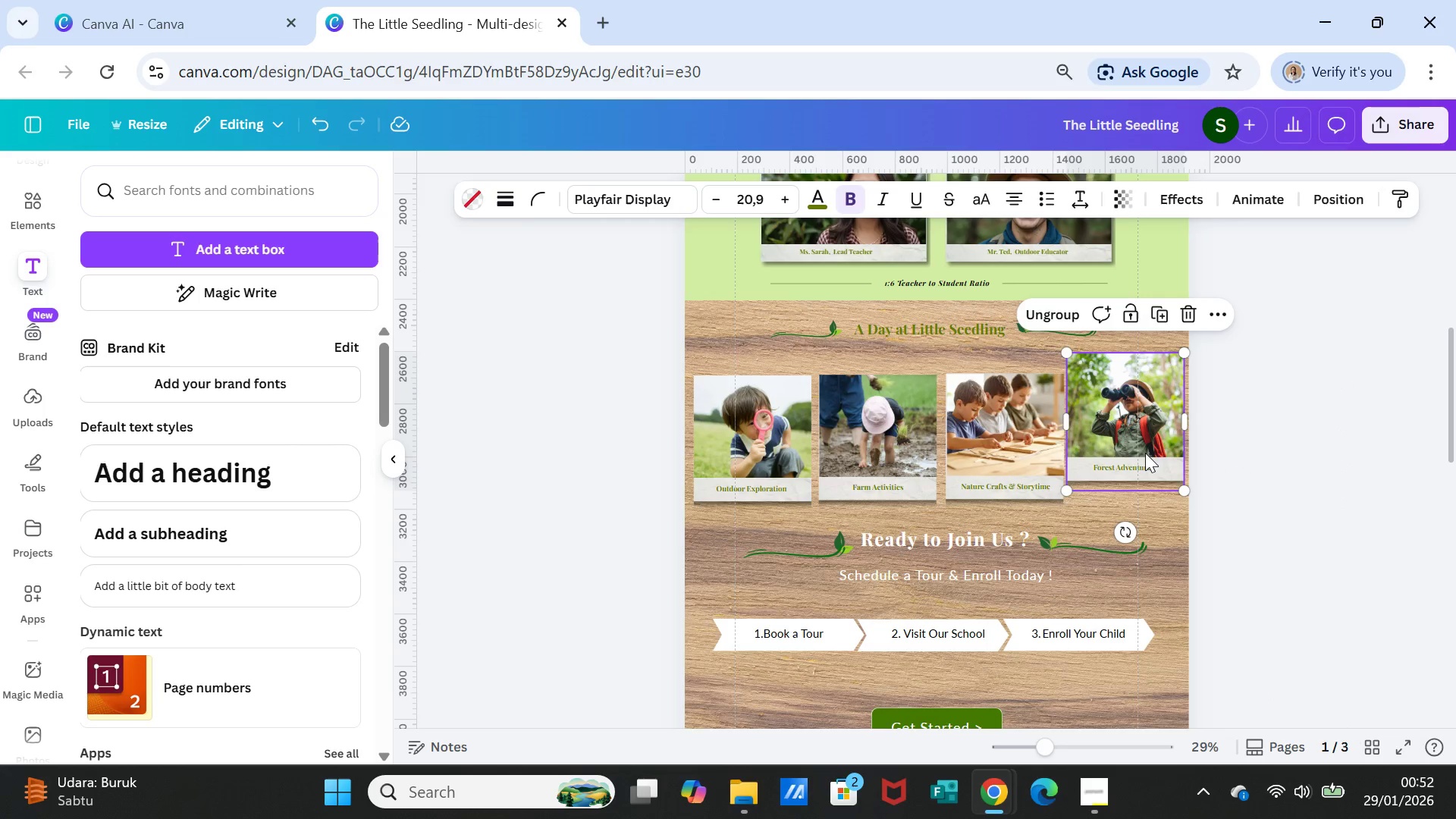 
left_click_drag(start_coordinate=[1145, 451], to_coordinate=[1147, 469])
 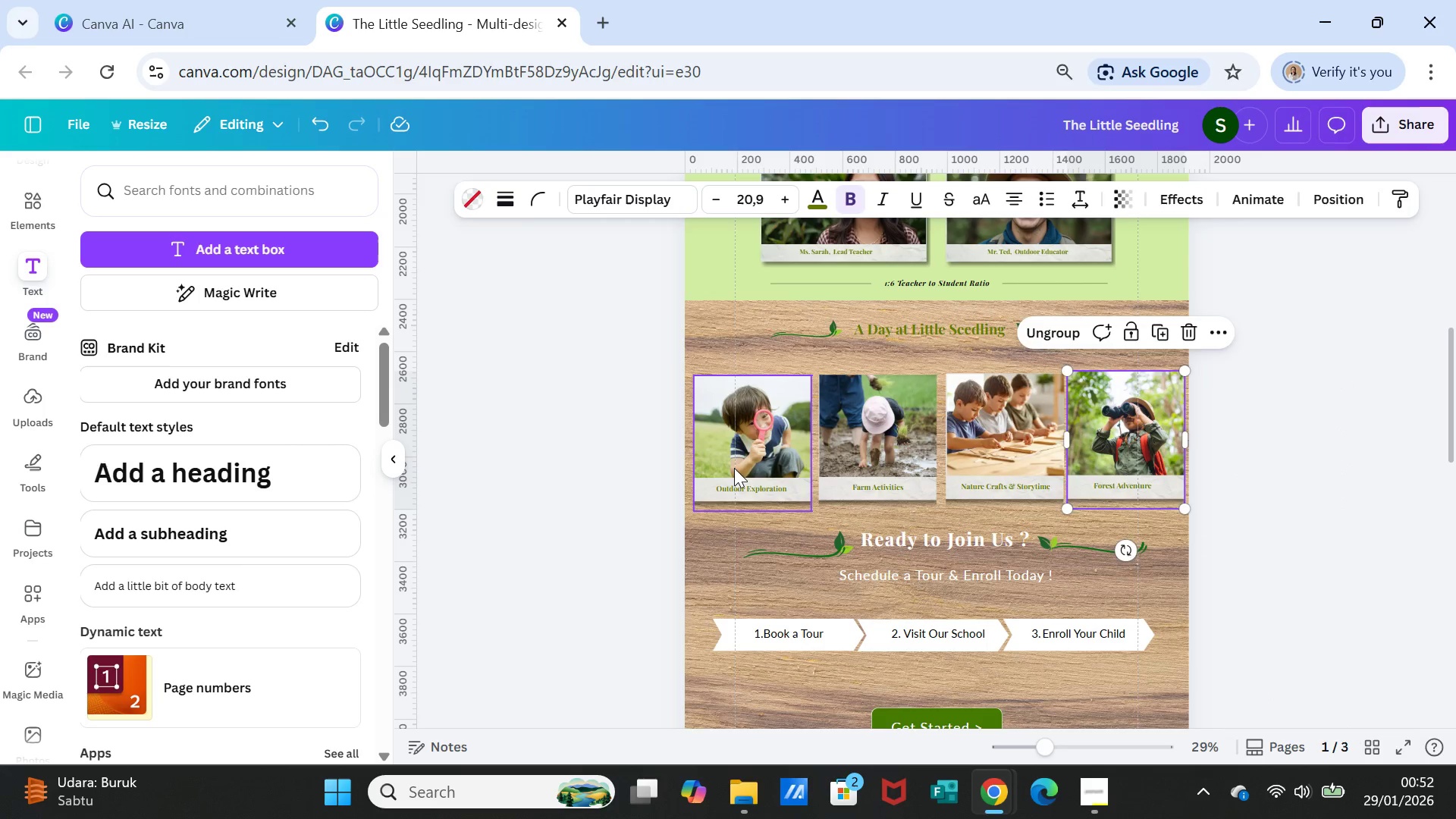 
left_click_drag(start_coordinate=[735, 467], to_coordinate=[729, 466])
 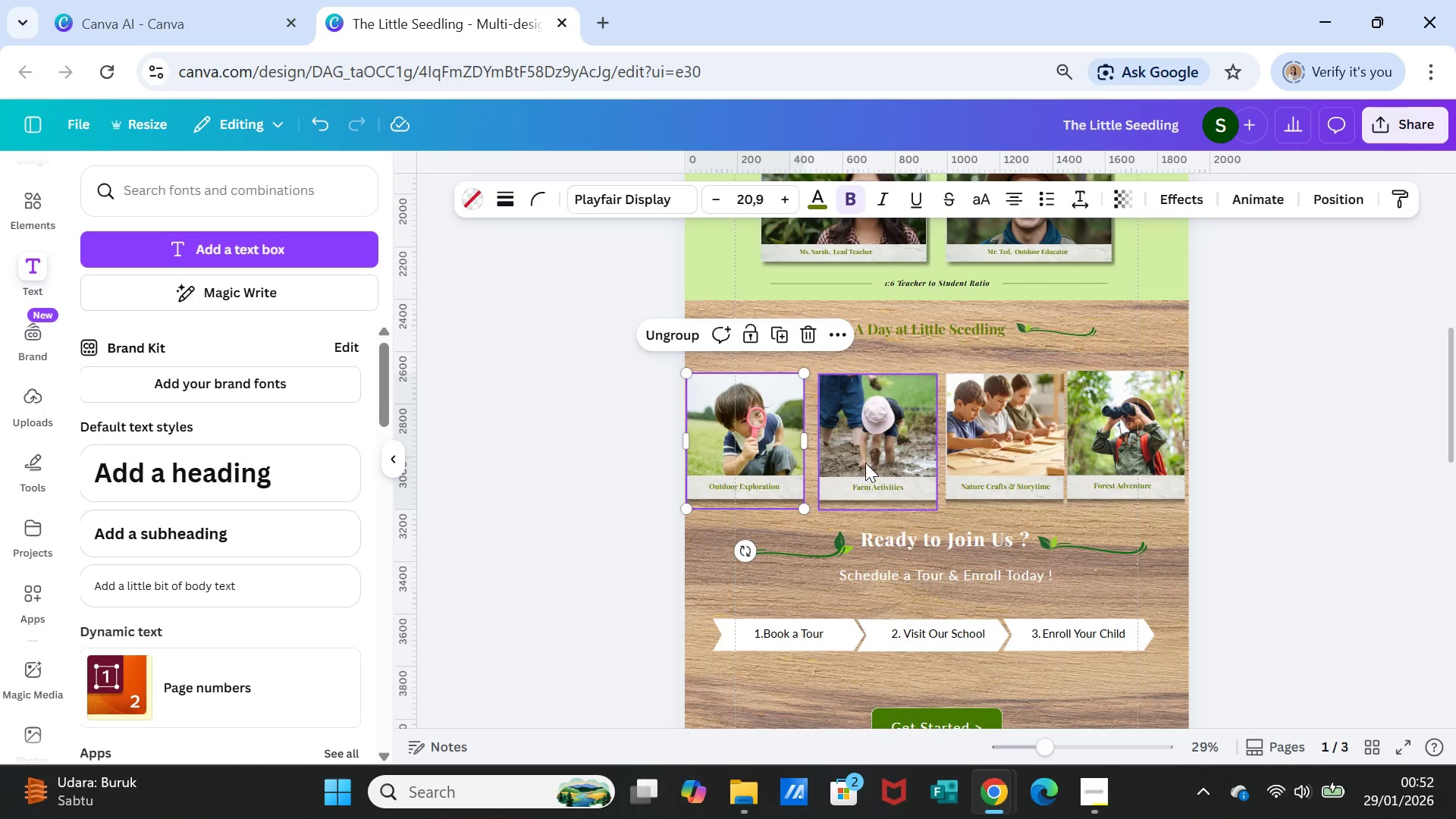 
left_click([865, 463])
 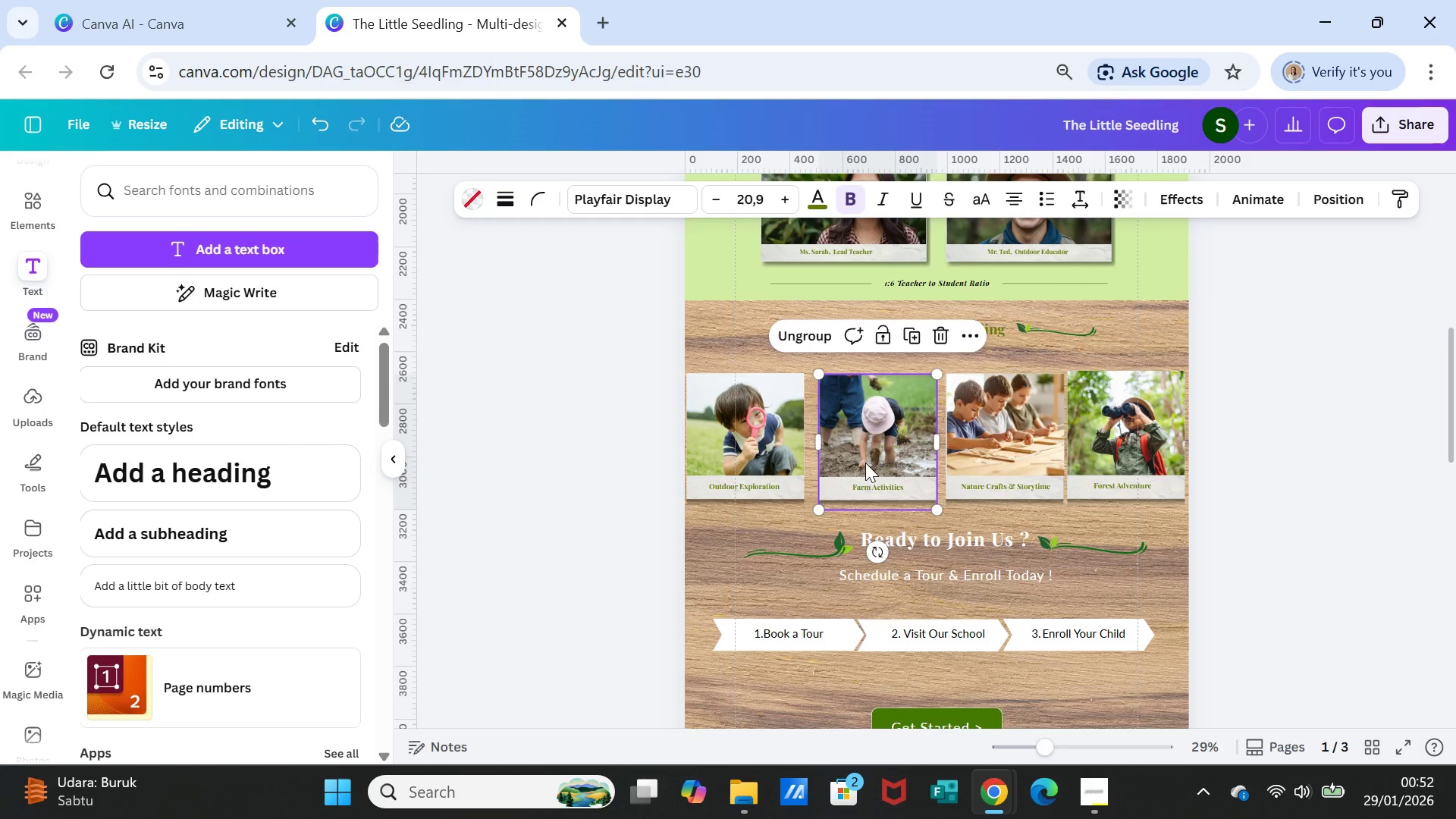 
left_click_drag(start_coordinate=[865, 463], to_coordinate=[858, 463])
 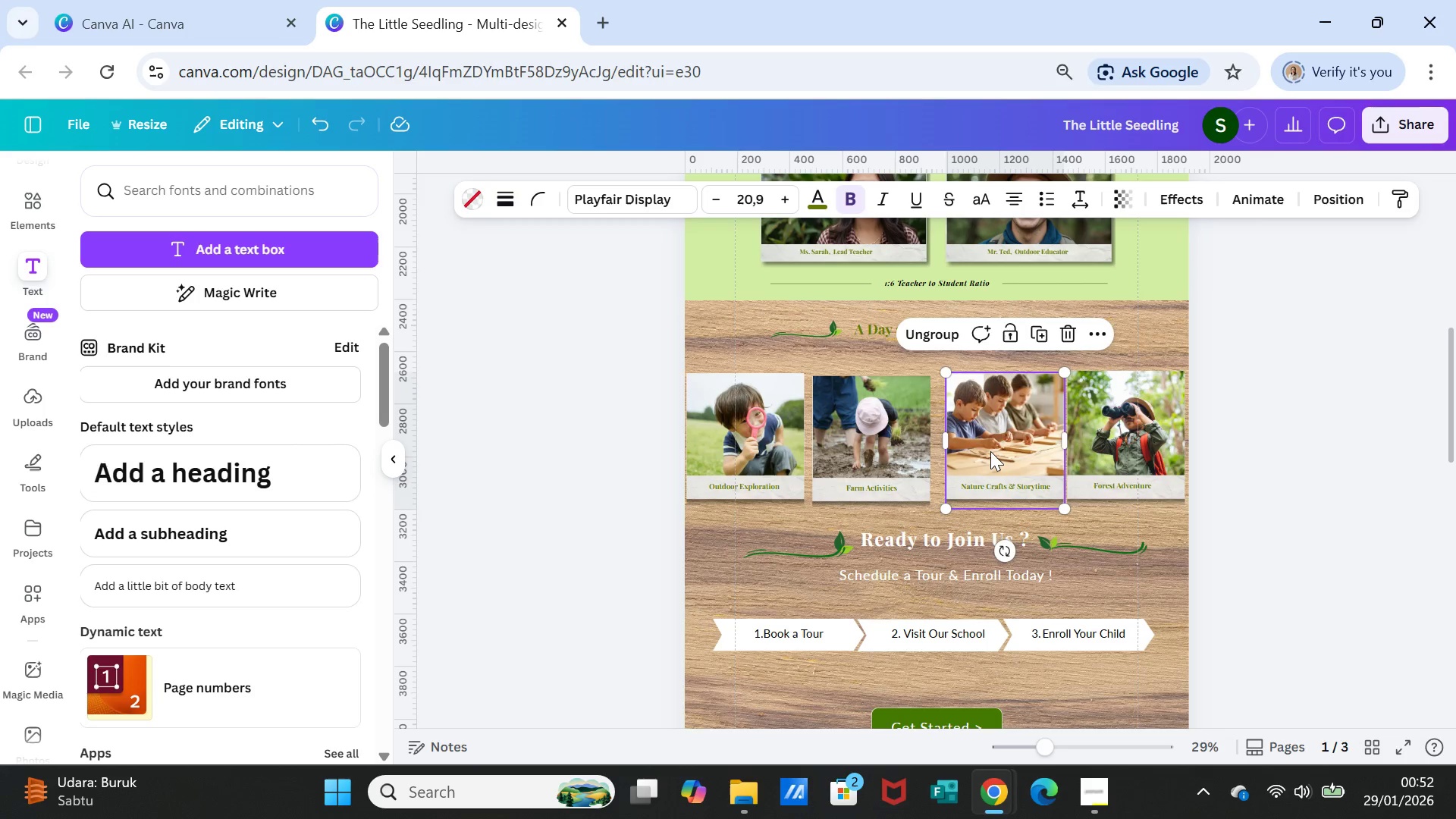 
left_click([990, 451])
 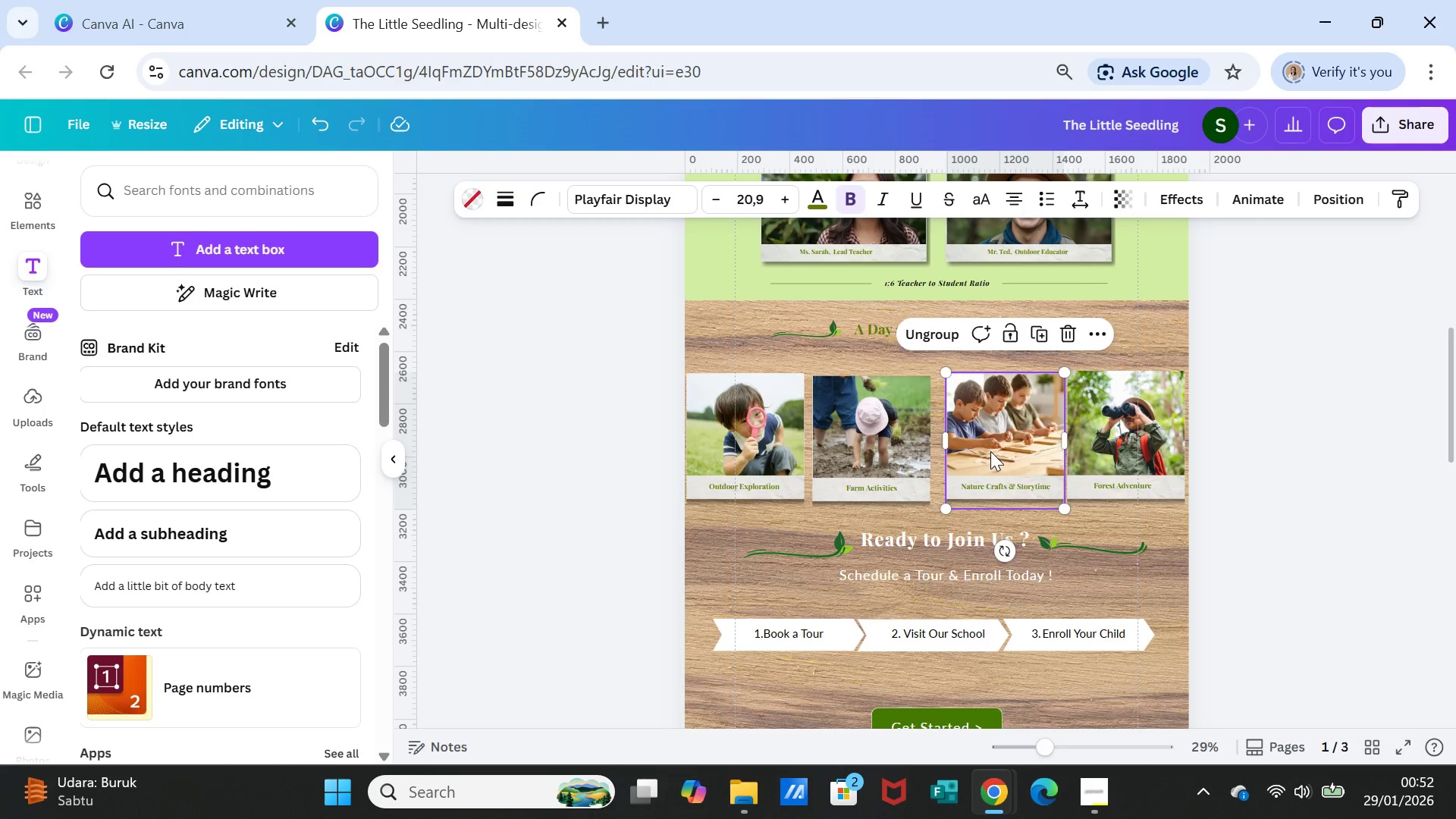 
left_click_drag(start_coordinate=[990, 451], to_coordinate=[986, 456])
 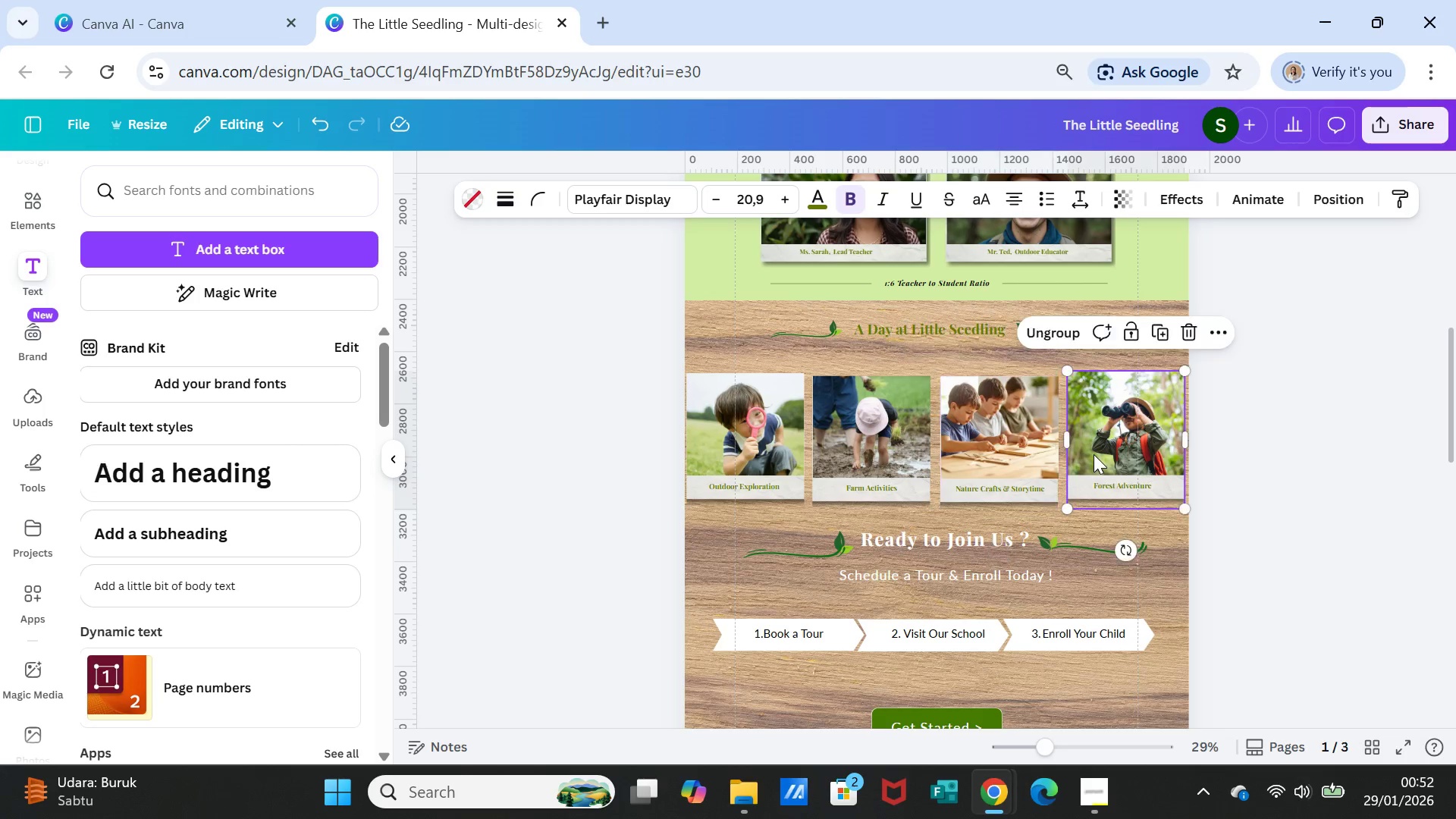 
left_click_drag(start_coordinate=[1094, 454], to_coordinate=[1094, 459])
 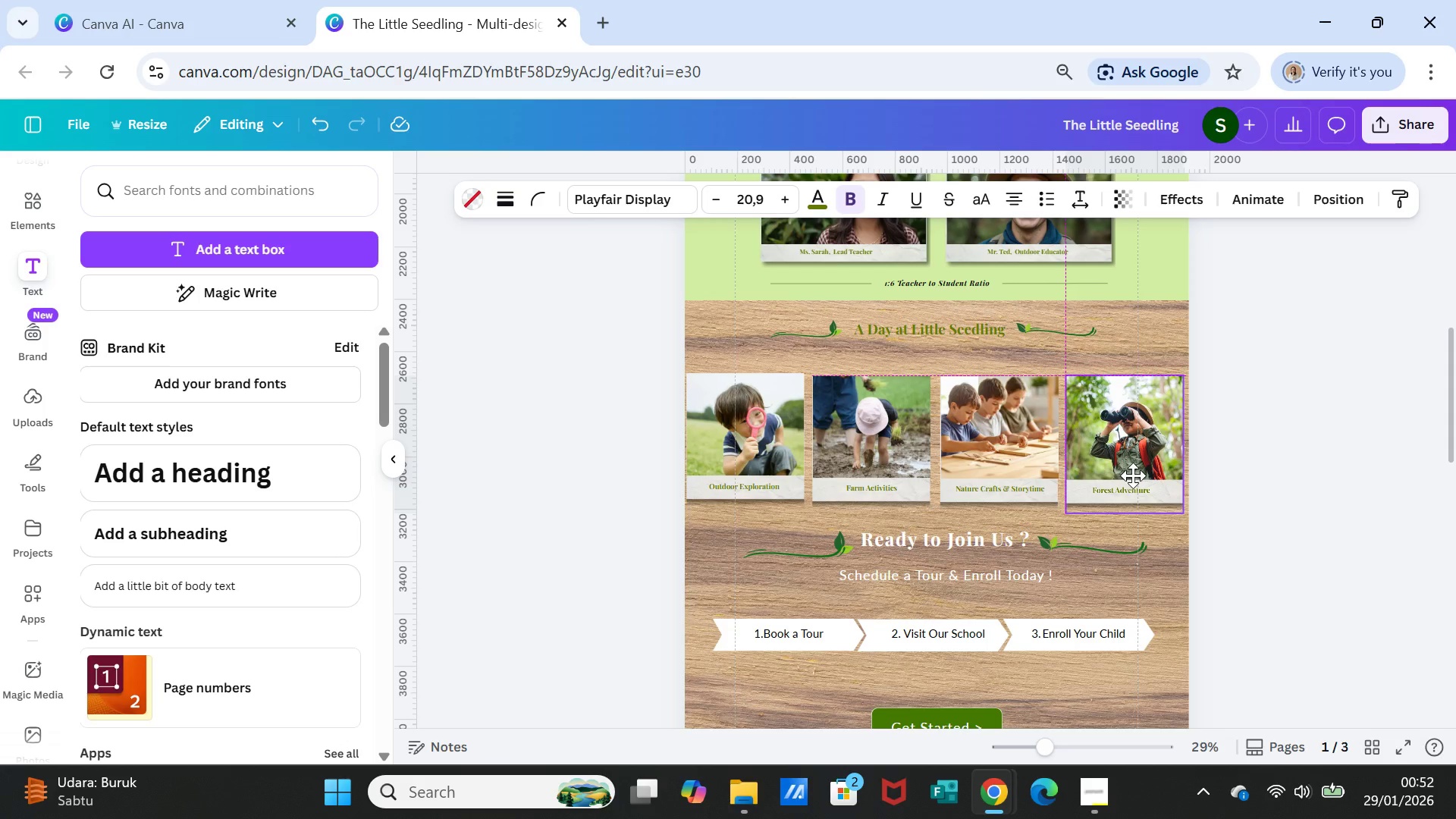 
wait(11.95)
 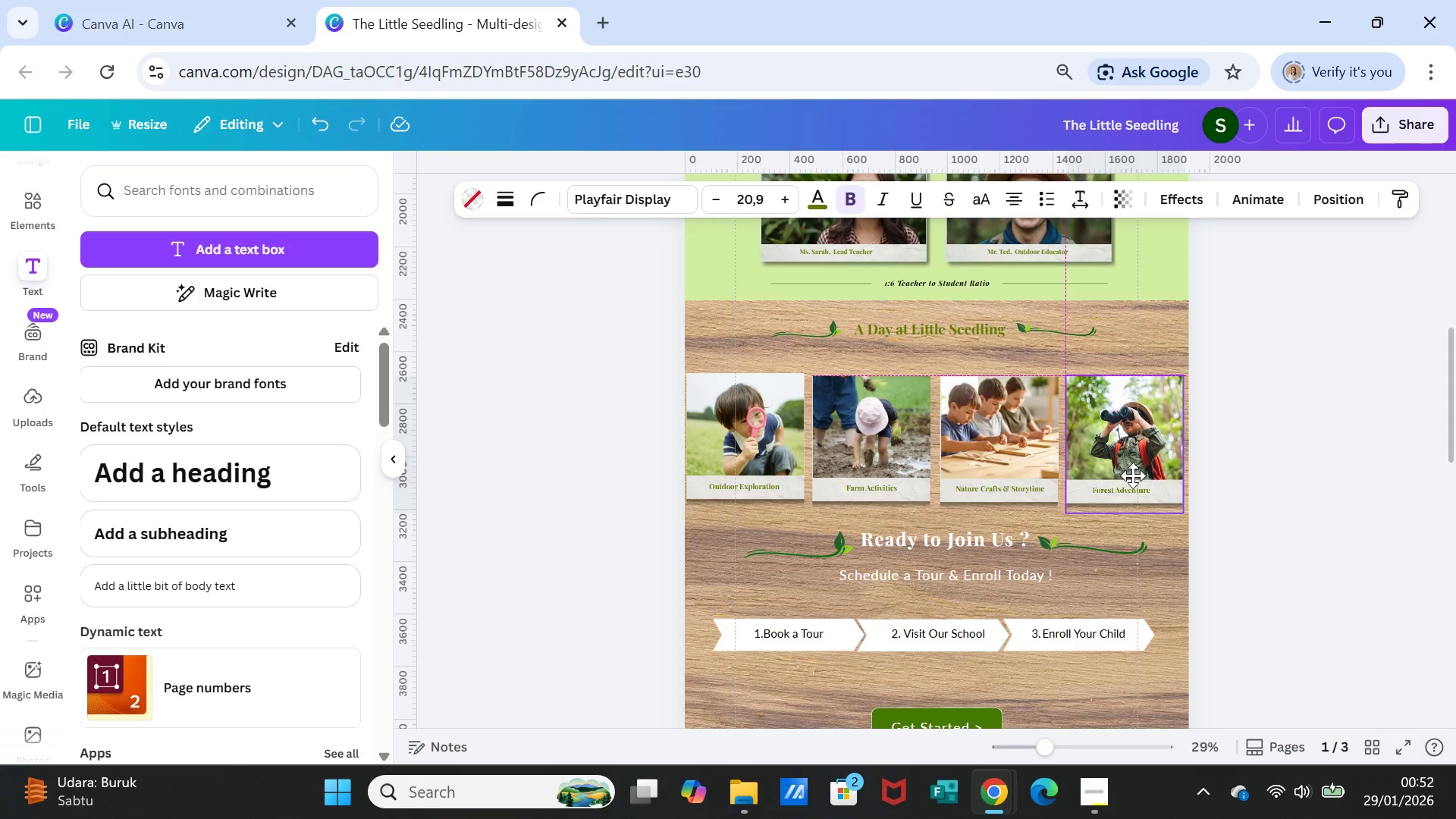 
left_click([858, 479])
 